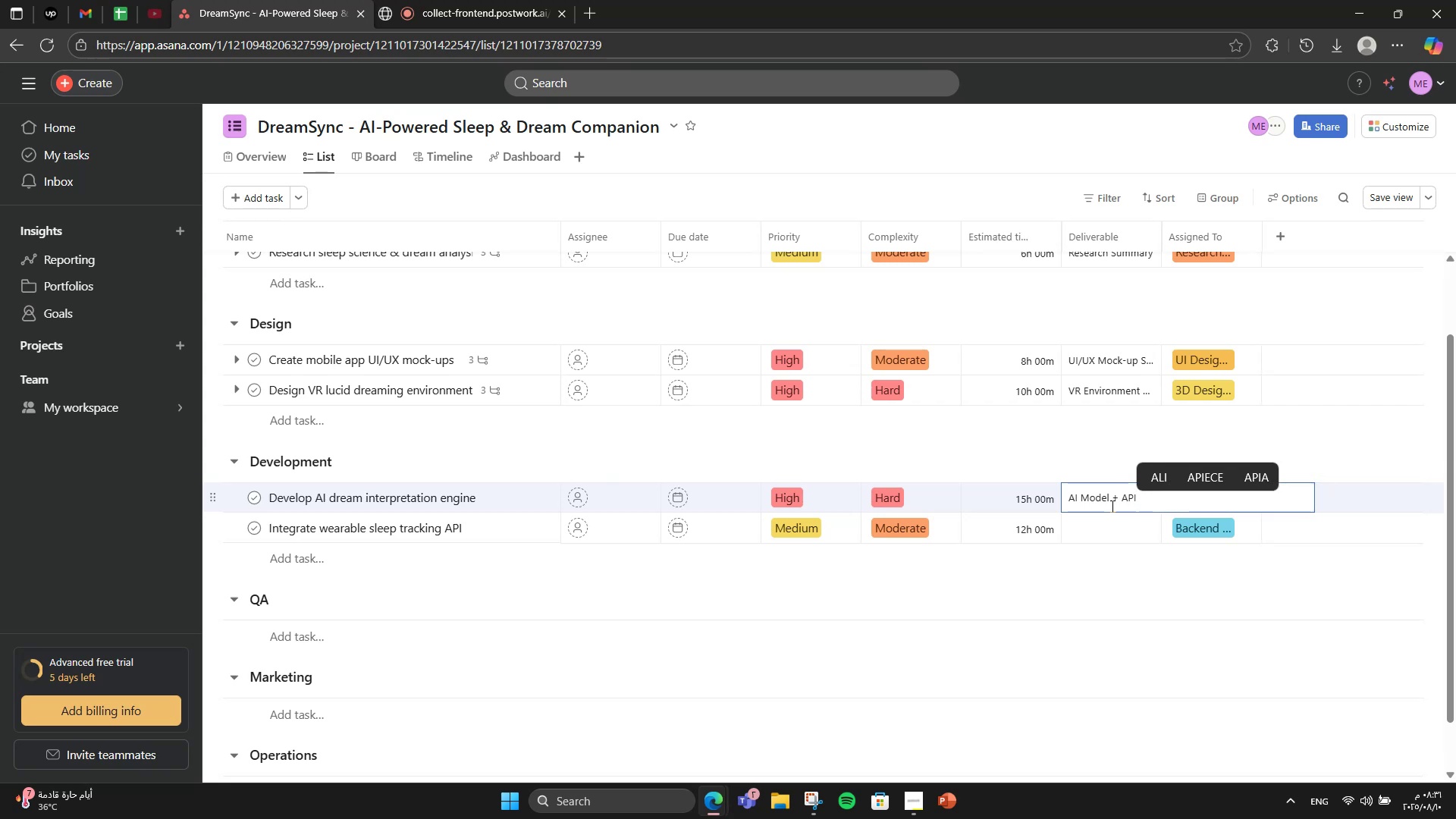 
left_click([1092, 525])
 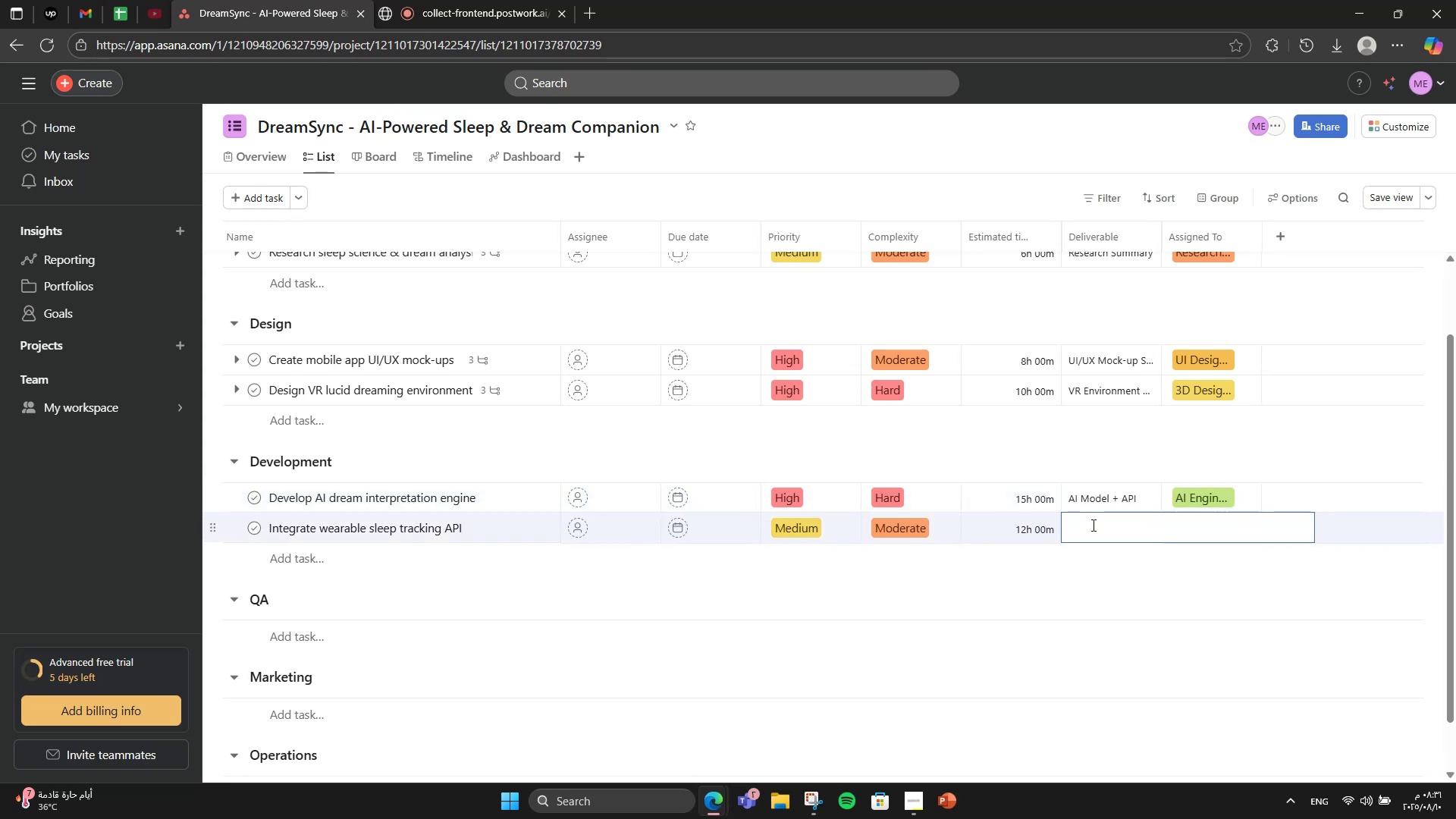 
type(Wearable Sync Module)
 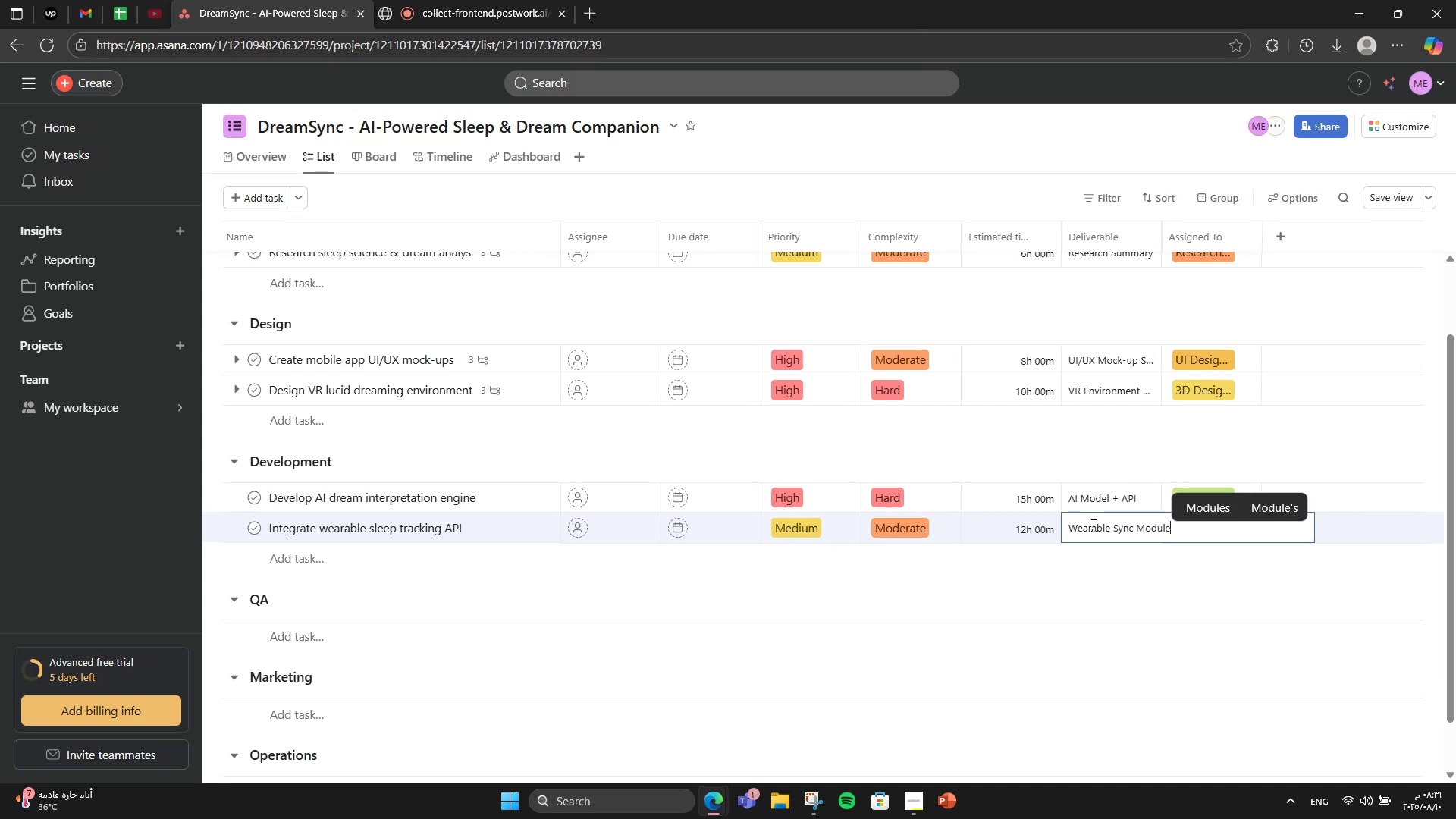 
left_click([802, 596])
 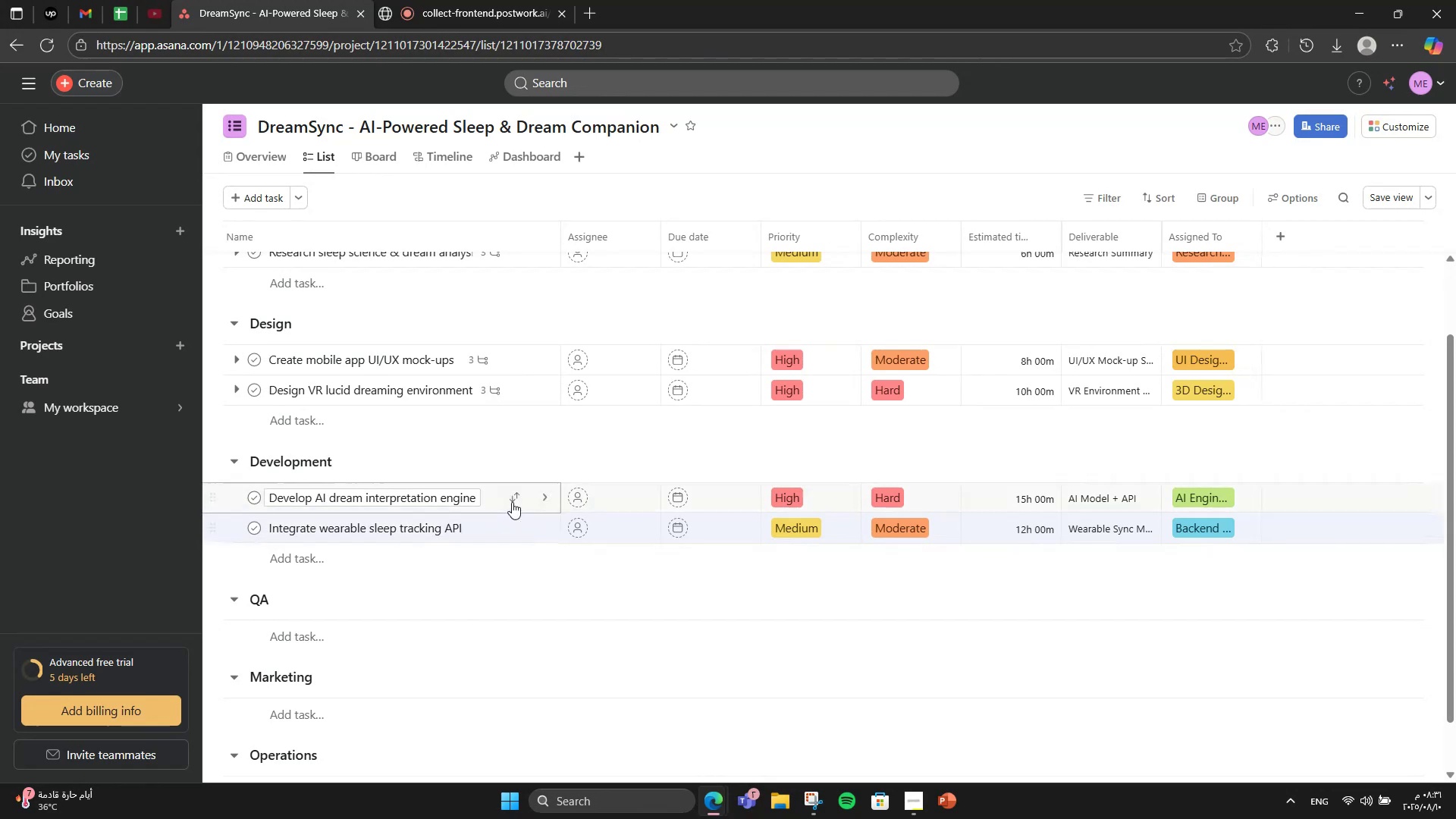 
left_click_drag(start_coordinate=[512, 502], to_coordinate=[523, 457])
 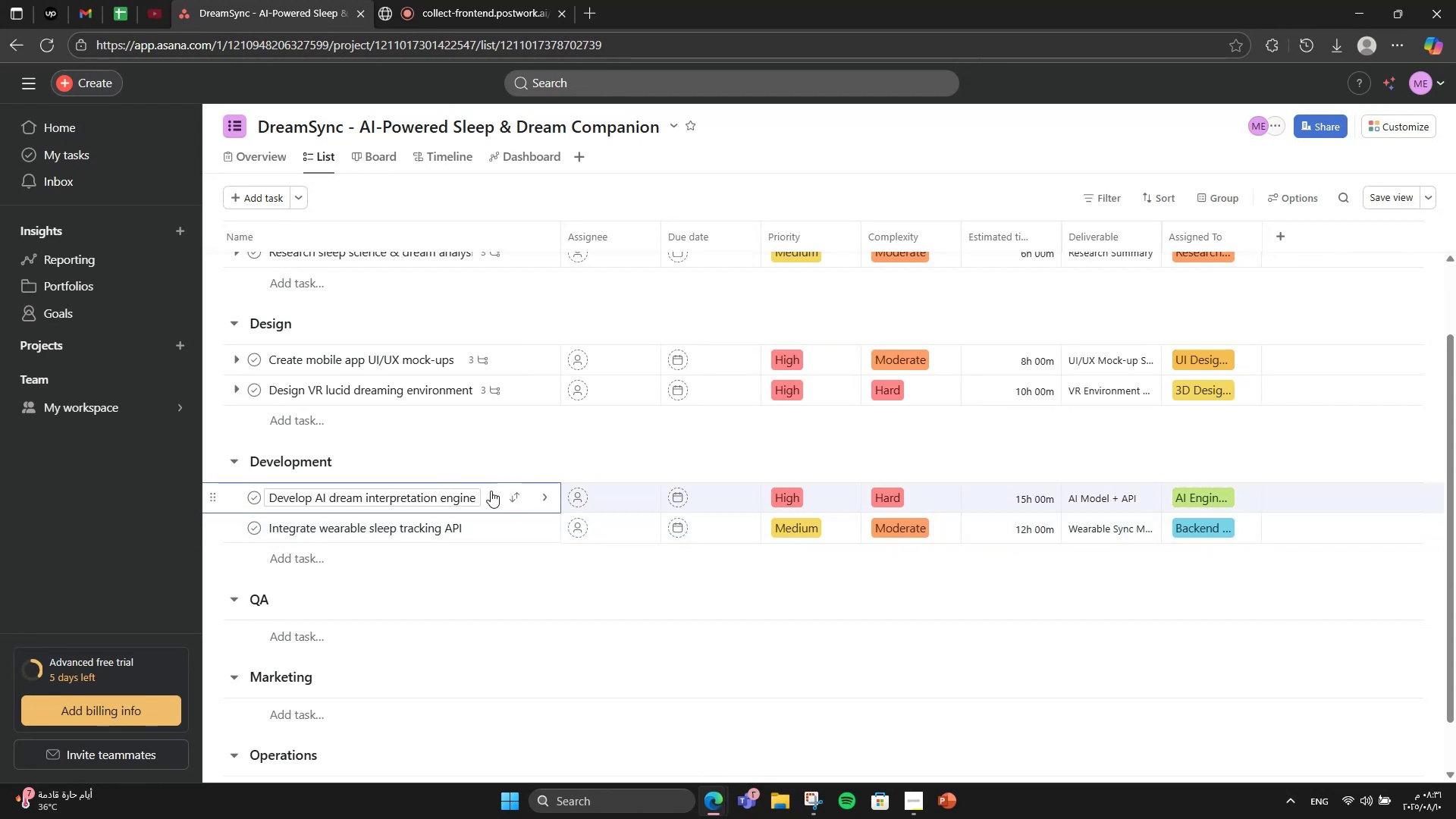 
left_click([491, 491])
 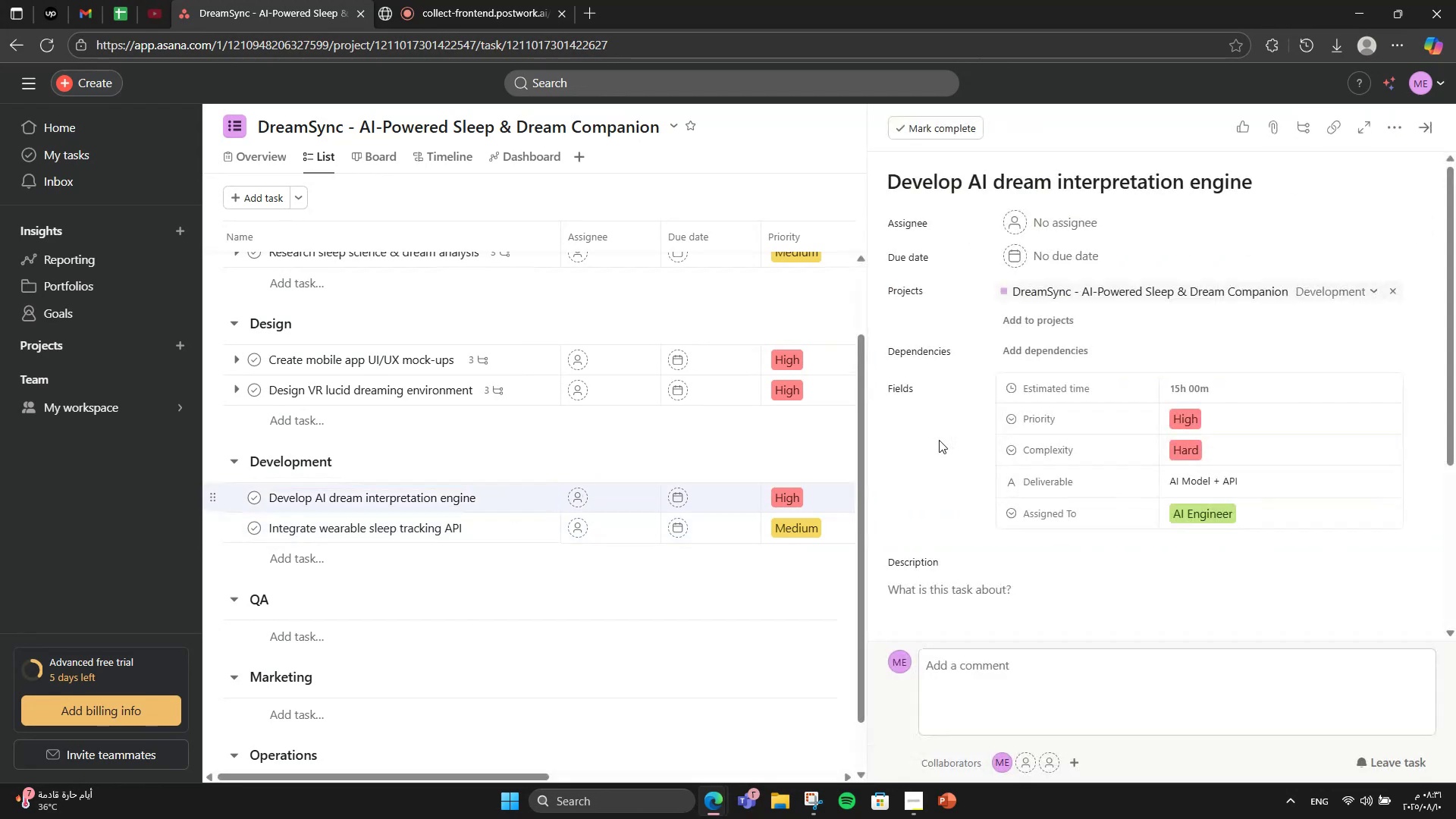 
scroll: coordinate [1215, 491], scroll_direction: down, amount: 5.0
 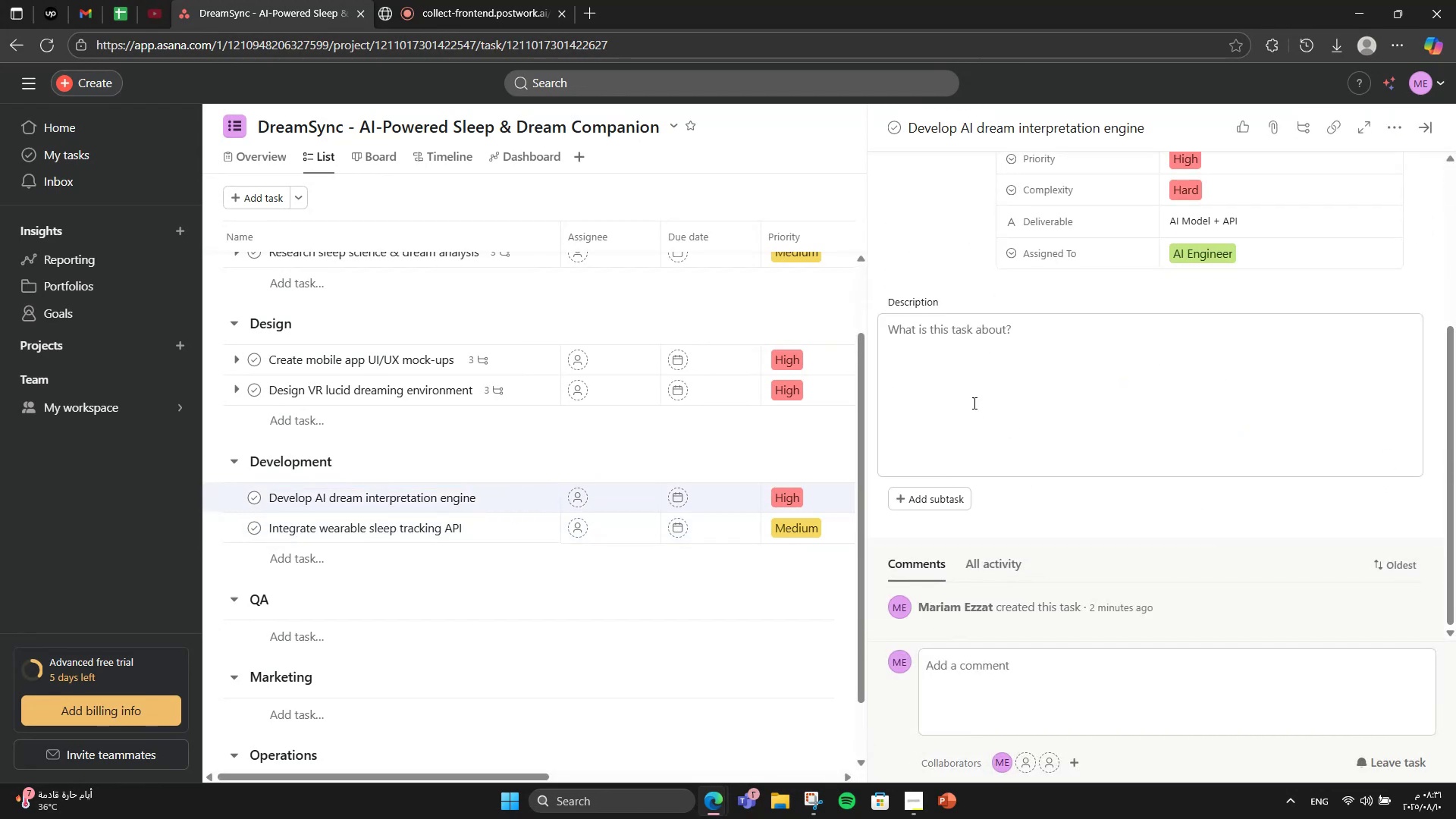 
left_click([973, 403])
 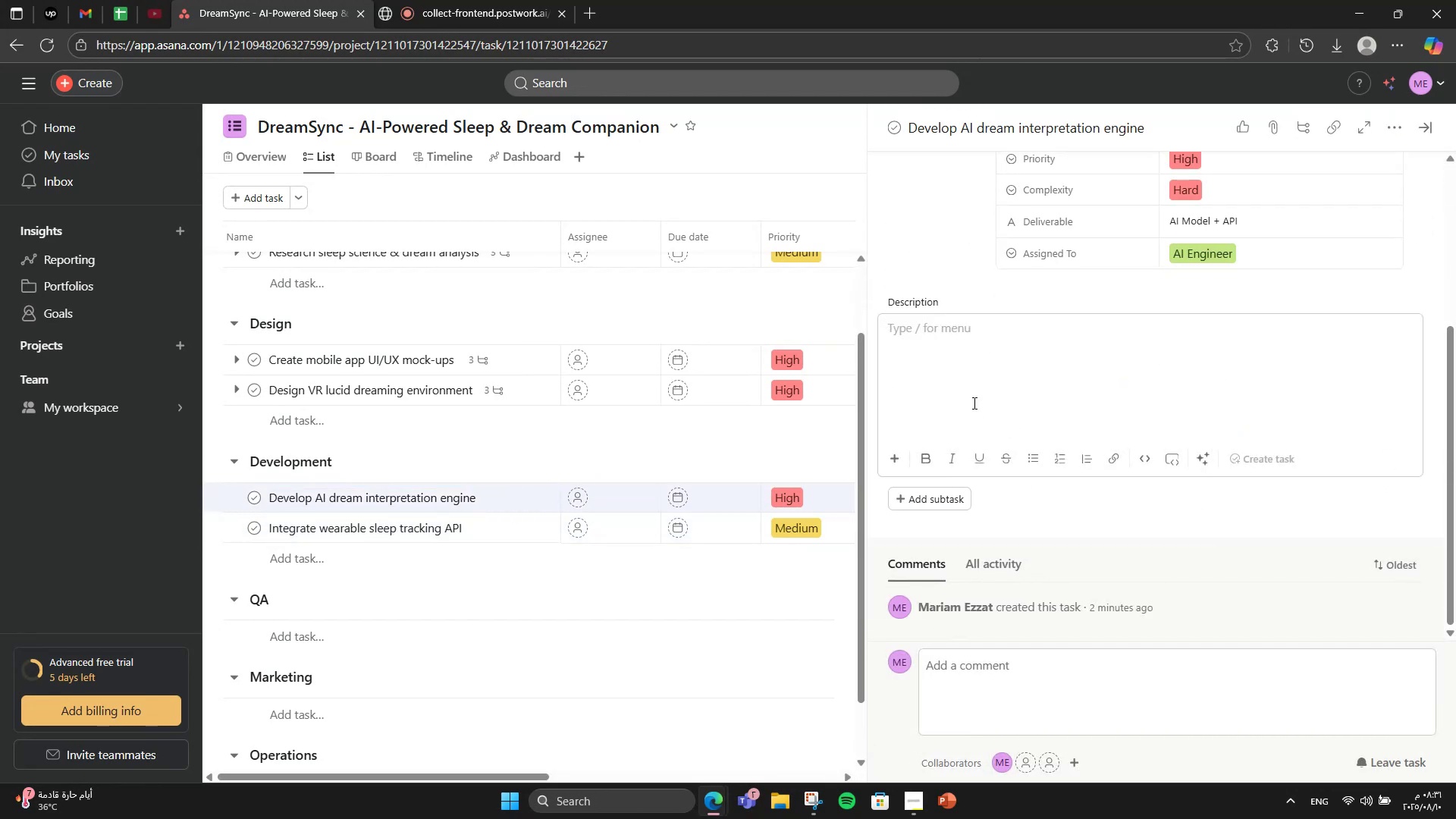 
type(Implement NLP model to analyse dream journal entries and voice logs.)
 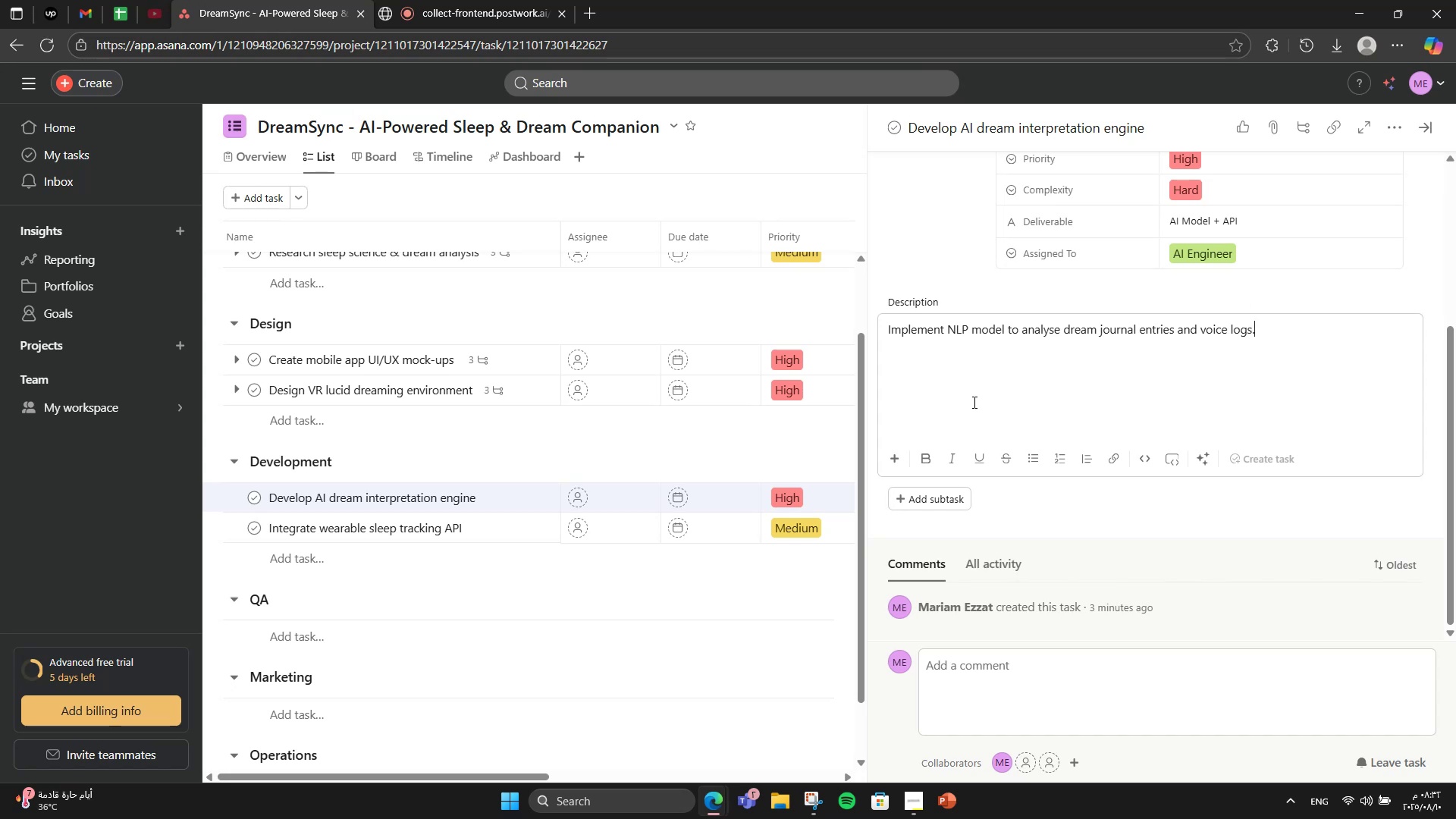 
scroll: coordinate [973, 402], scroll_direction: down, amount: 1.0
 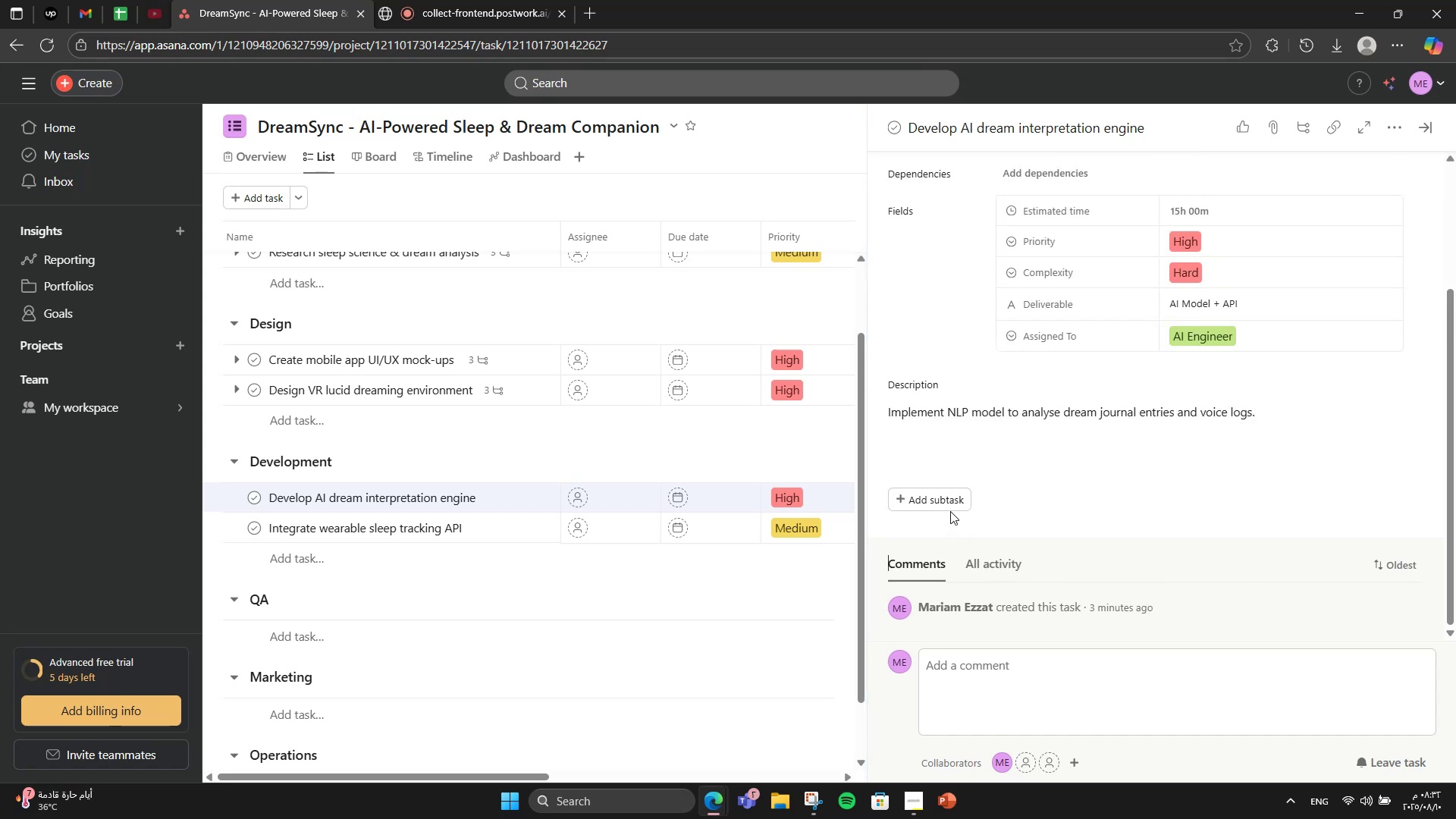 
double_click([949, 504])
 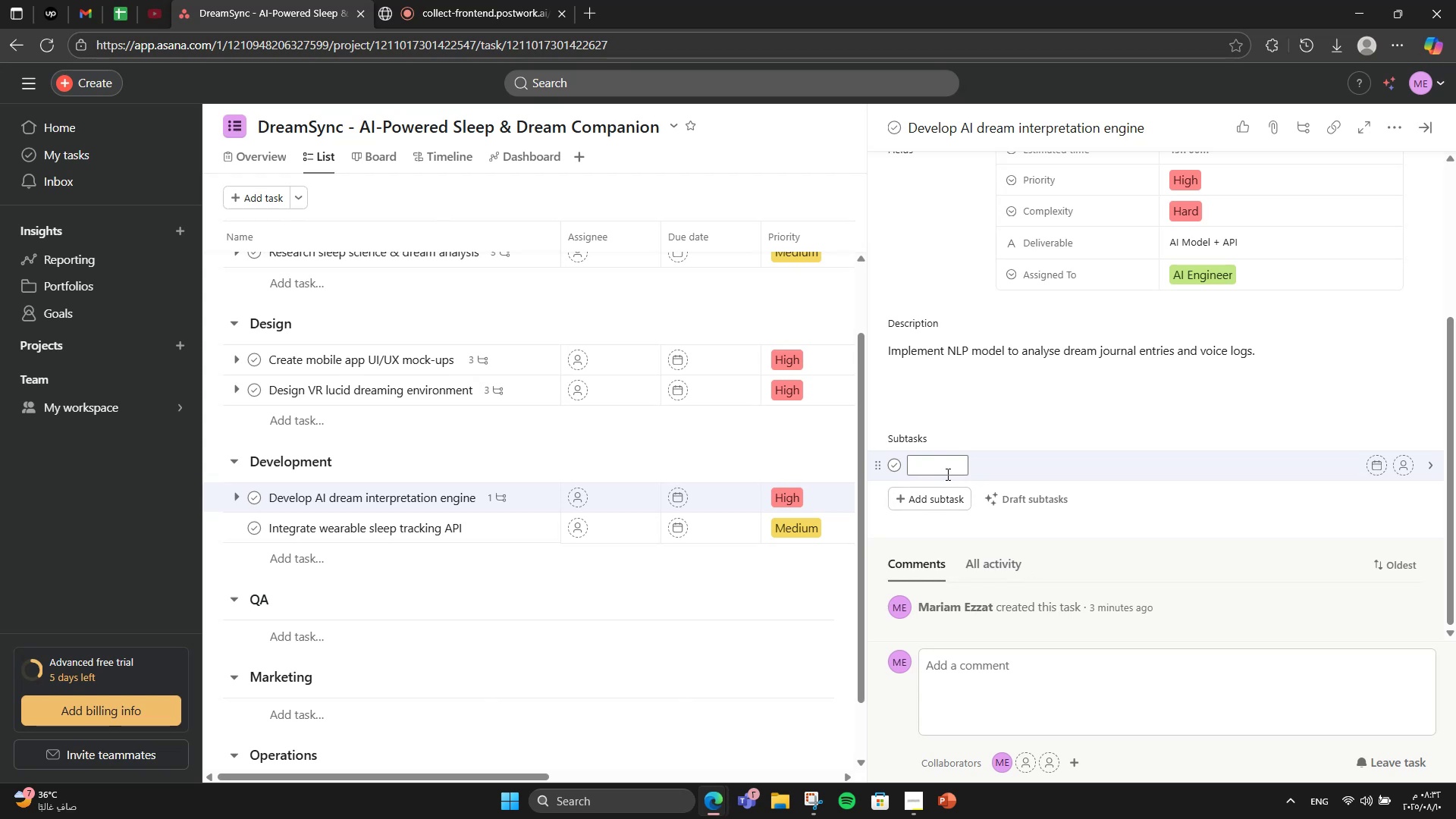 
wait(5.81)
 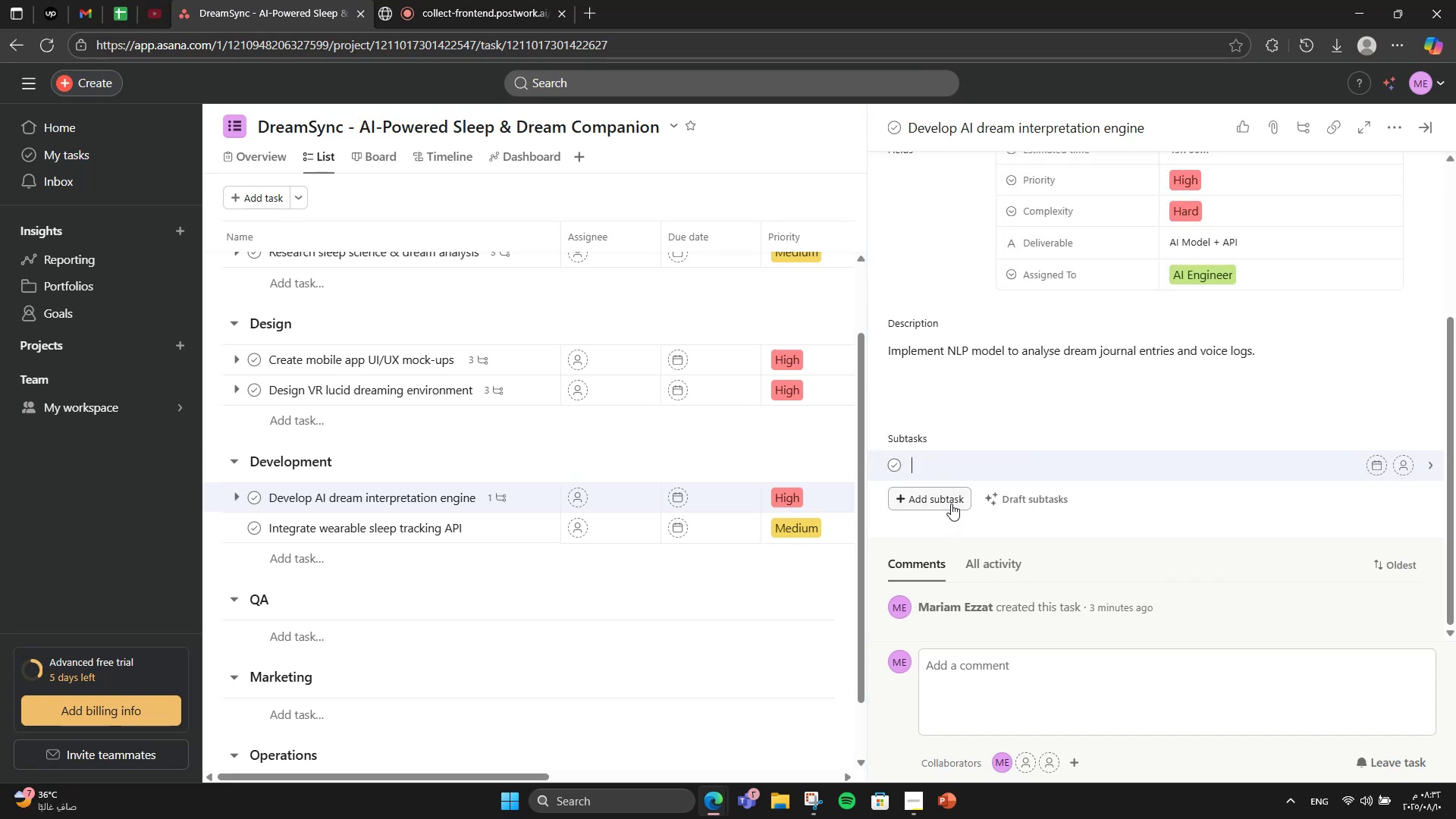 
type(Data pre)
 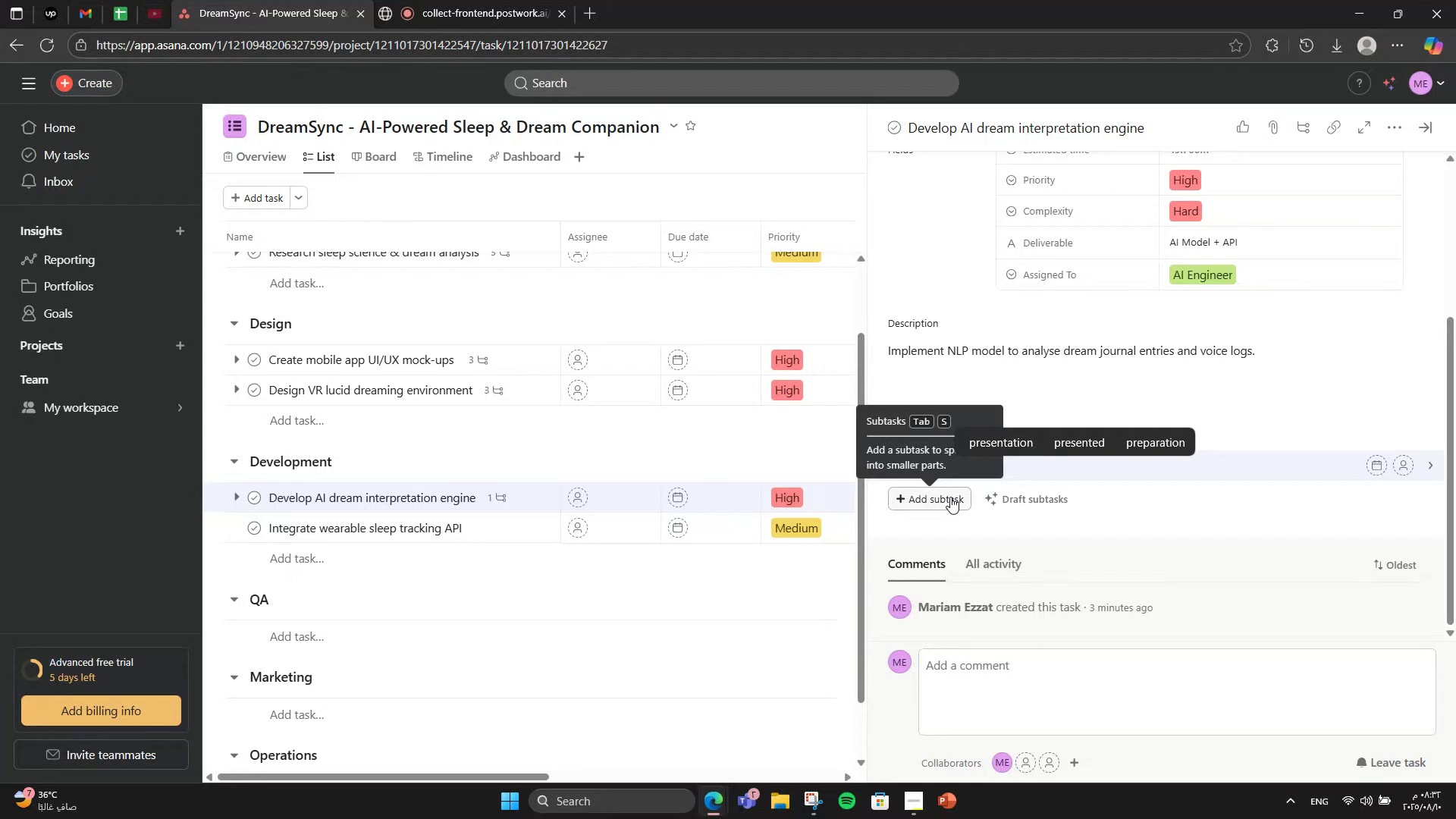 
wait(9.6)
 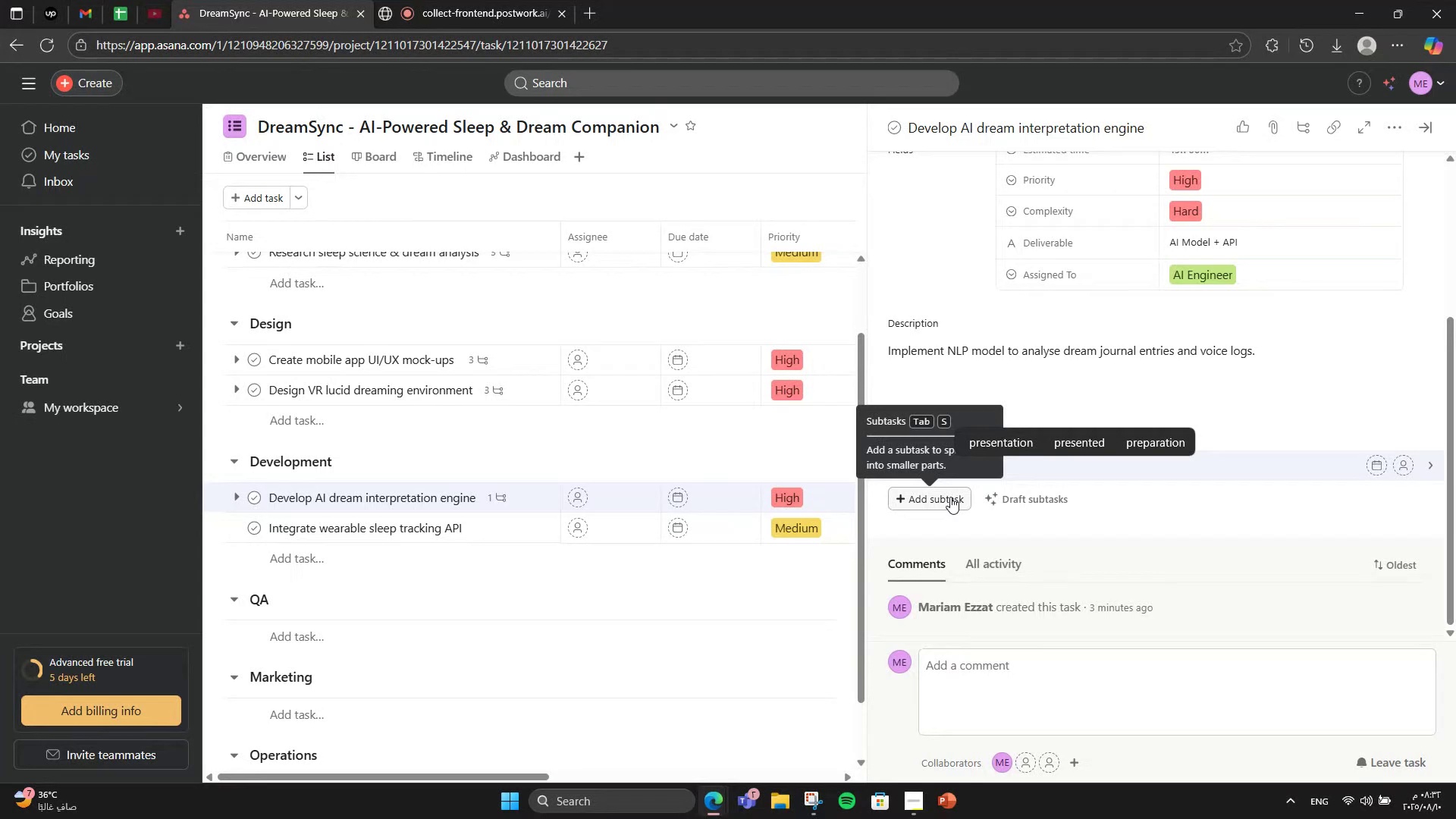 
type(processing)
 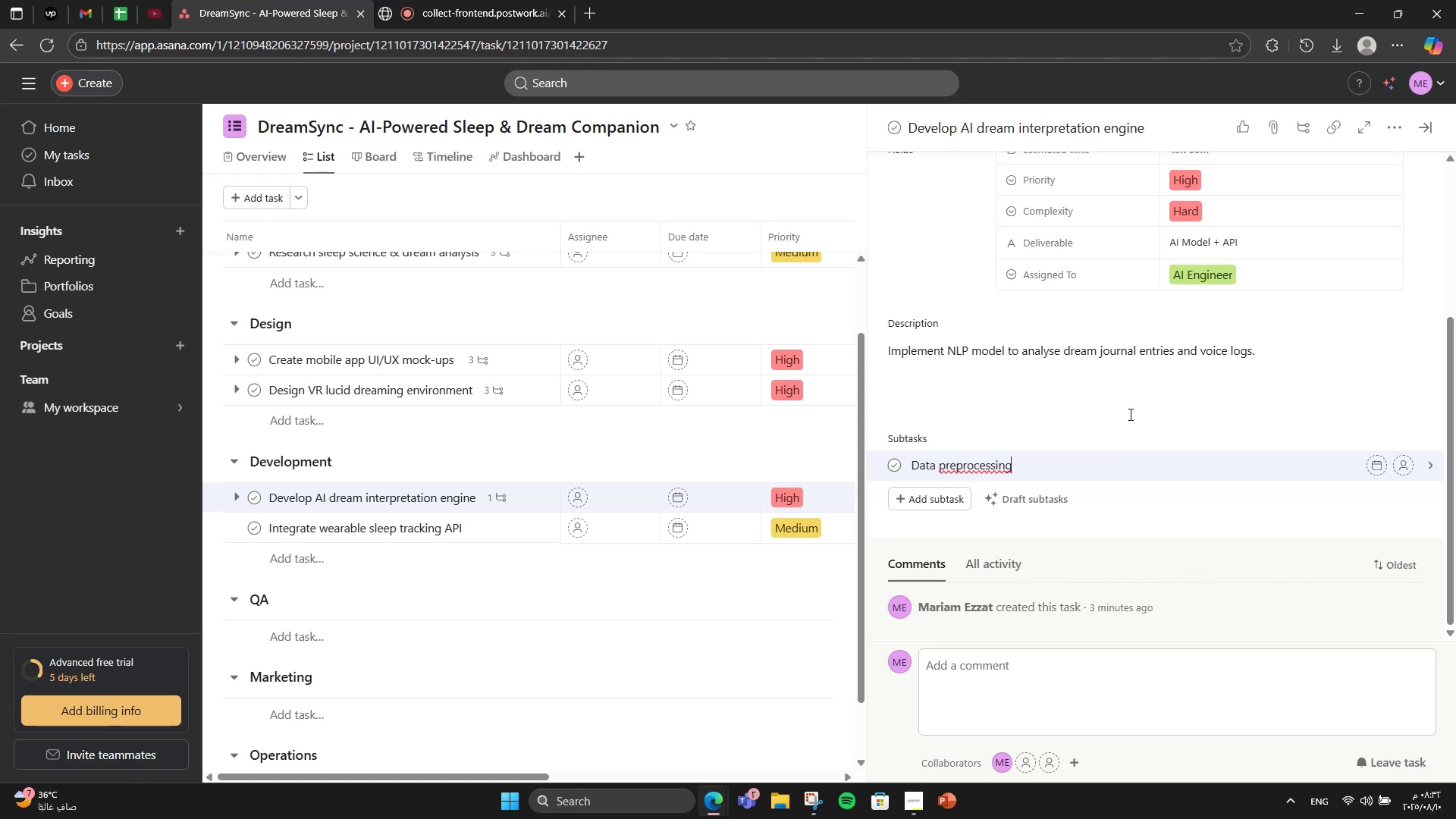 
key(Enter)
 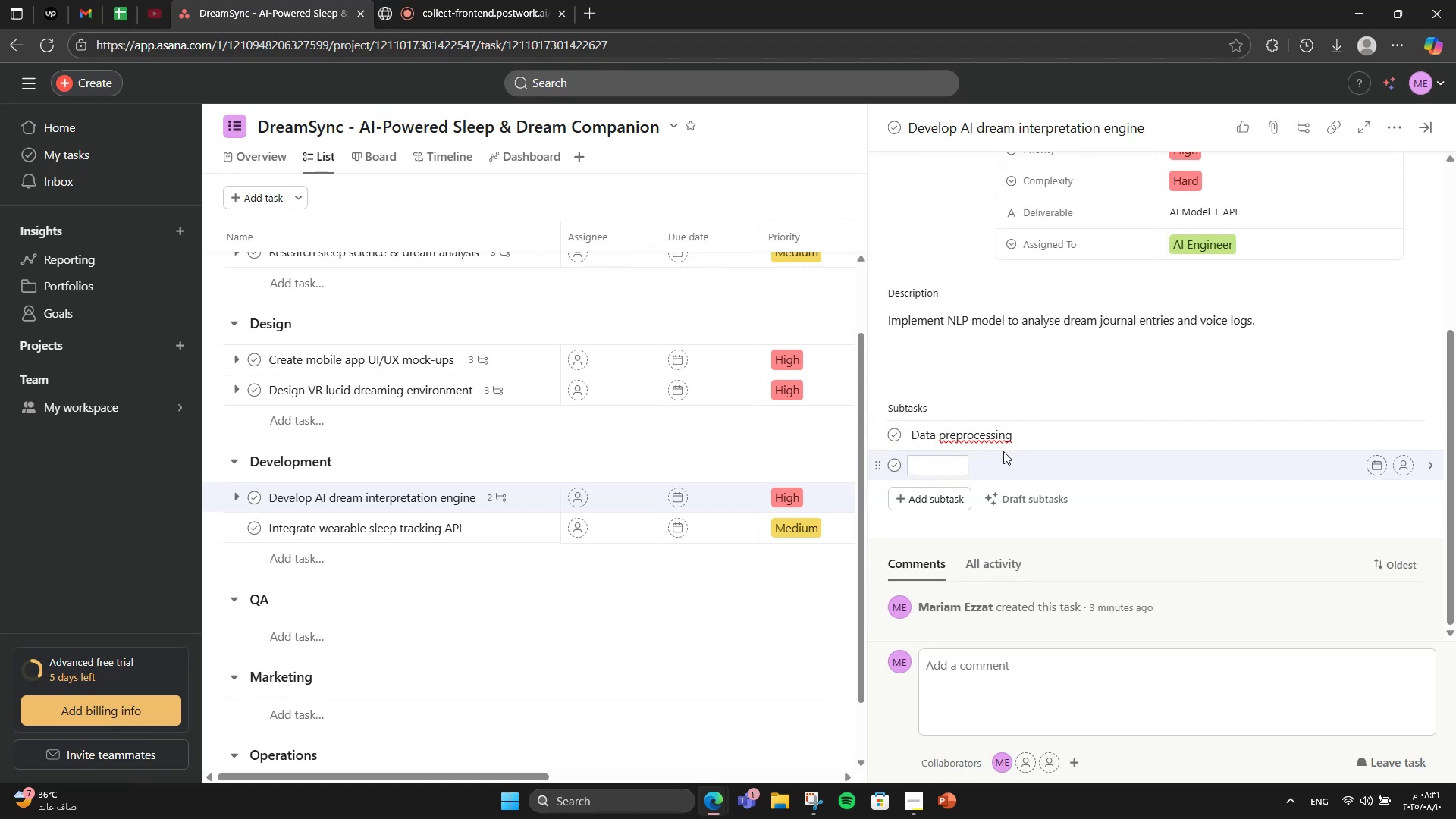 
right_click([967, 444])
 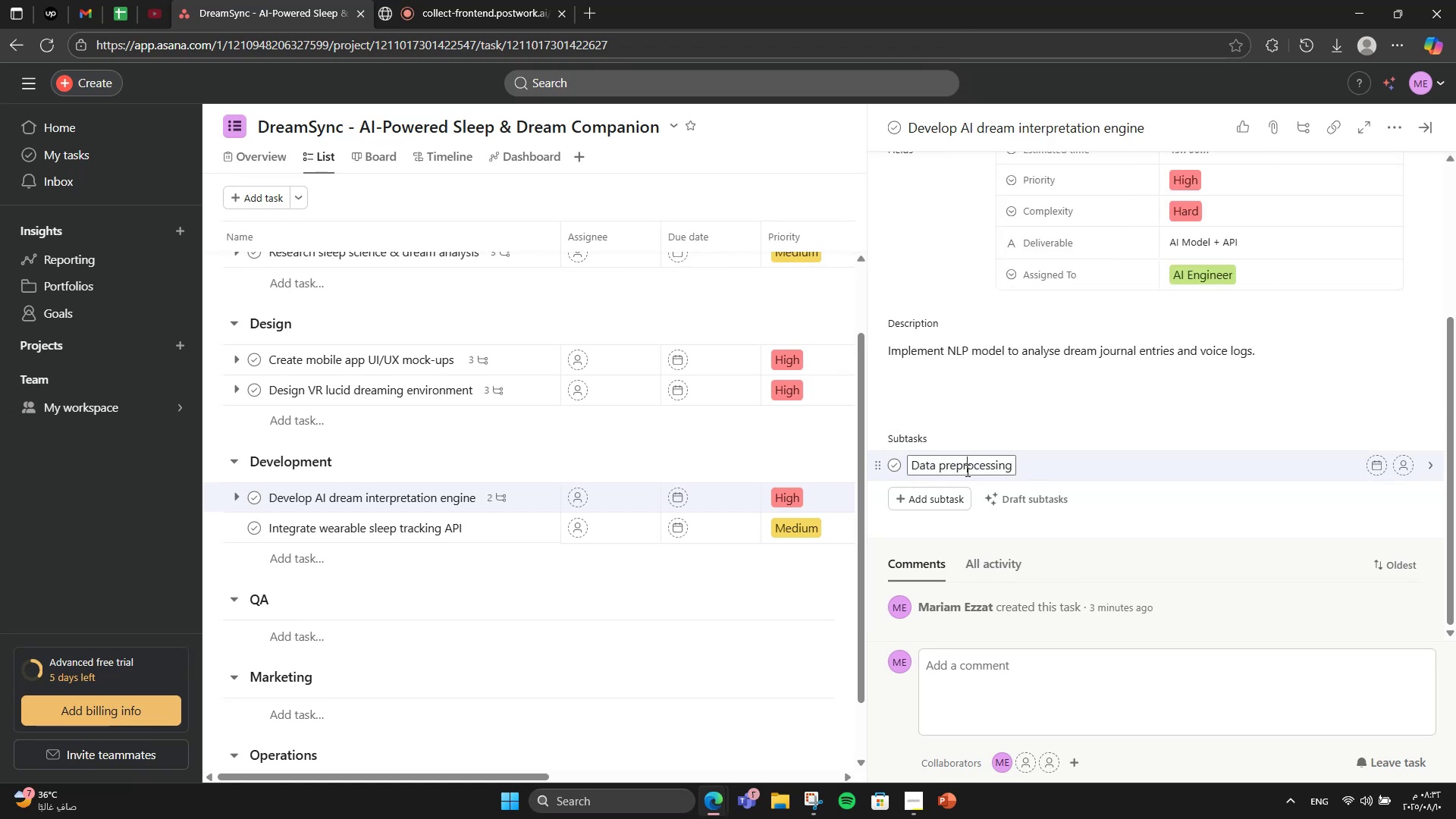 
double_click([966, 470])
 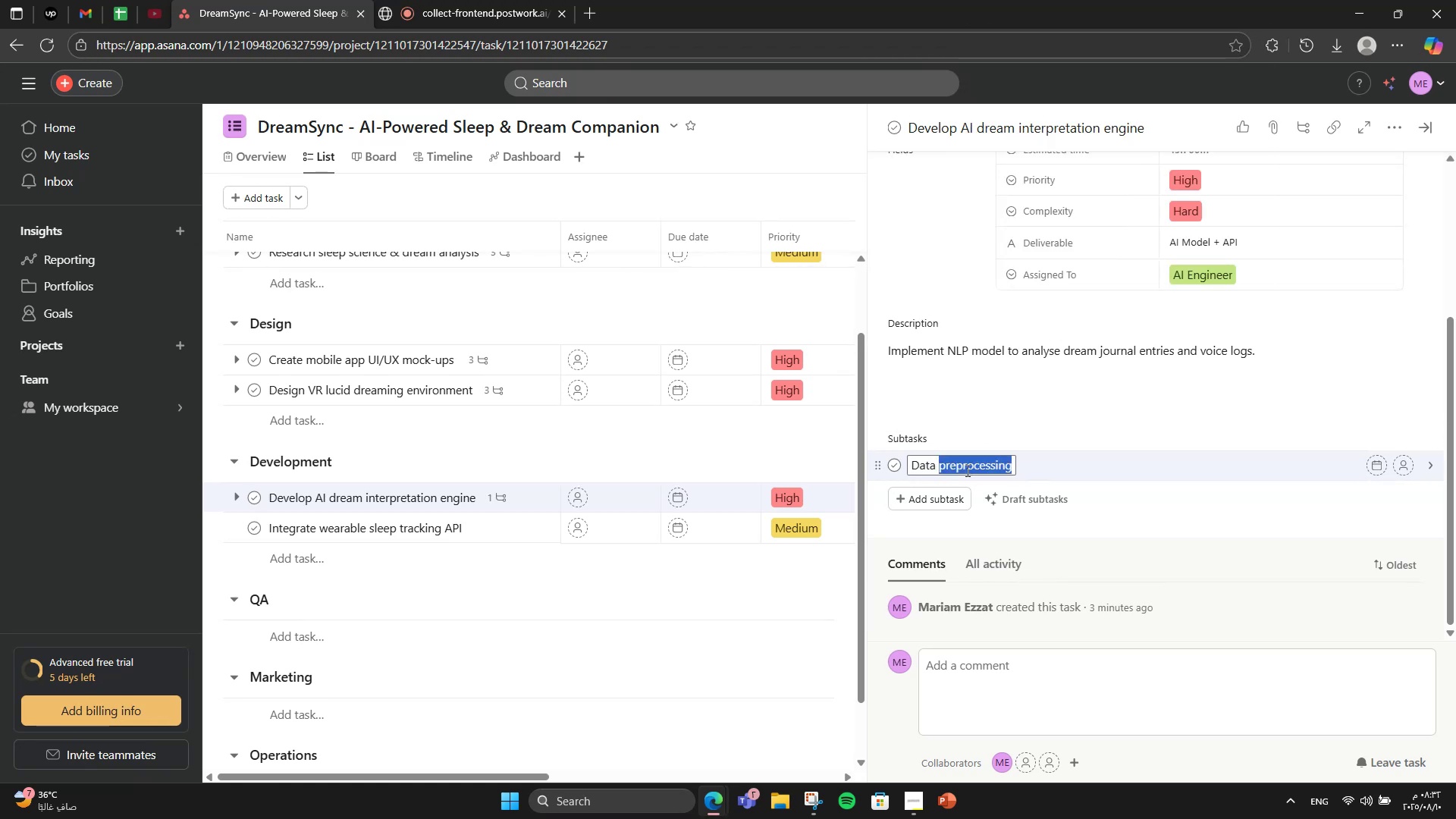 
right_click([966, 470])
 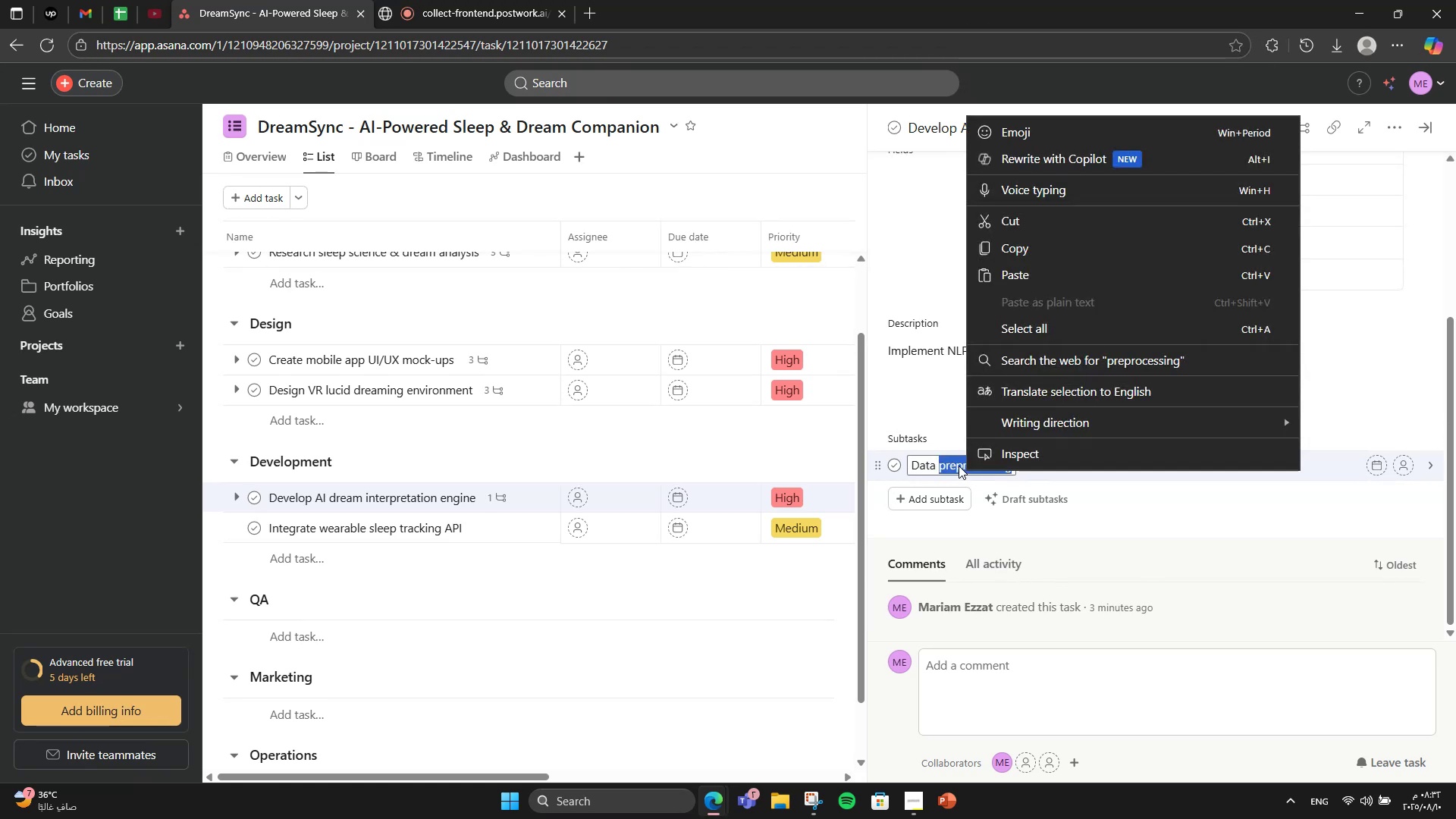 
left_click([959, 466])
 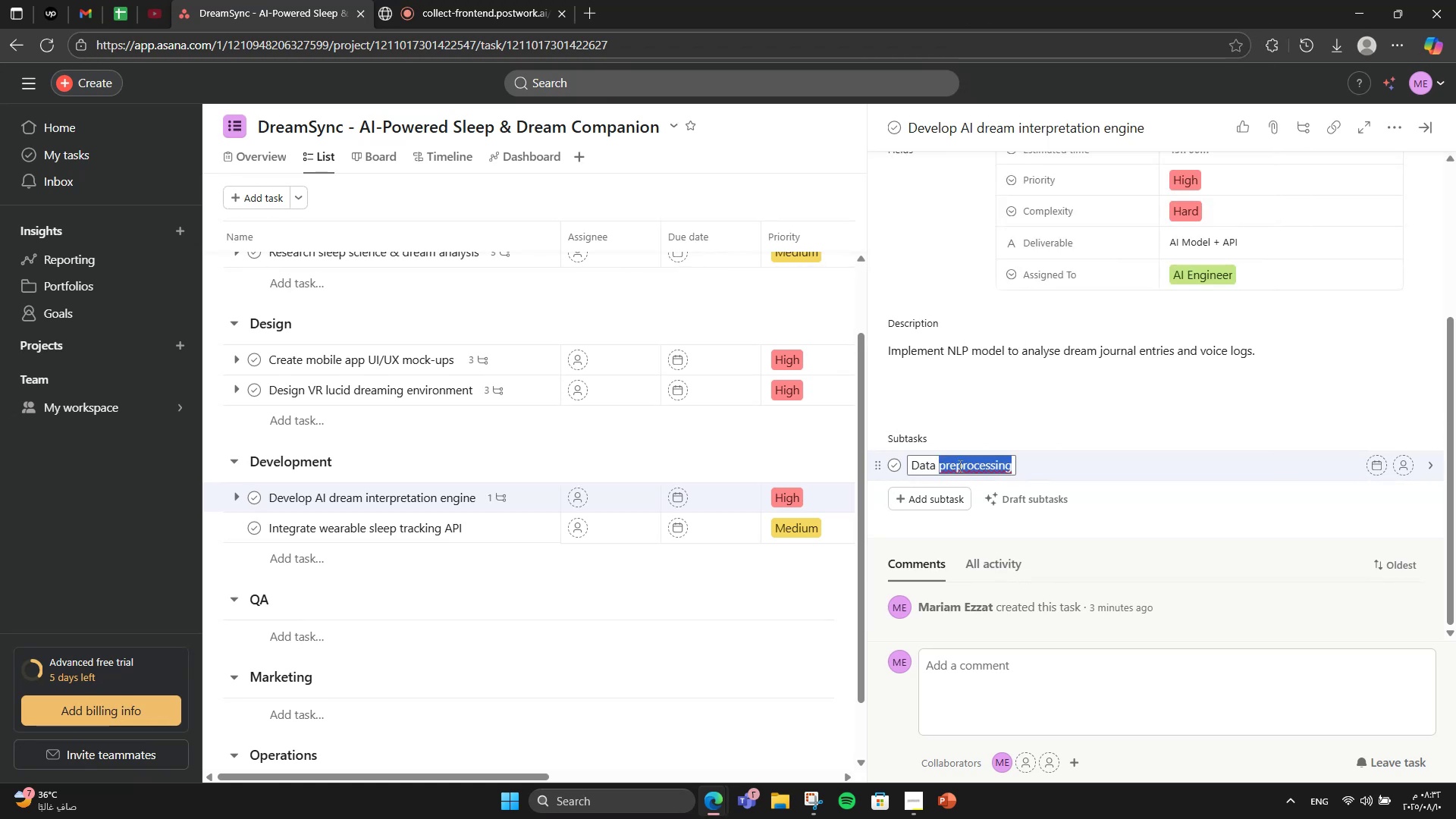 
right_click([959, 466])
 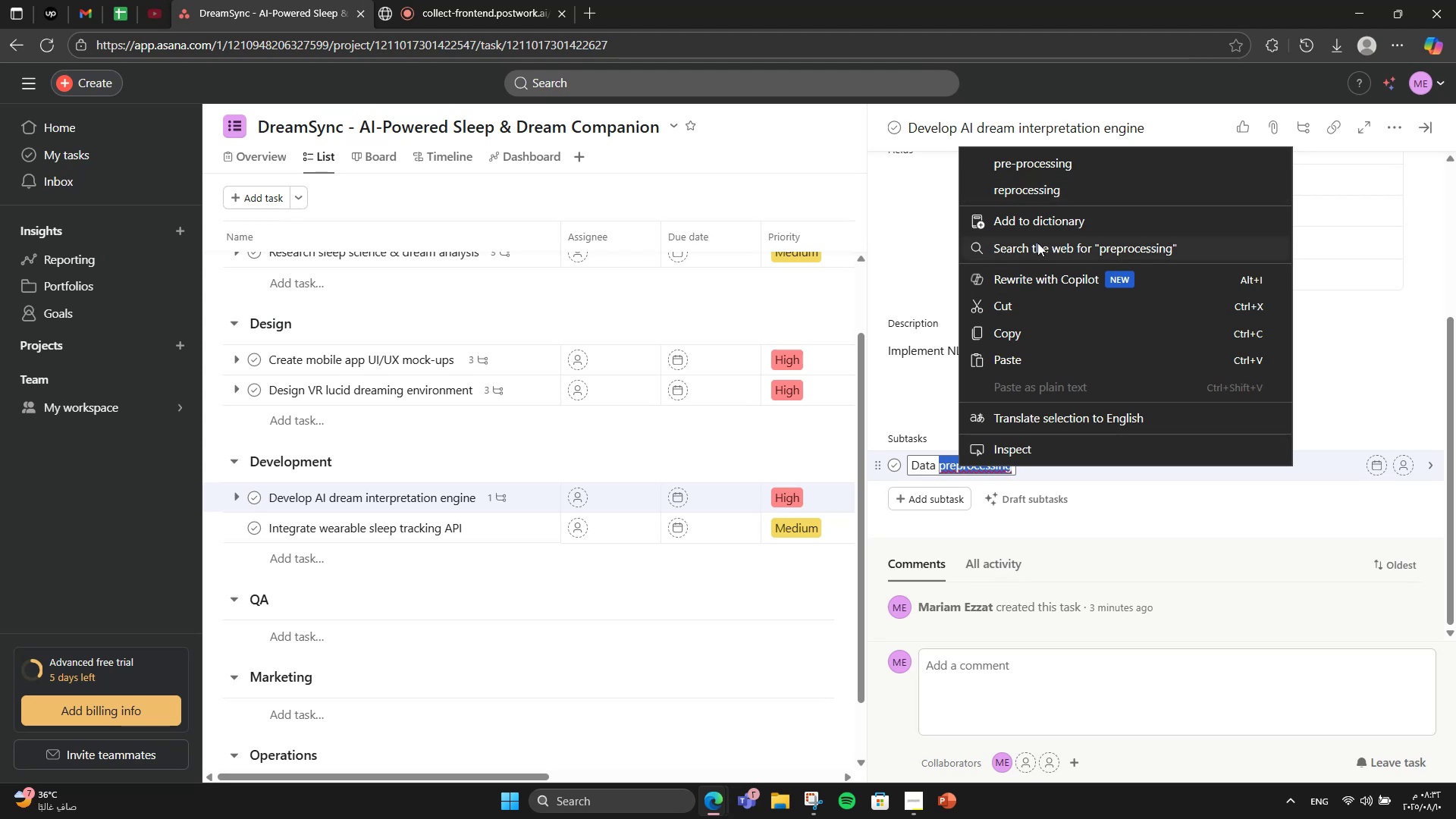 
left_click([924, 466])
 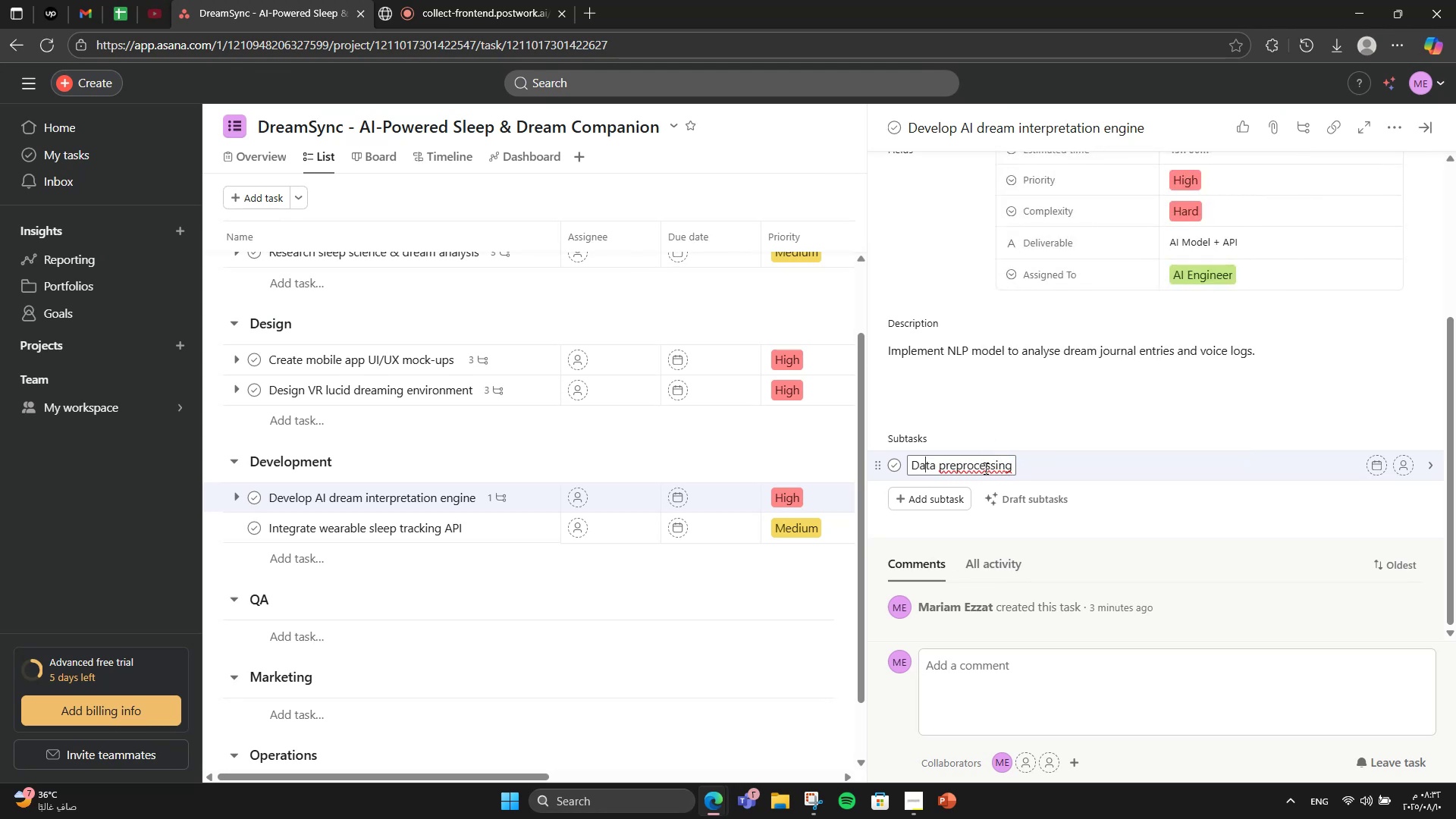 
wait(7.19)
 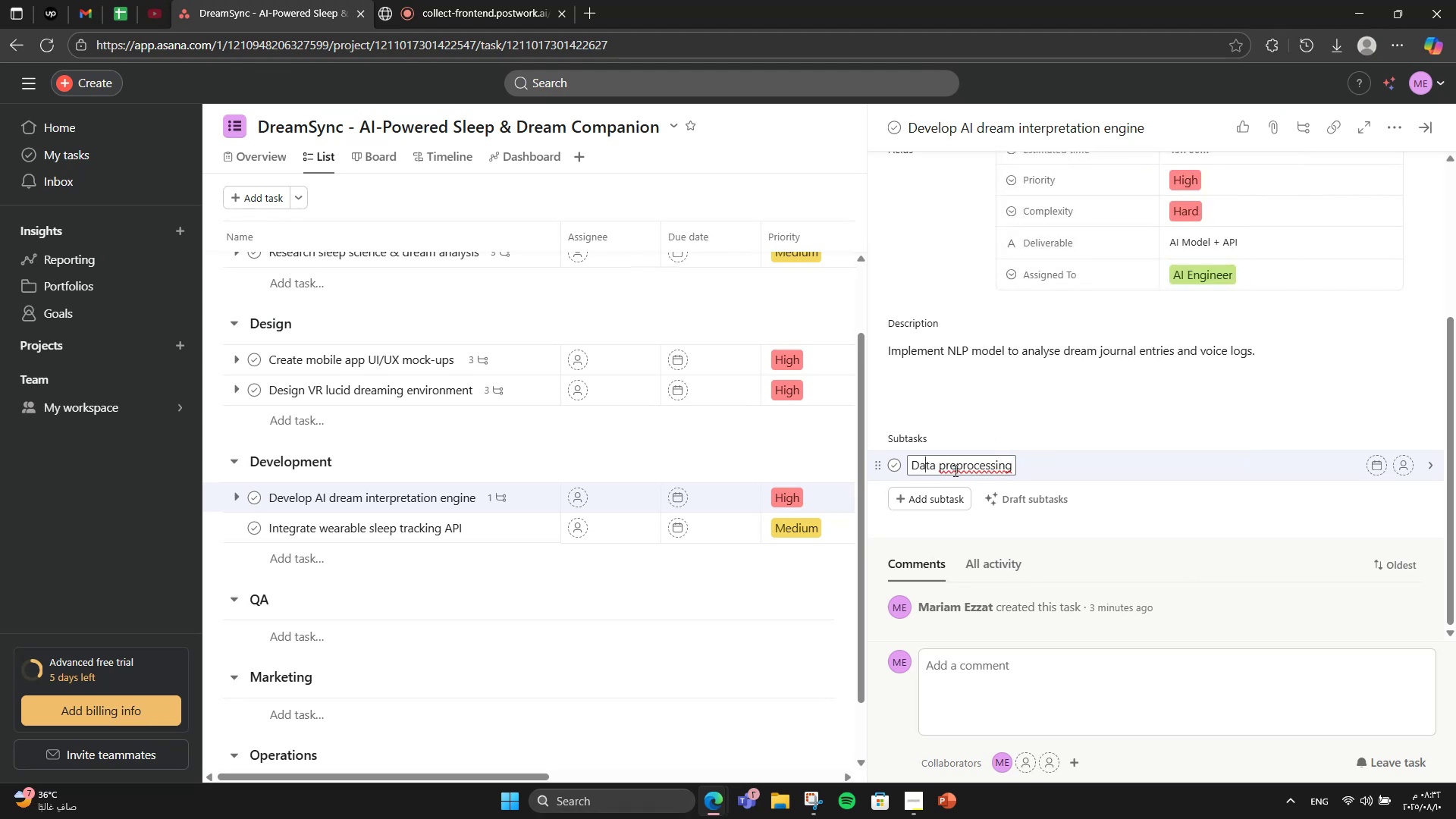 
left_click([956, 466])
 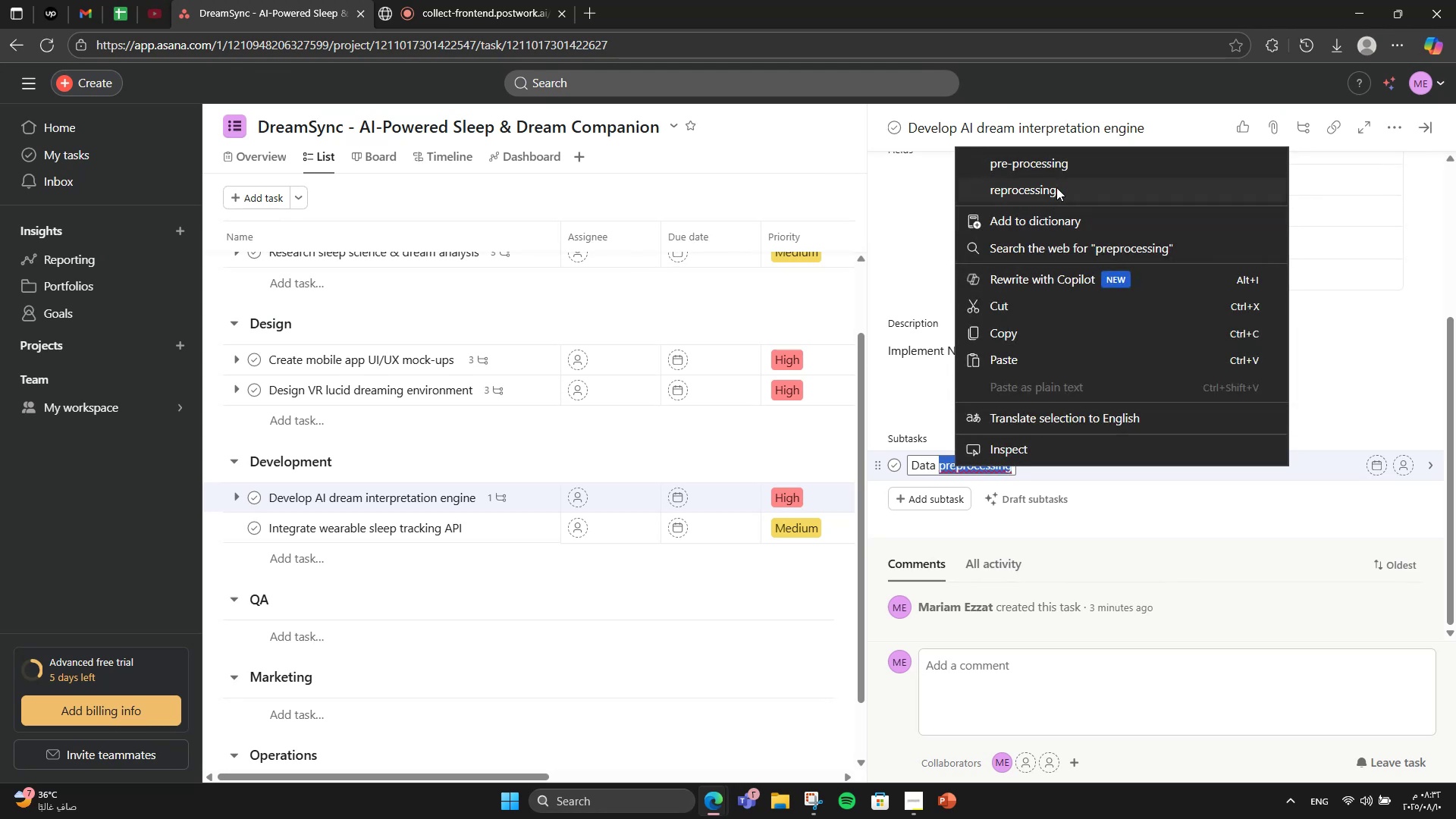 
left_click([1044, 169])
 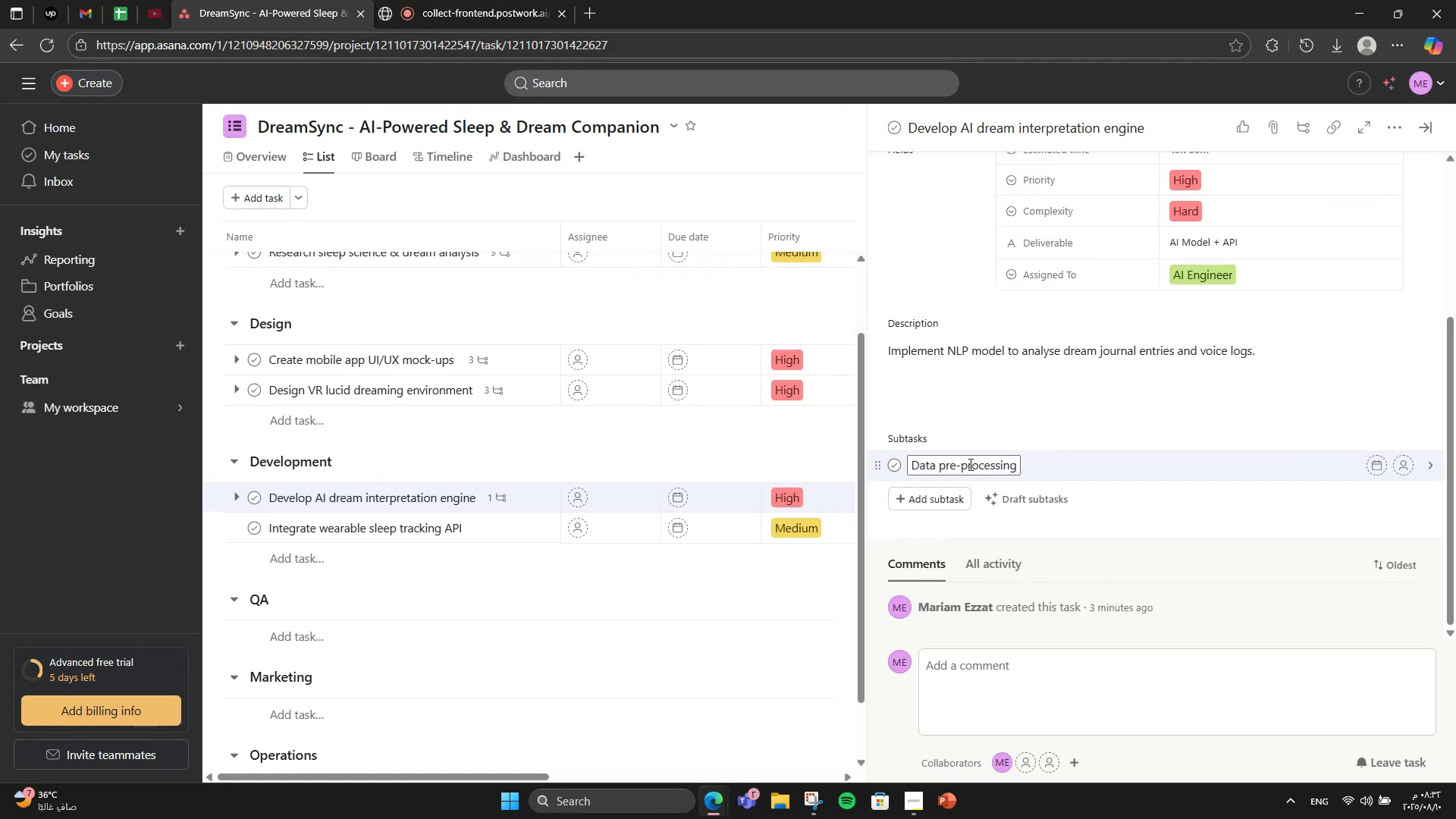 
key(NumpadEnter)
type(Model training)
 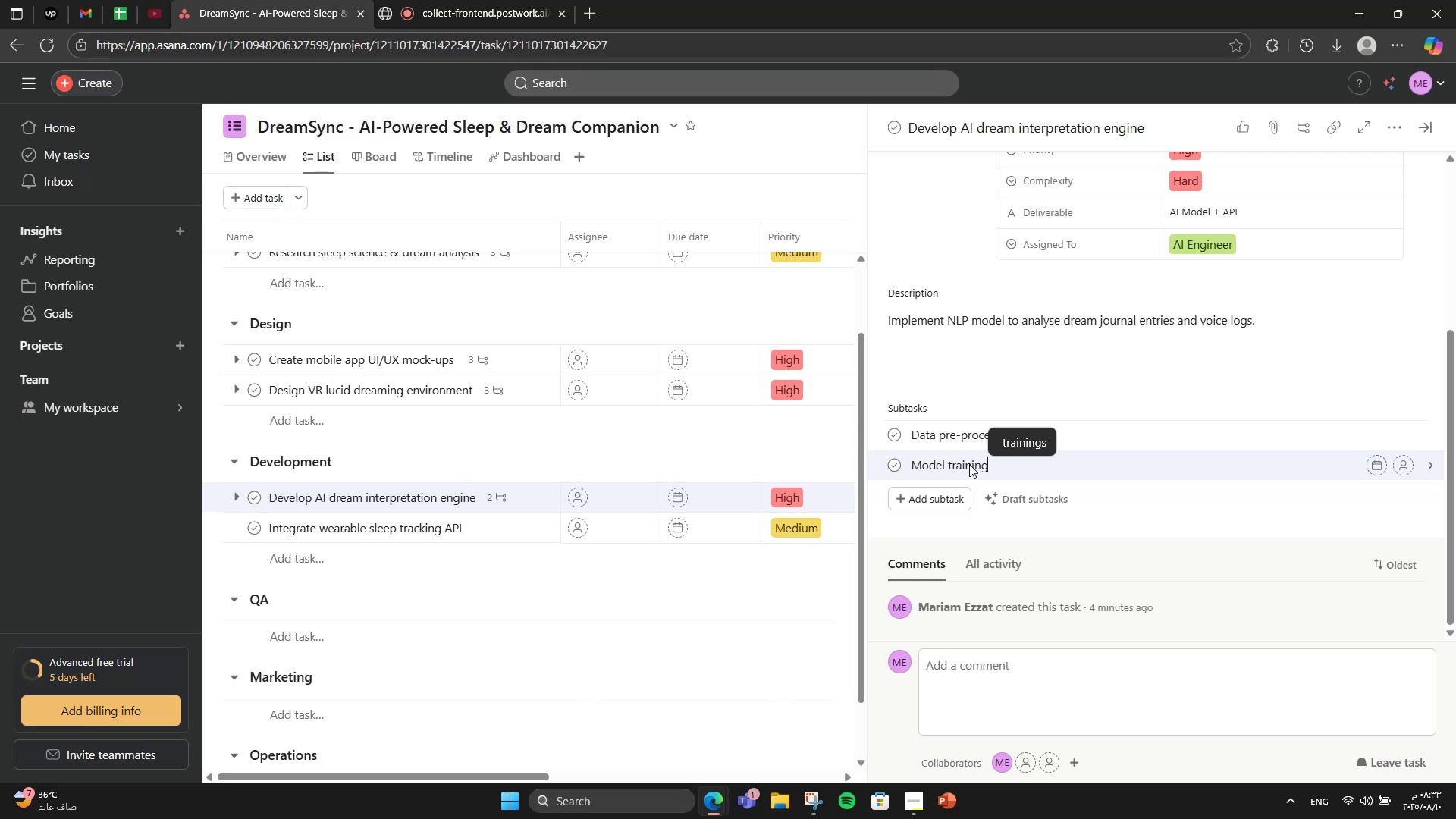 
key(Enter)
 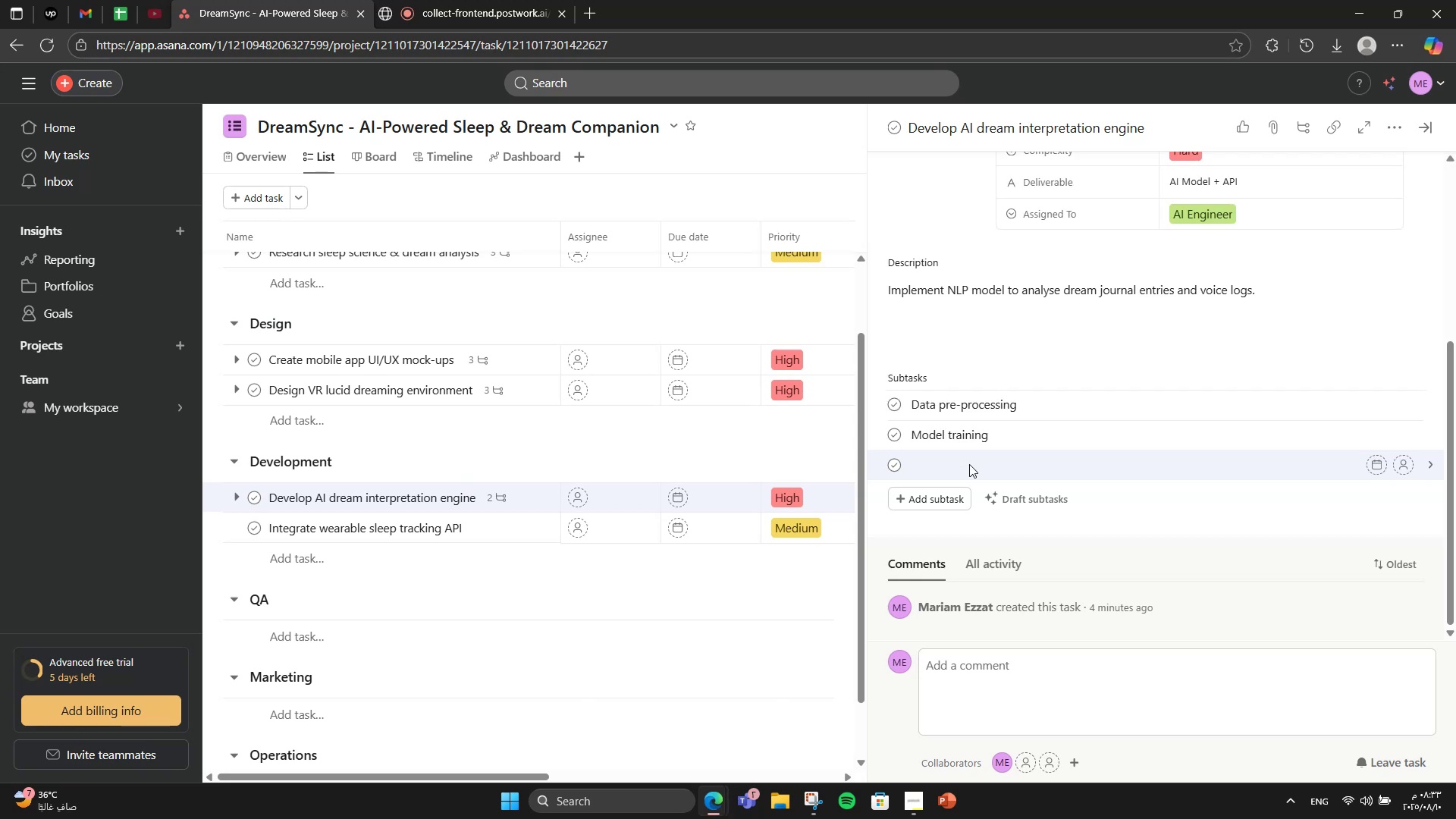 
type(AOI)
key(Backspace)
key(Backspace)
type(PI integration)
 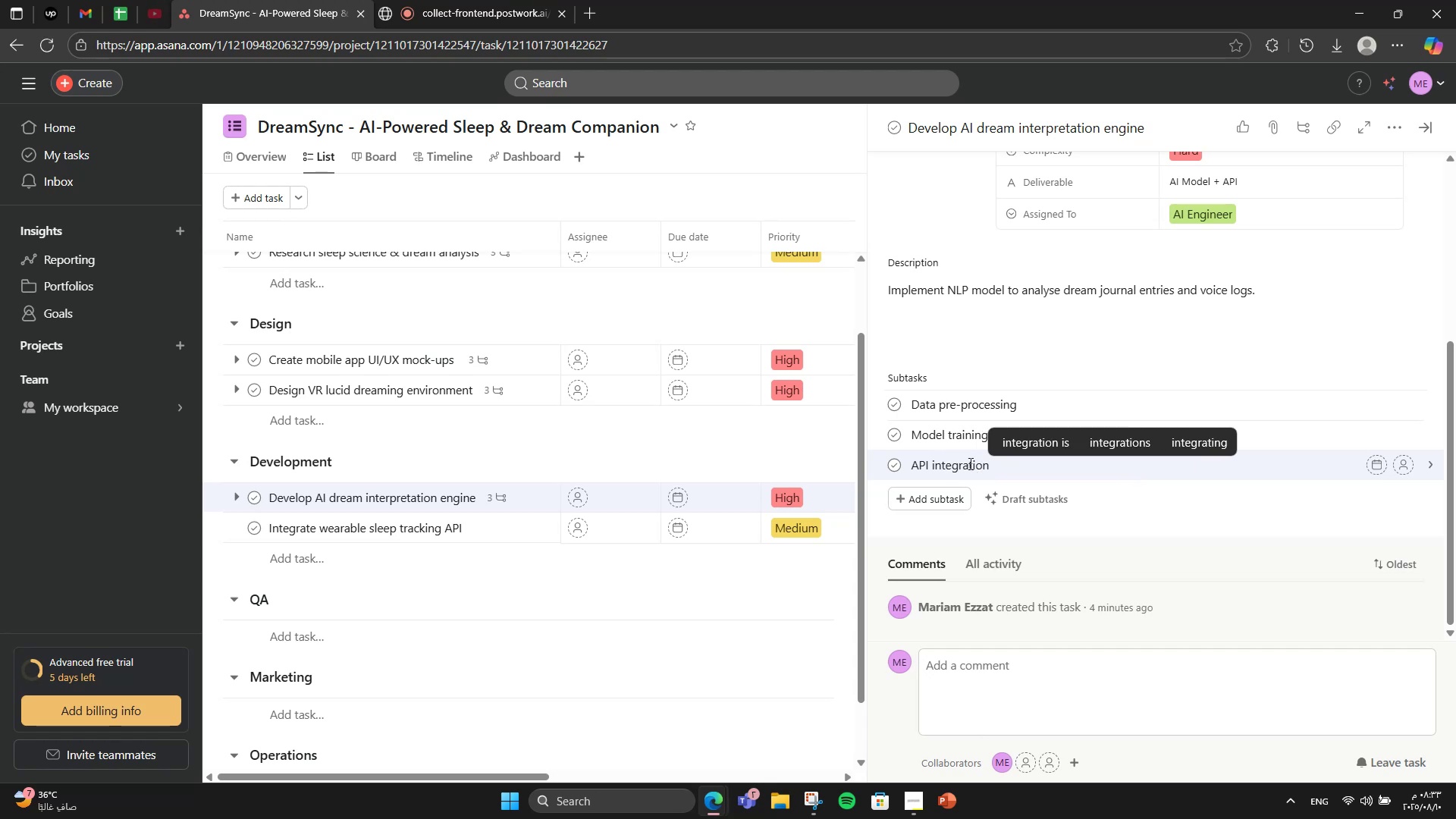 
left_click([520, 525])
 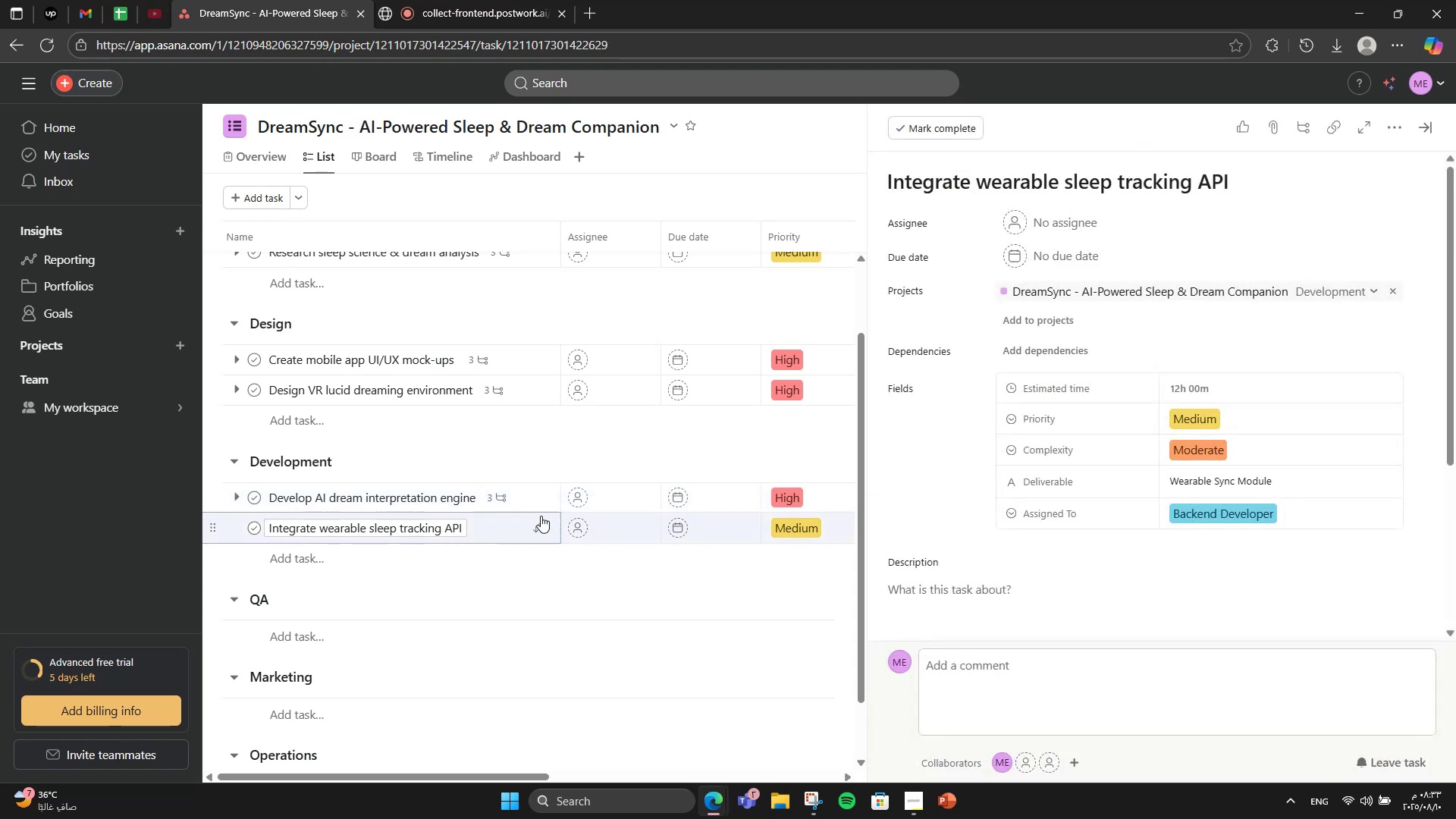 
scroll: coordinate [997, 482], scroll_direction: down, amount: 3.0
 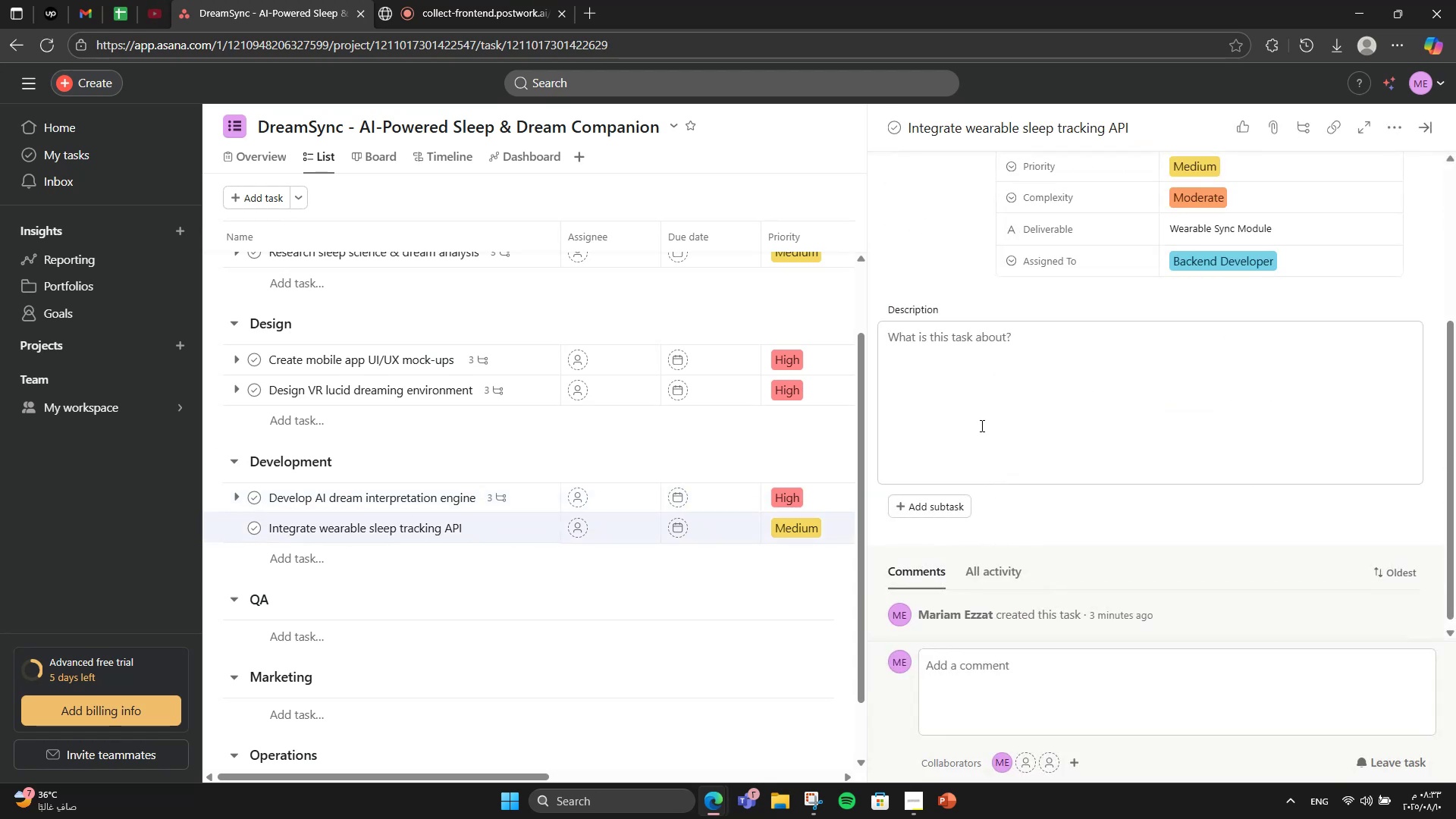 
left_click([978, 416])
 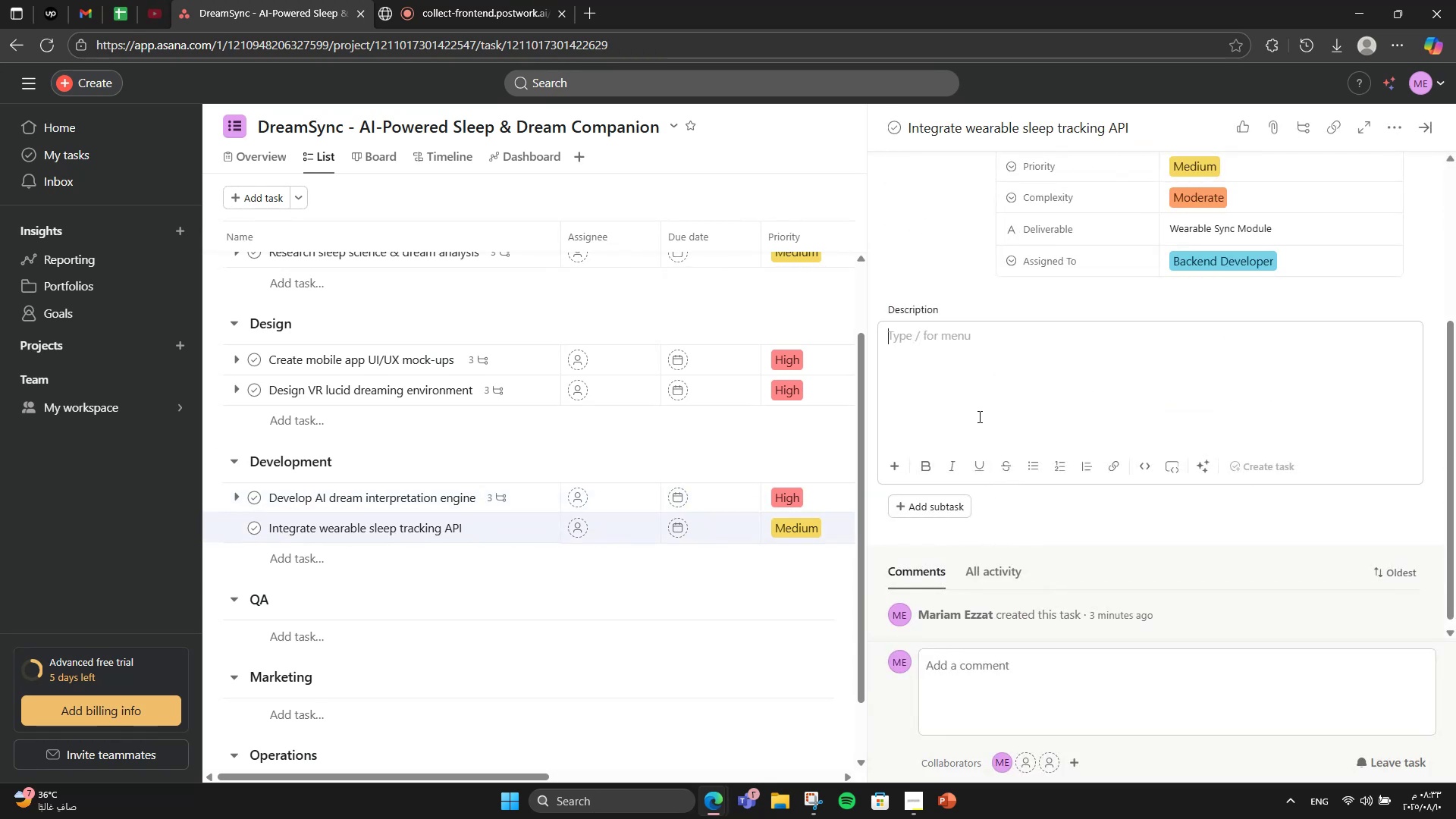 
type(Sync with smart )
key(Backspace)
type(watches & brand )
key(Backspace)
type(s fo )
key(Backspace)
type(r biometric data collection)
 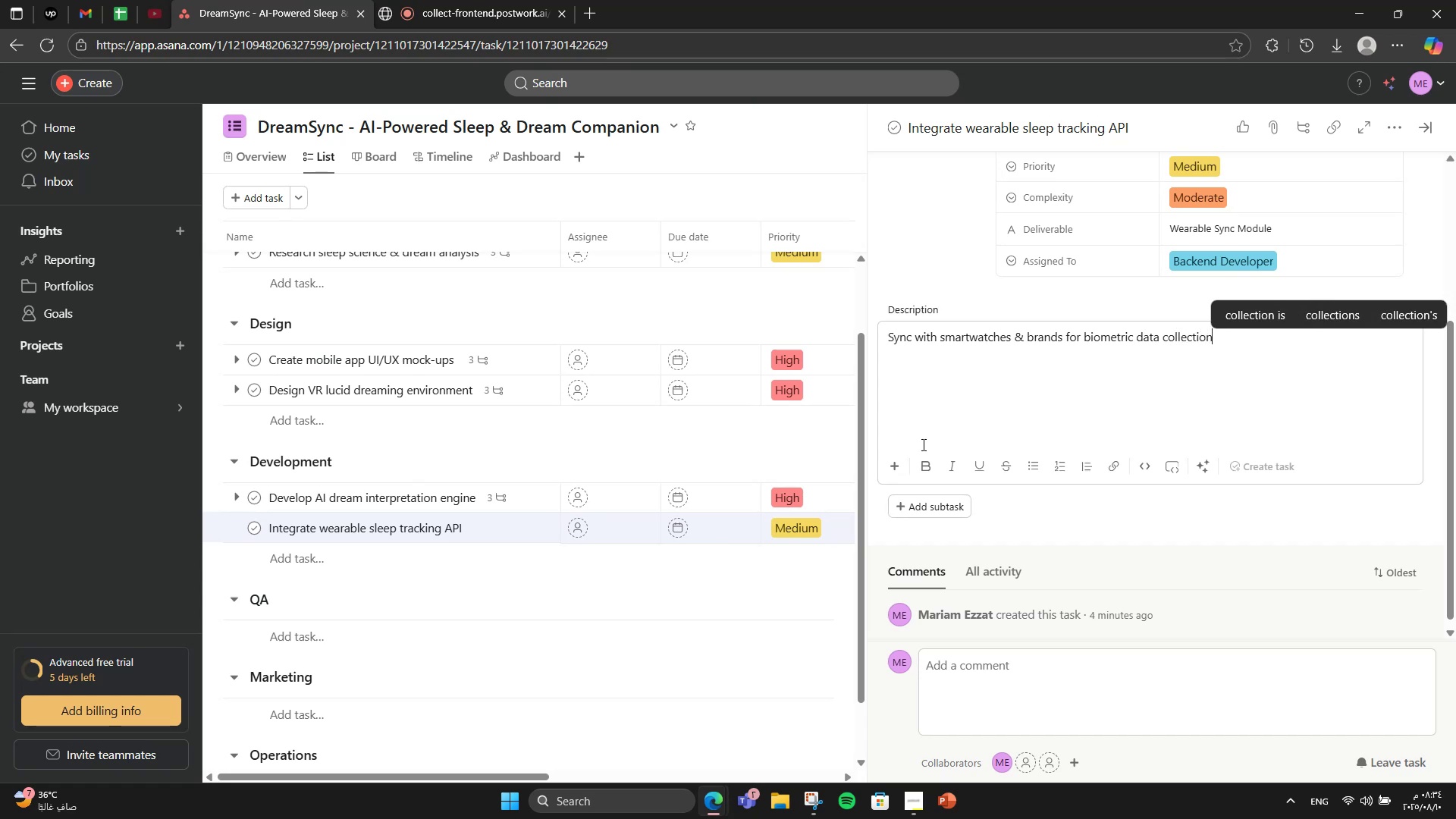 
wait(5.39)
 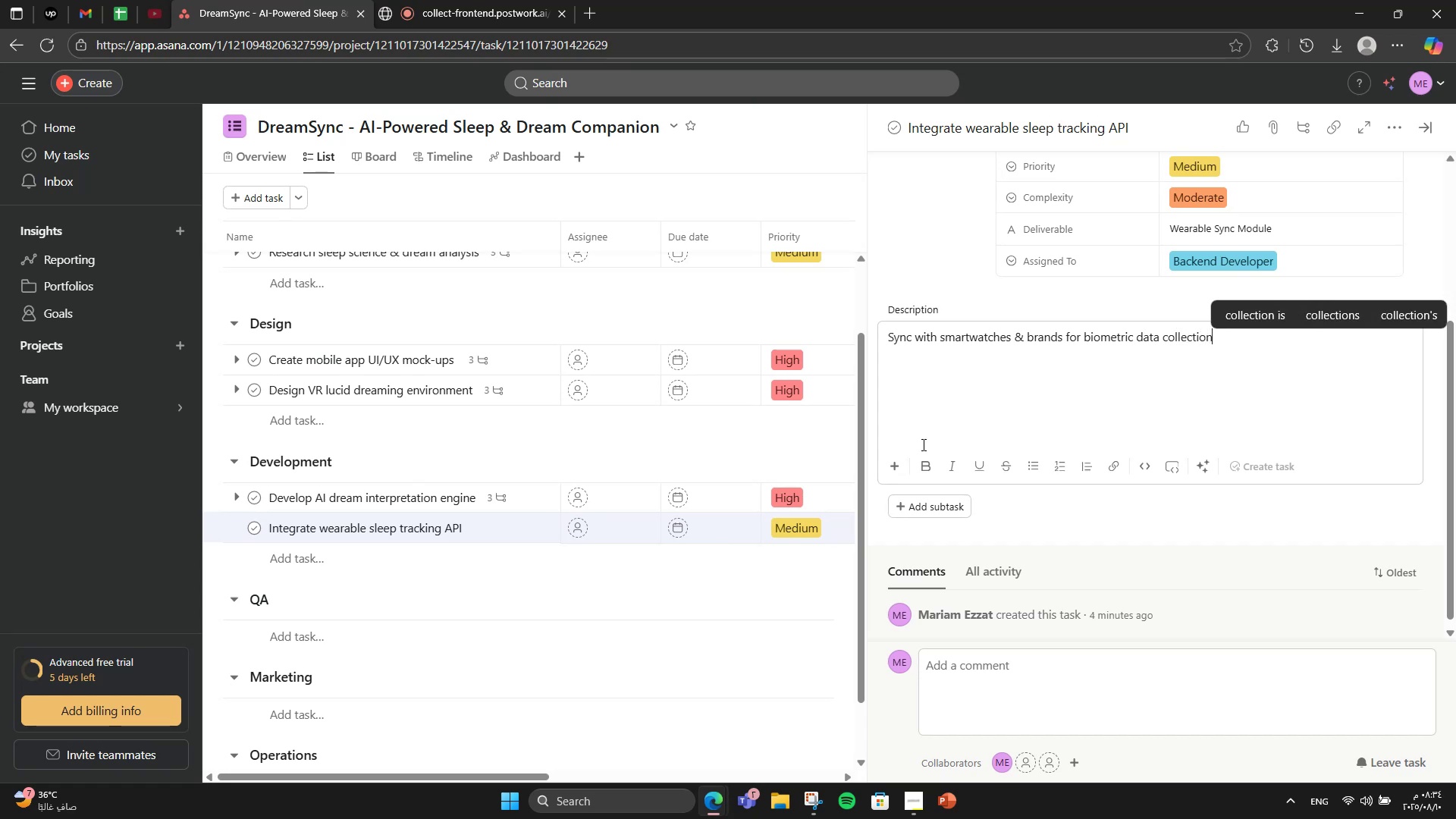 
scroll: coordinate [890, 446], scroll_direction: up, amount: 3.0
 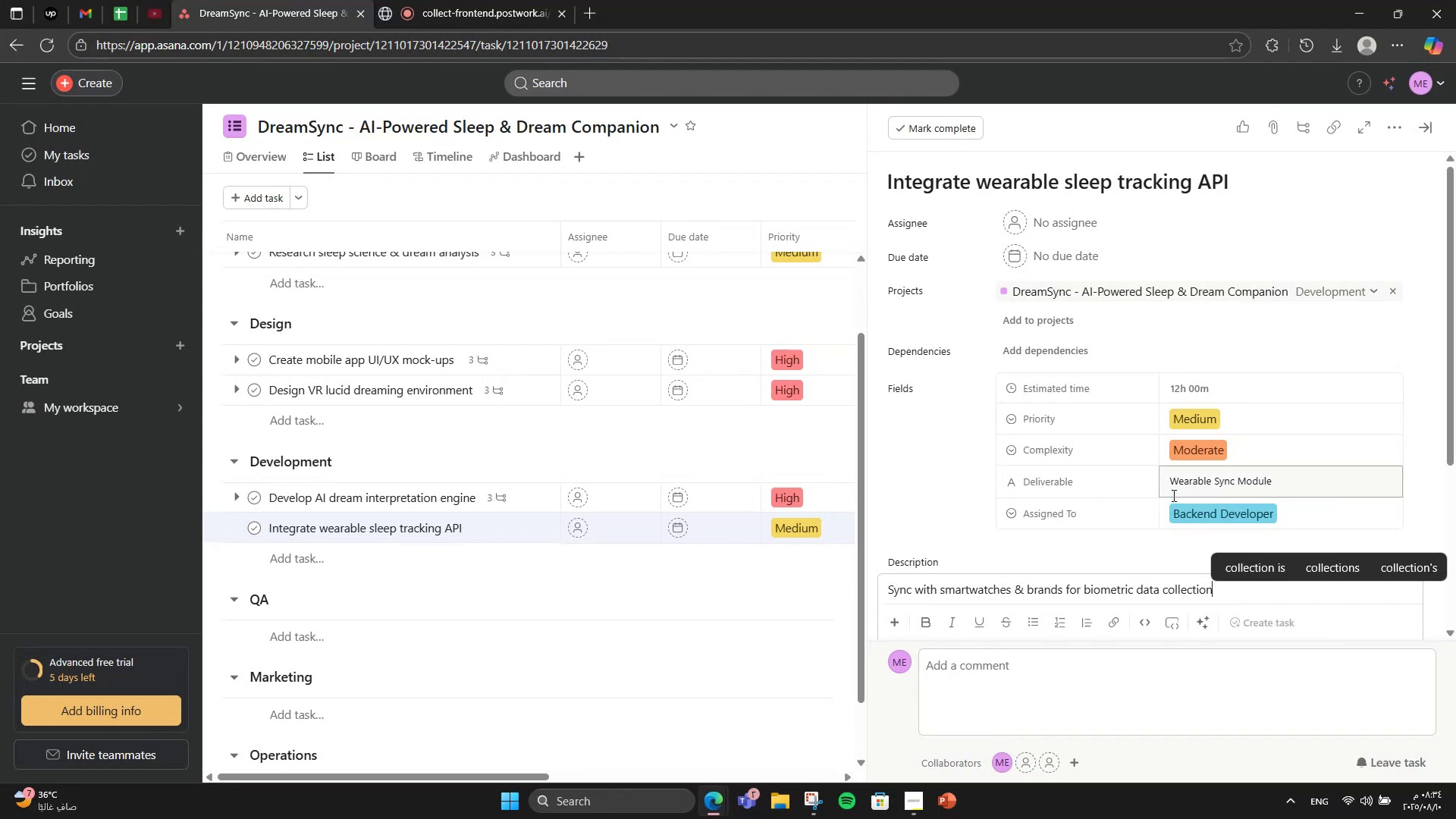 
wait(6.84)
 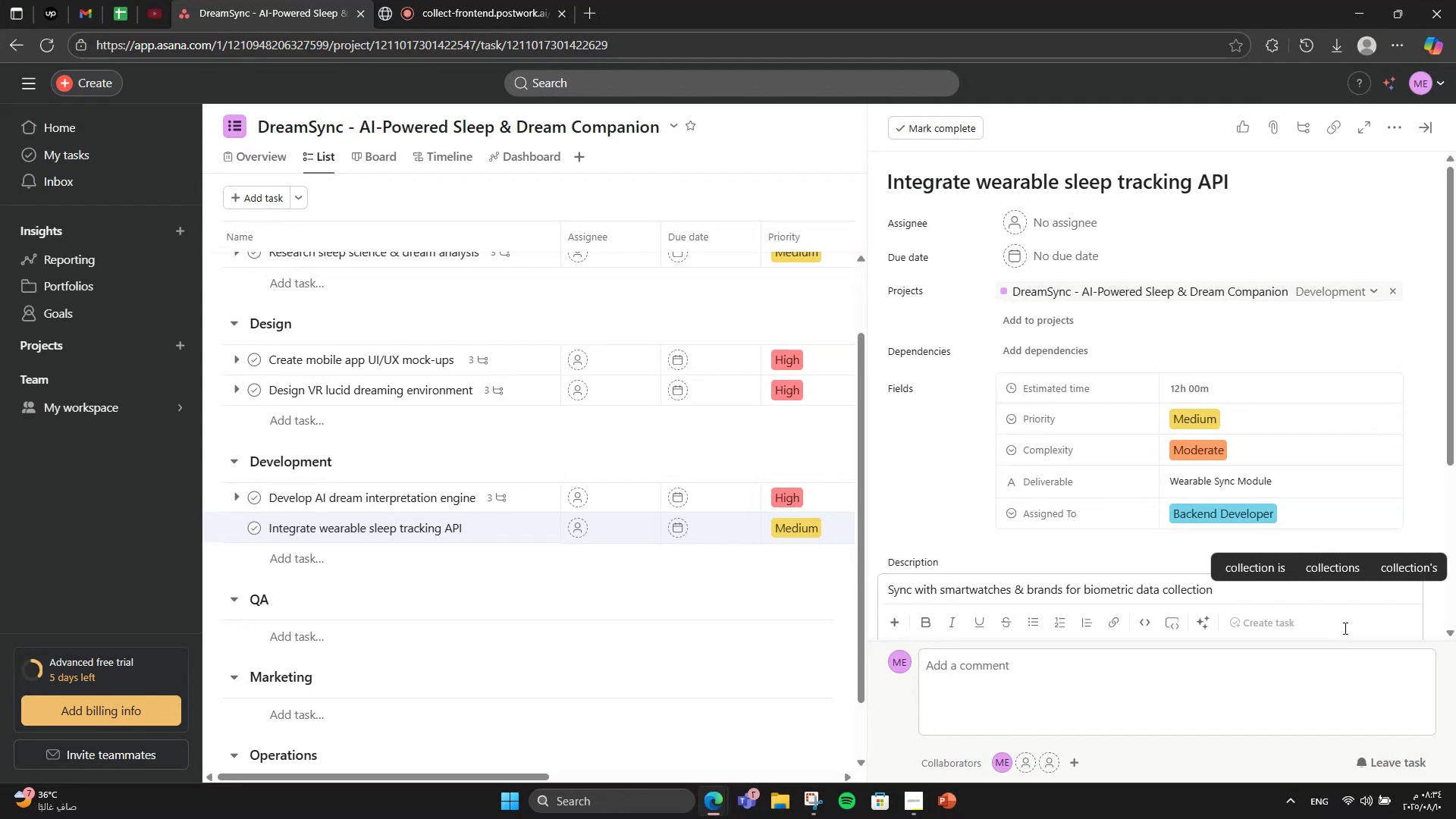 
mouse_move([1137, 485])
 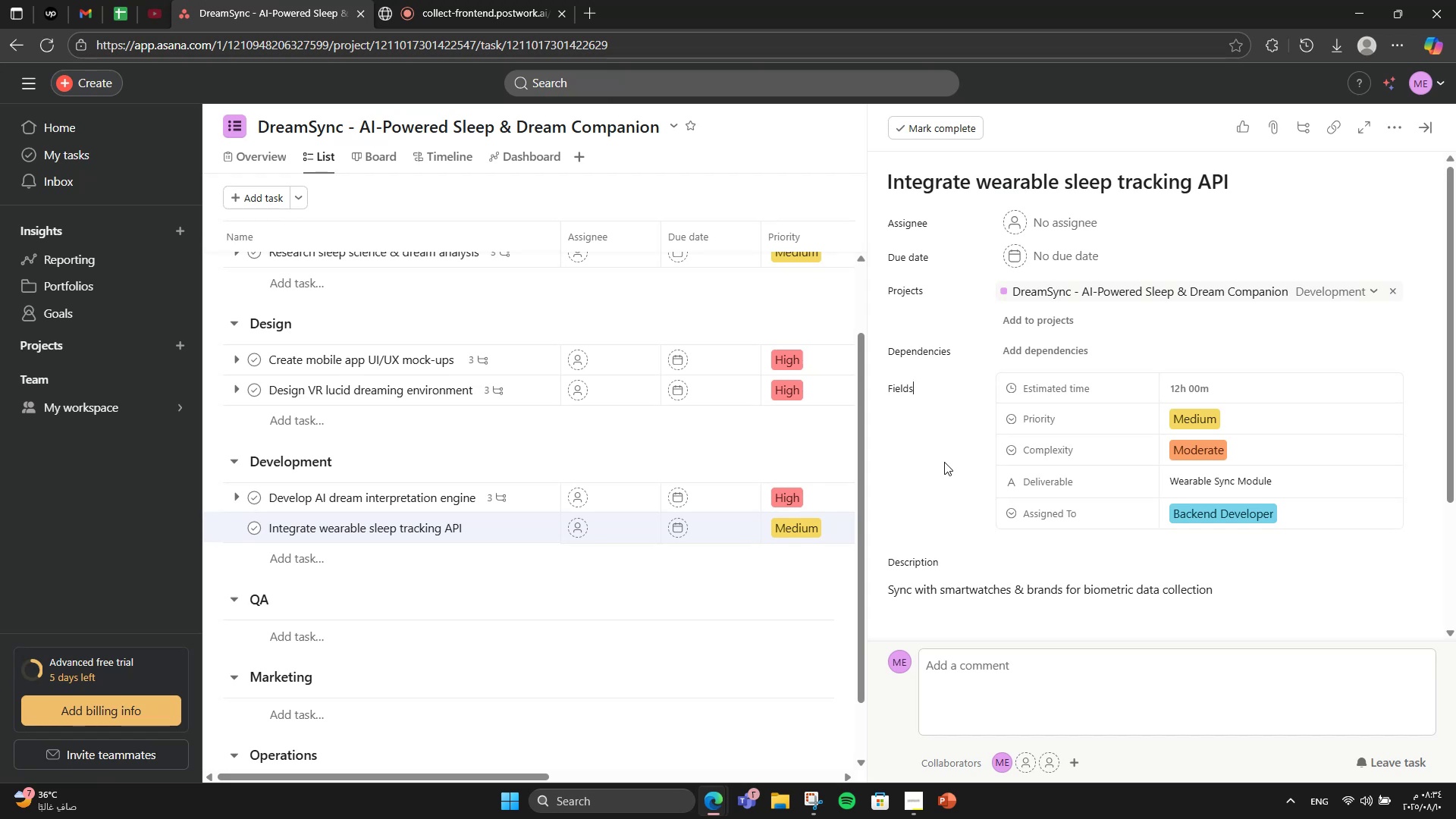 
wait(11.93)
 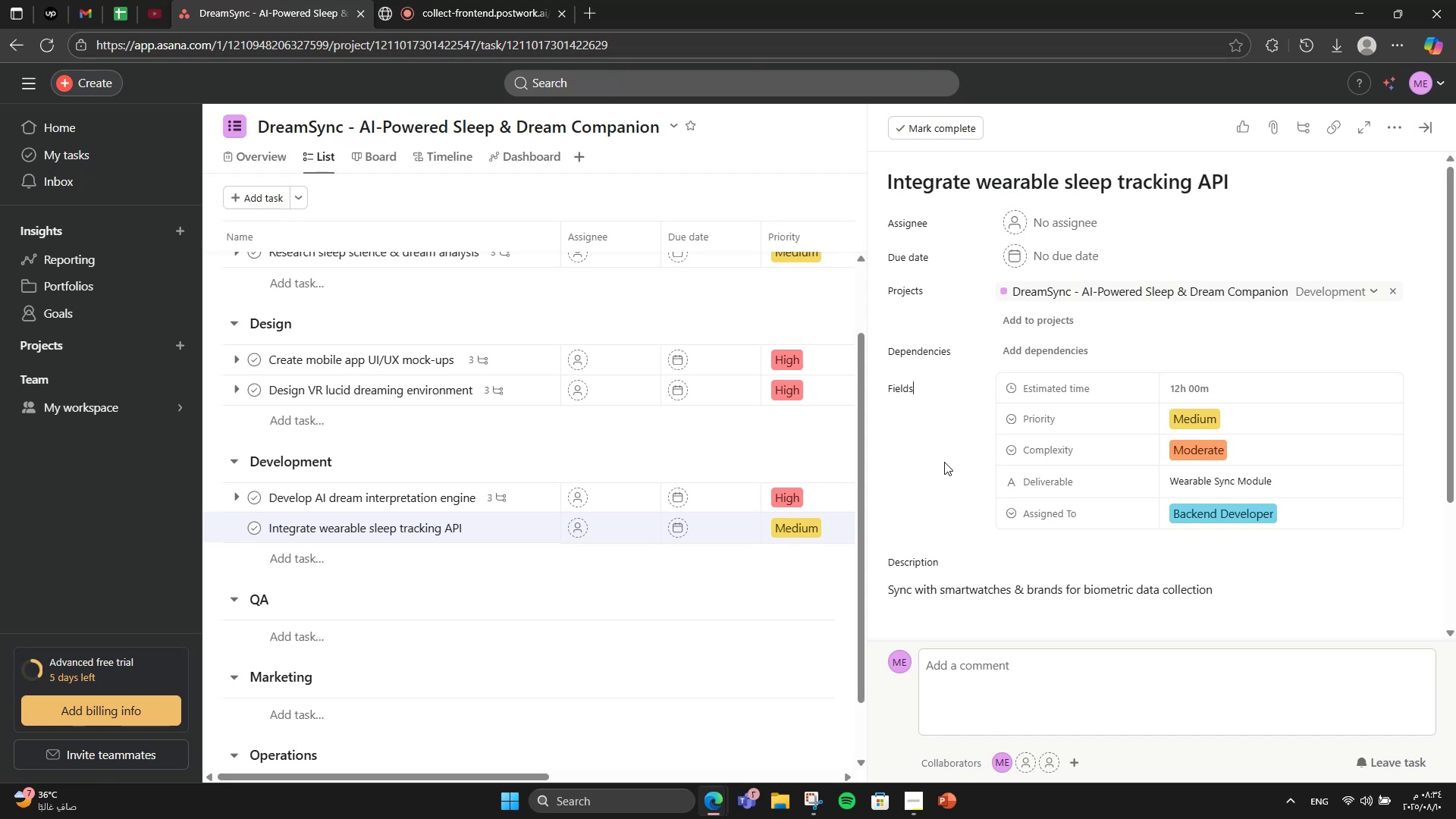 
scroll: coordinate [1260, 565], scroll_direction: down, amount: 4.0
 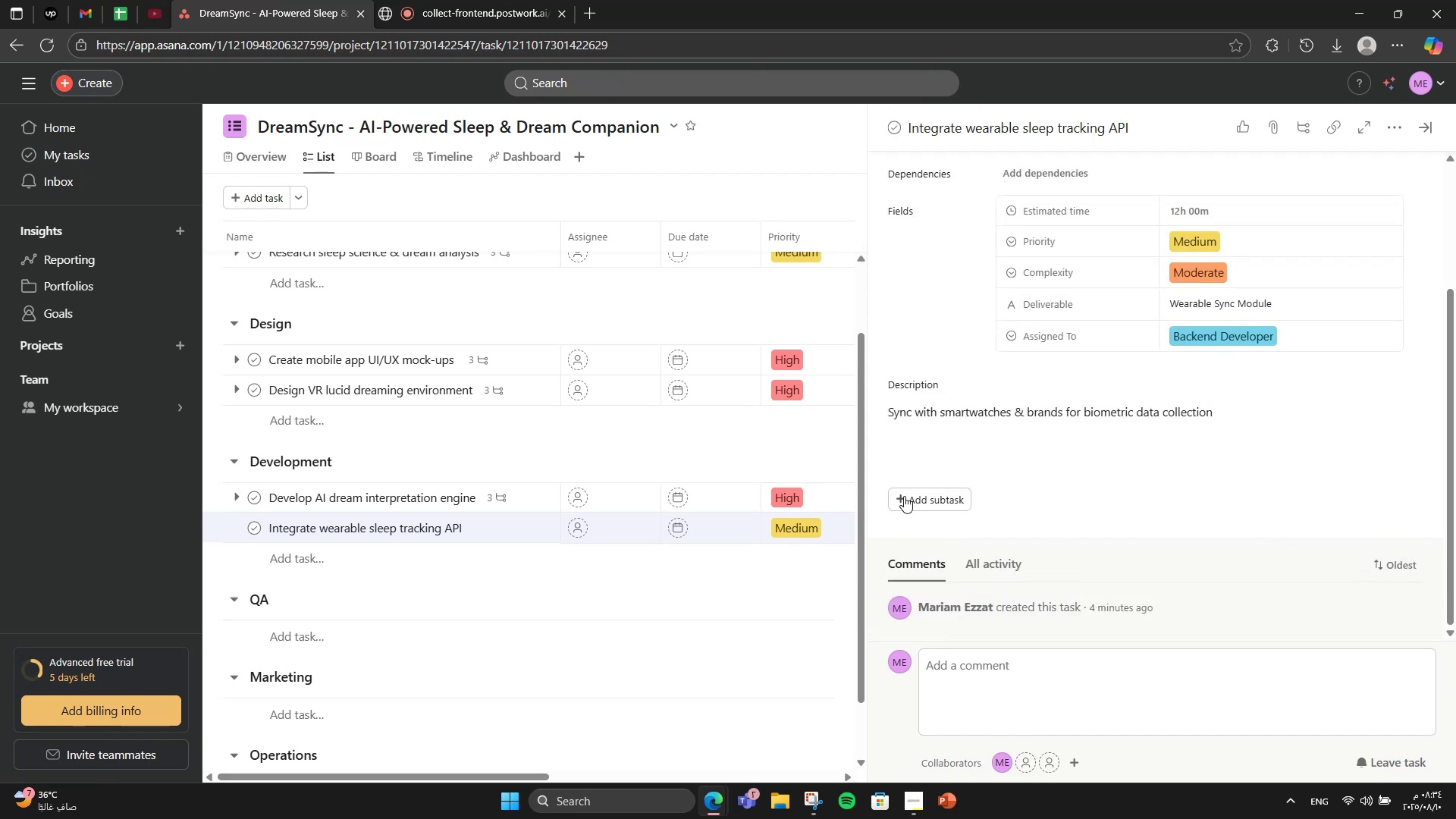 
left_click([904, 496])
 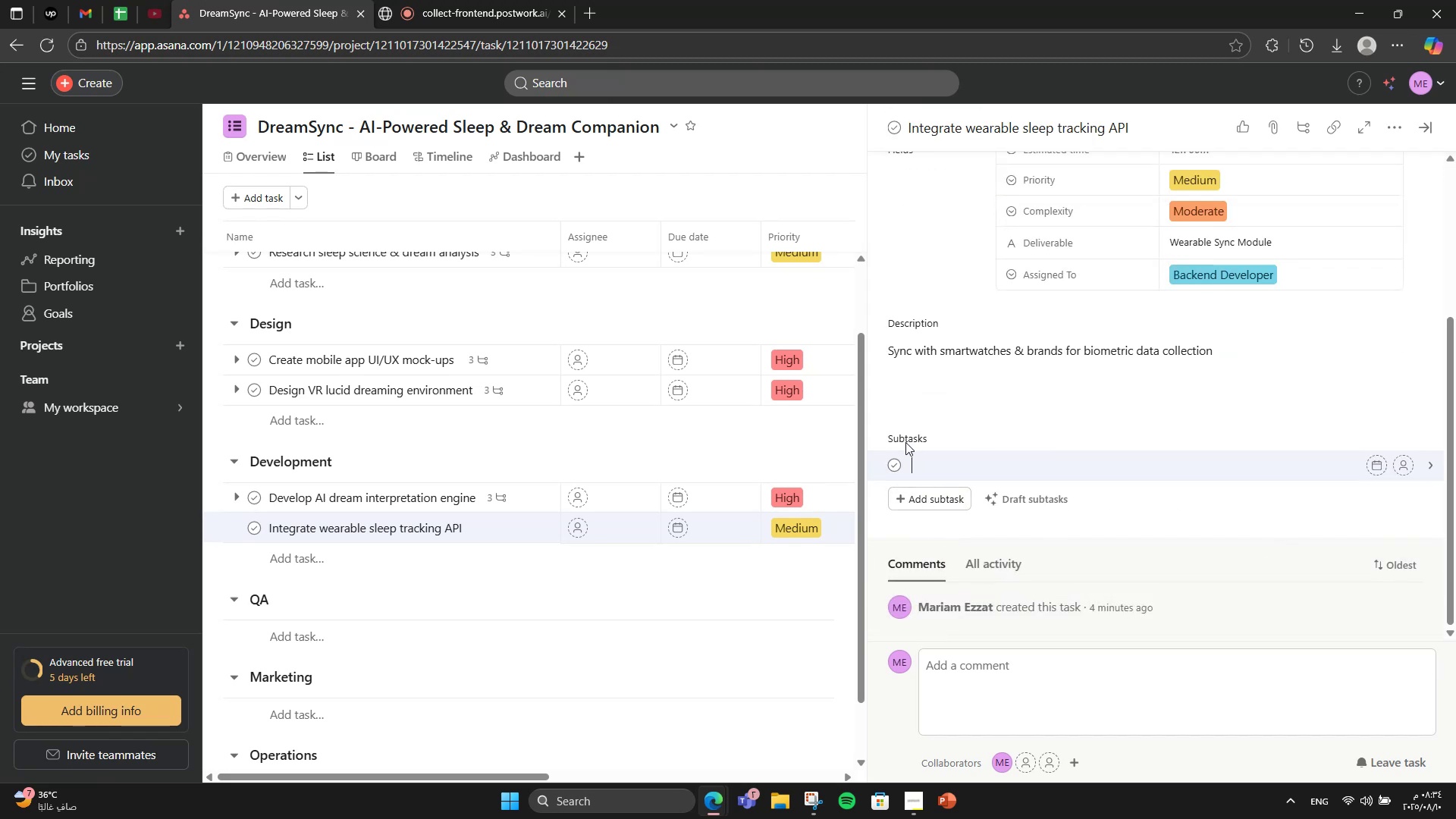 
scroll: coordinate [1003, 428], scroll_direction: down, amount: 2.0
 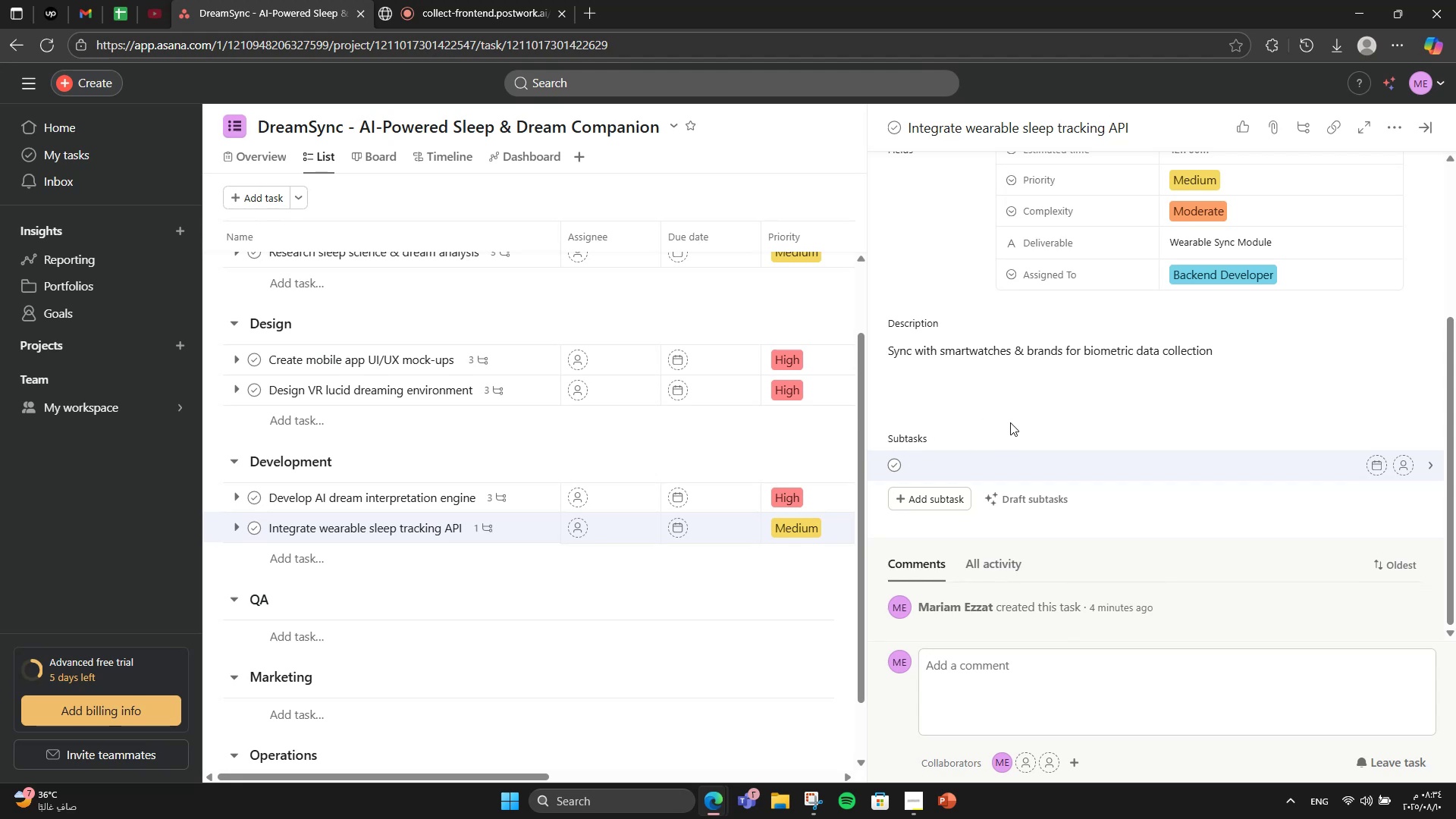 
wait(10.67)
 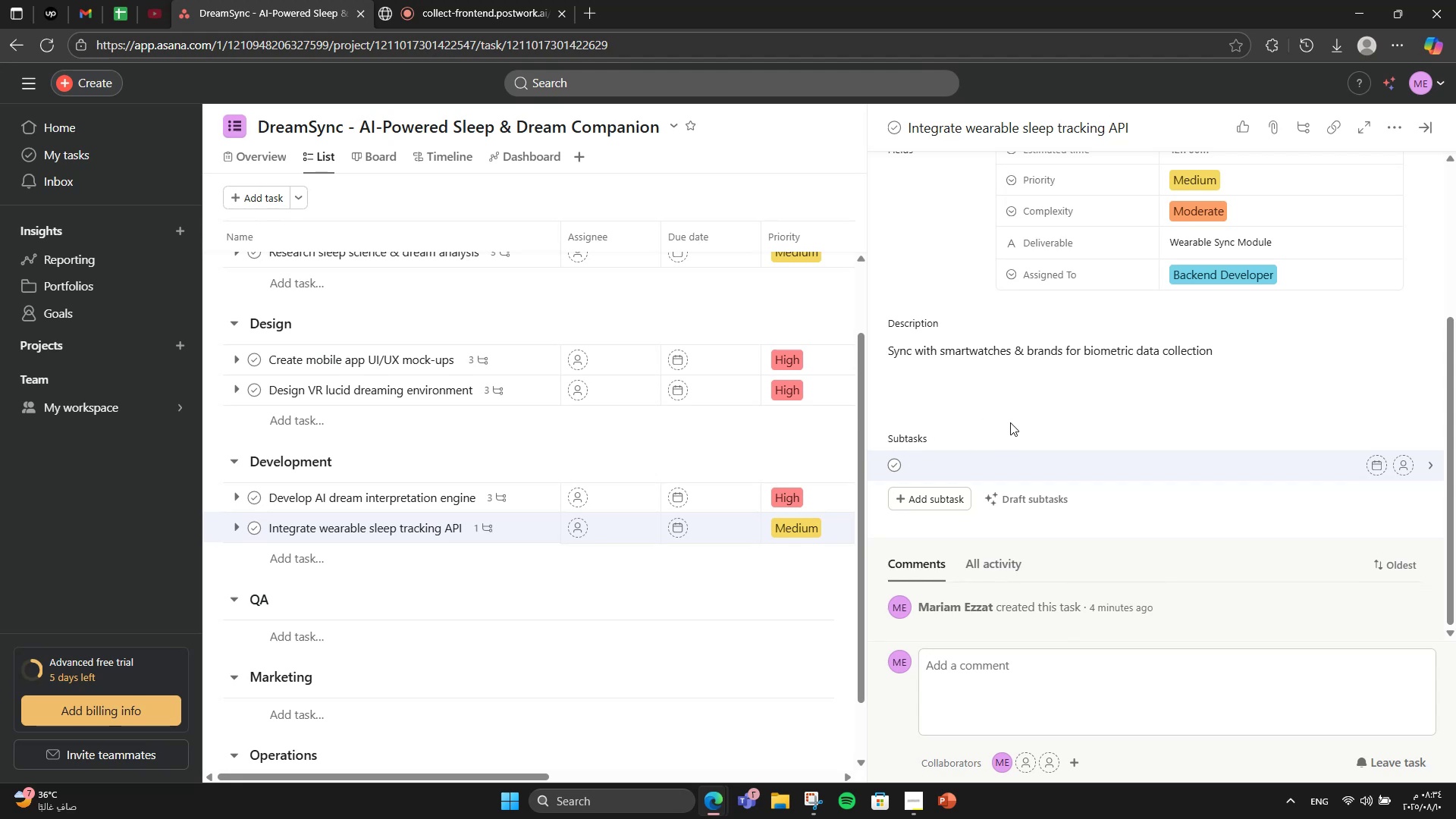 
type(API auu)
key(Backspace)
type(thentication)
 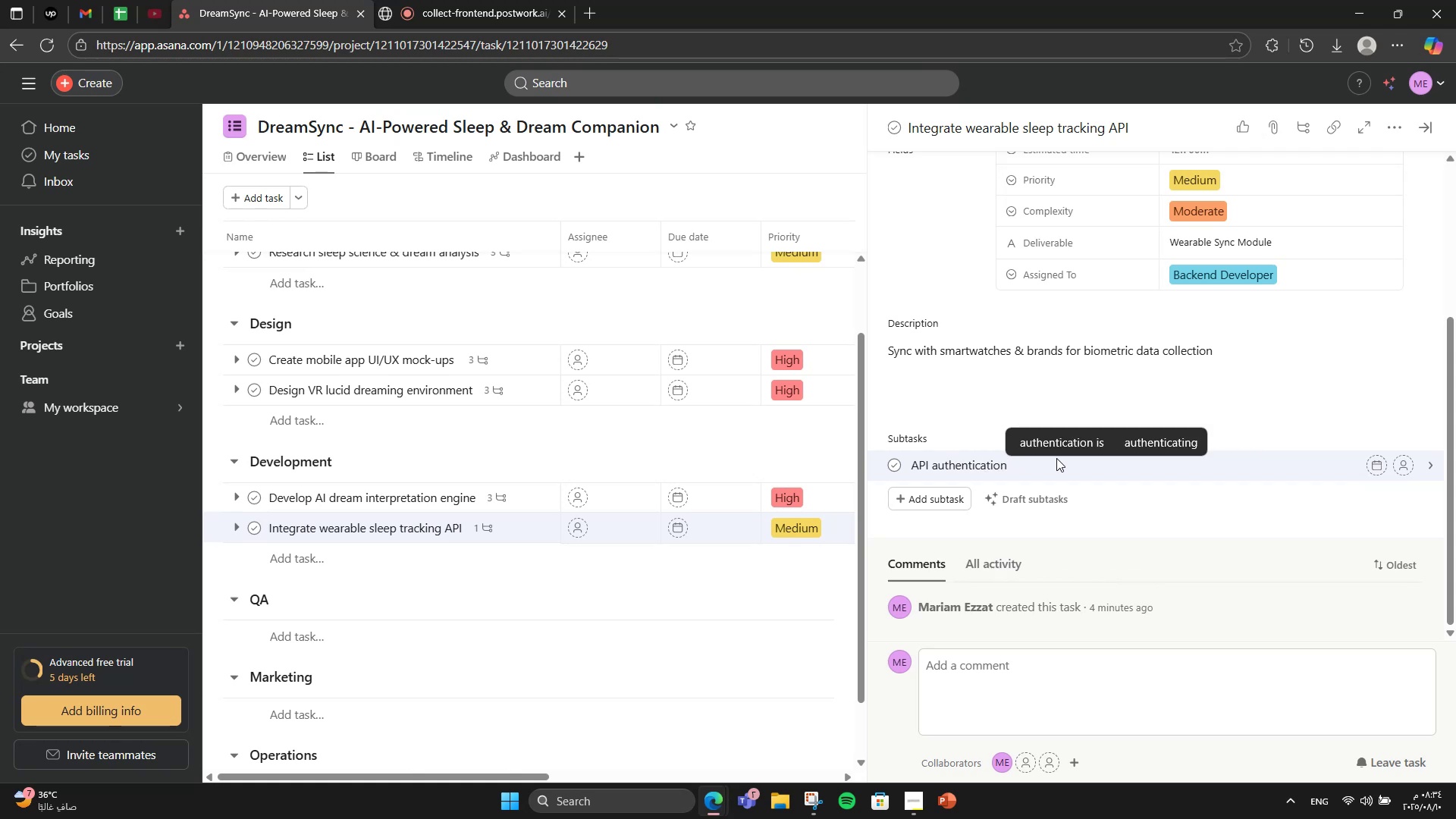 
key(Enter)
 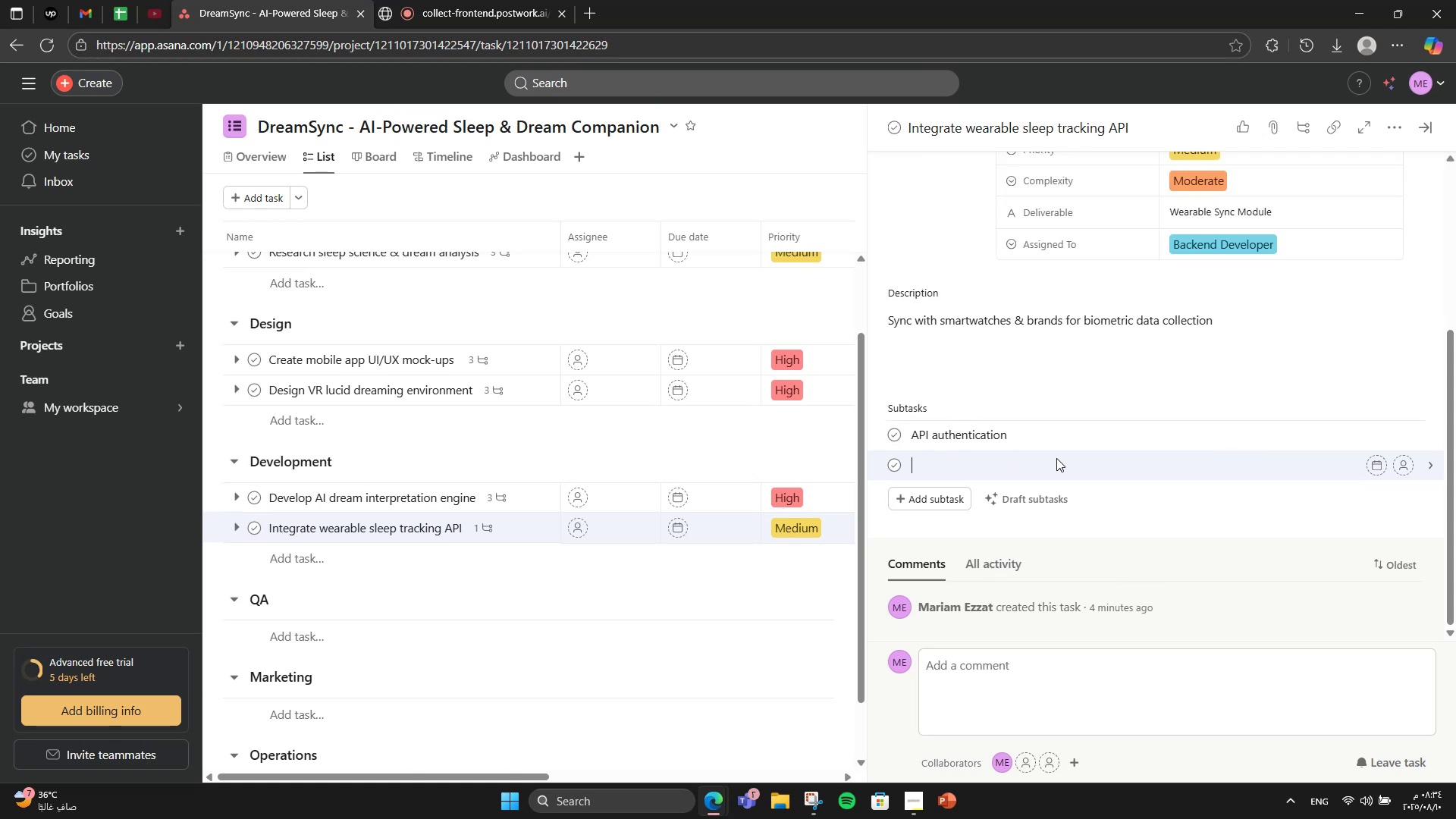 
type(S)
key(Backspace)
type(Data parsing)
 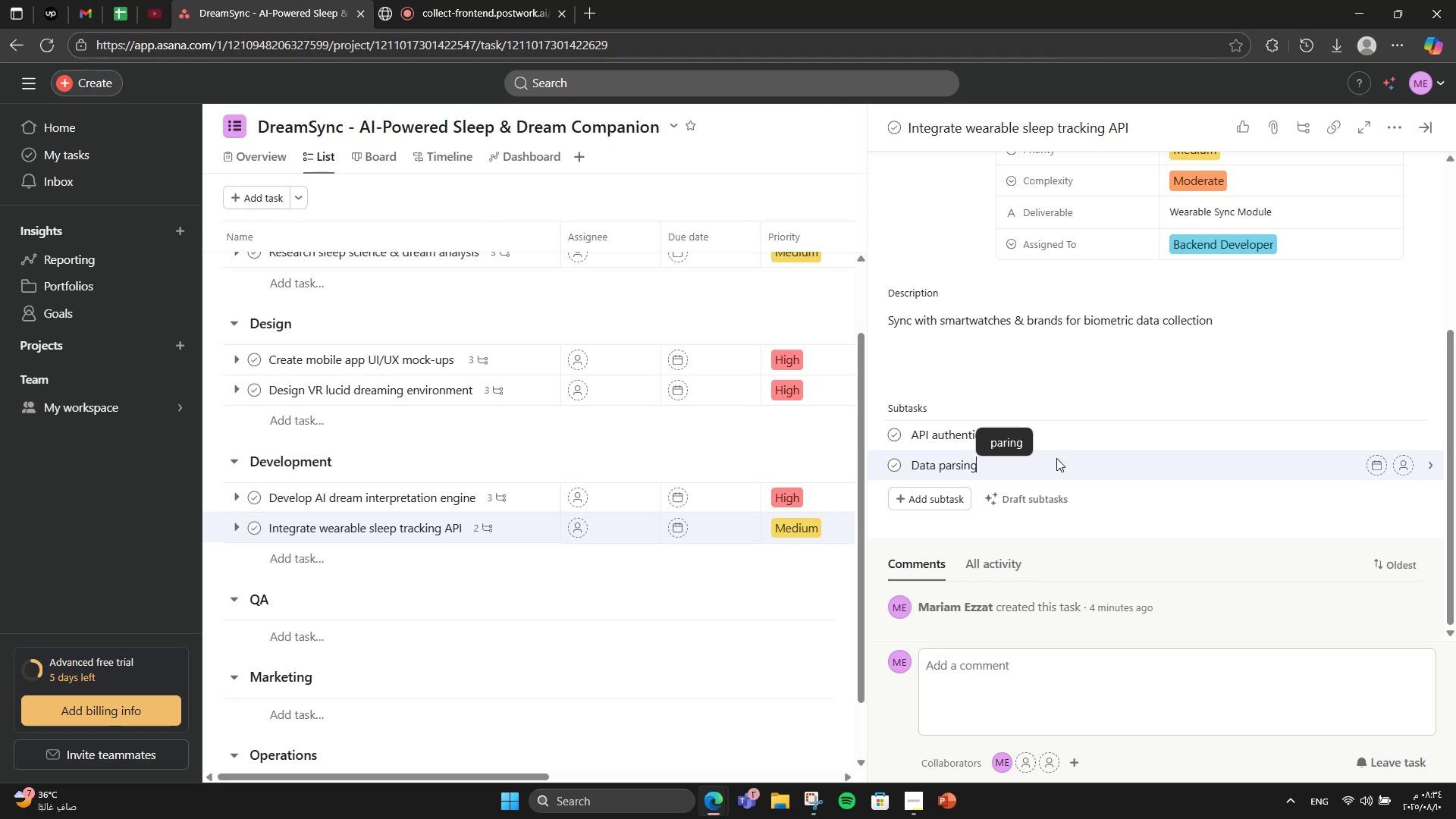 
key(Enter)
 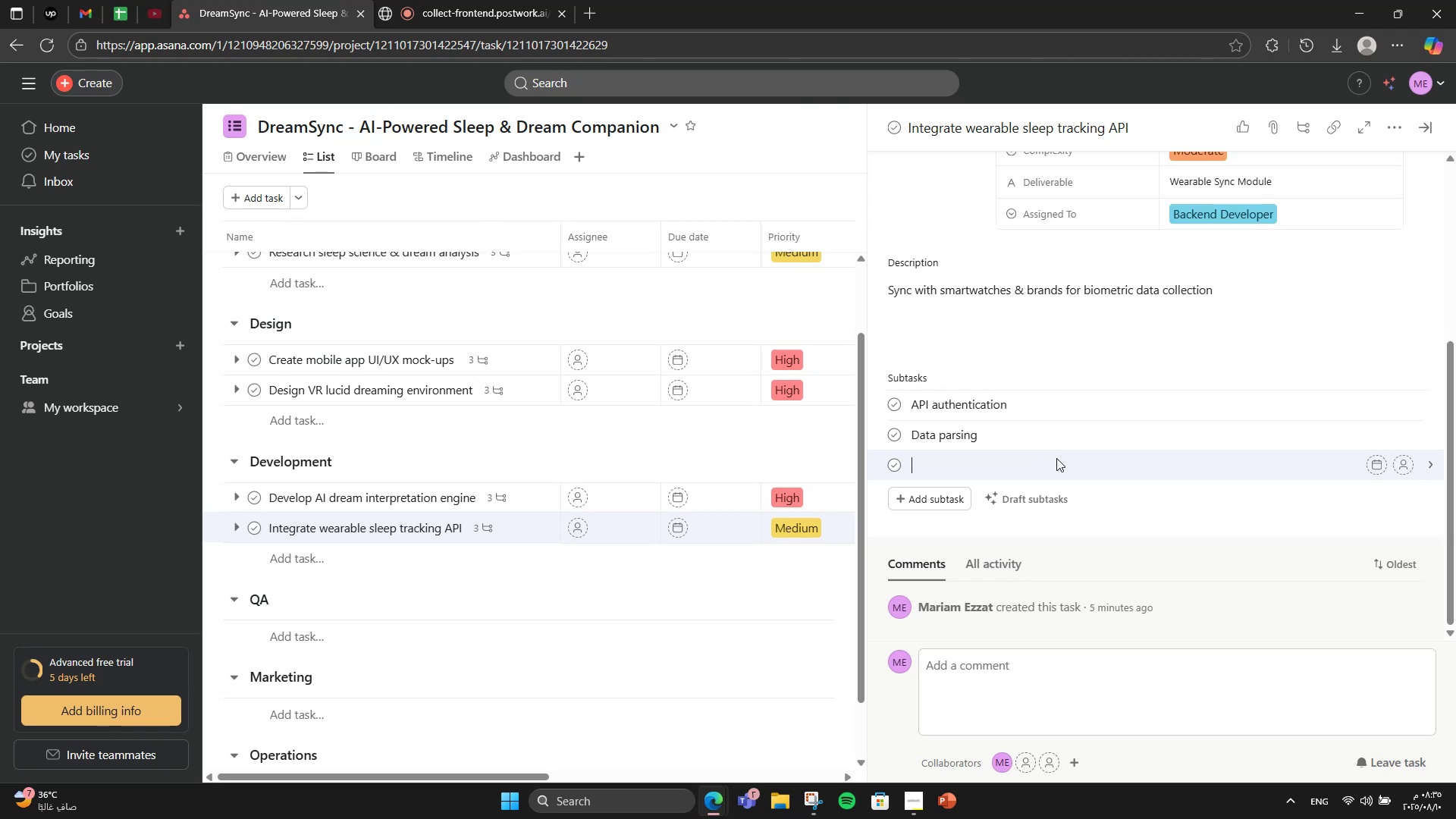 
type(Sync tests)
 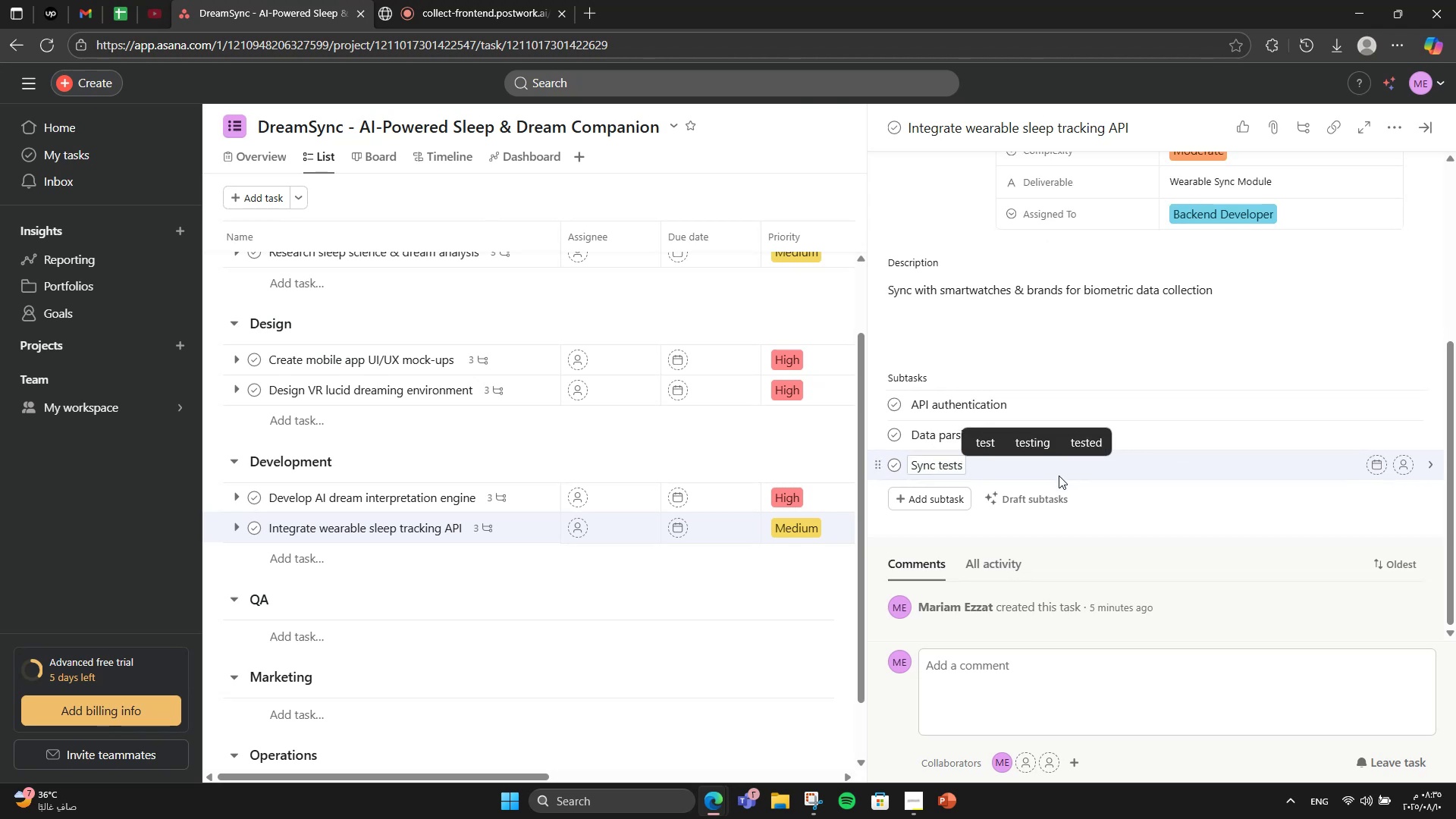 
scroll: coordinate [1037, 494], scroll_direction: up, amount: 3.0
 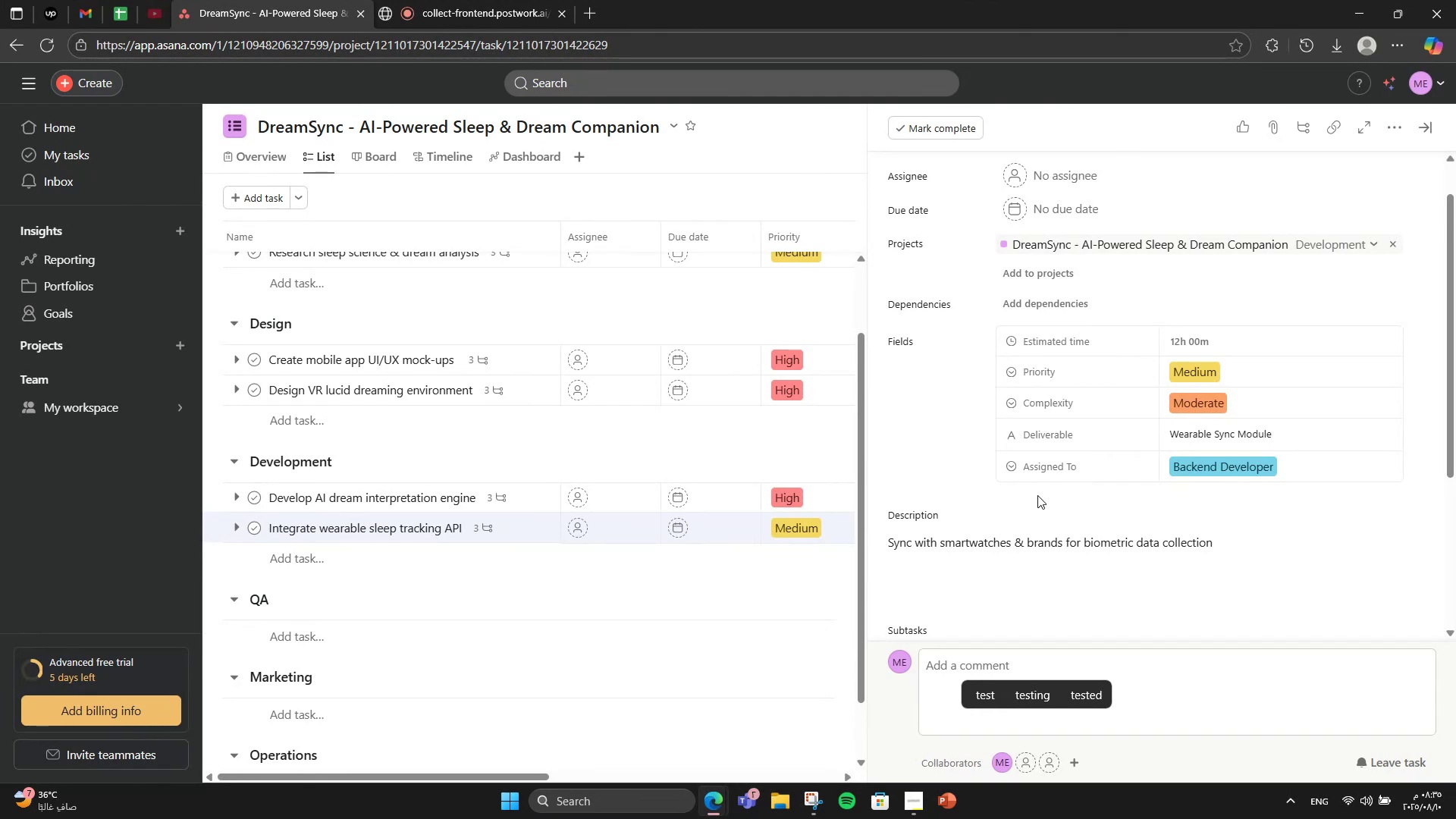 
scroll: coordinate [1037, 495], scroll_direction: down, amount: 1.0
 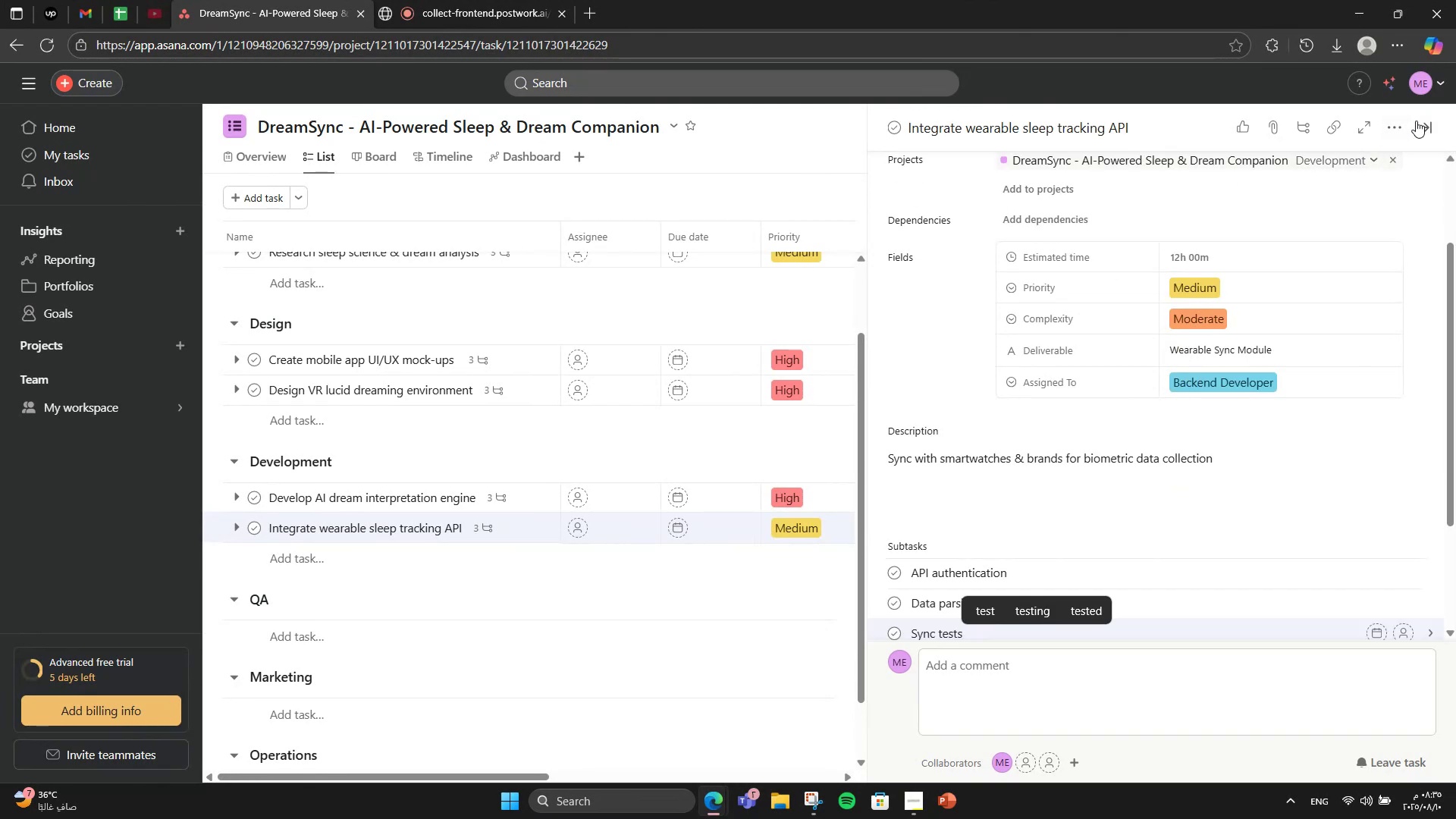 
left_click([1424, 119])
 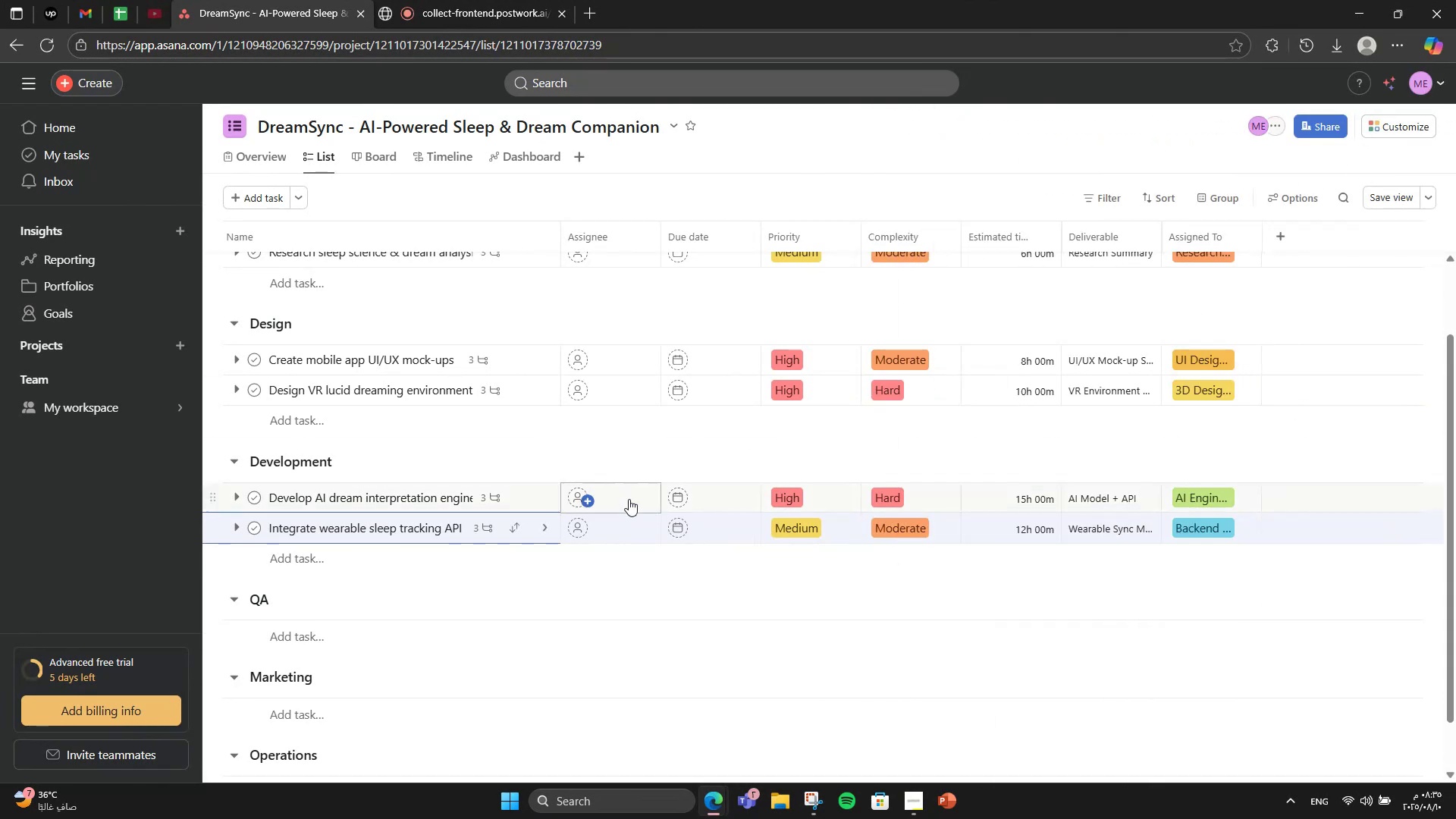 
scroll: coordinate [584, 542], scroll_direction: down, amount: 1.0
 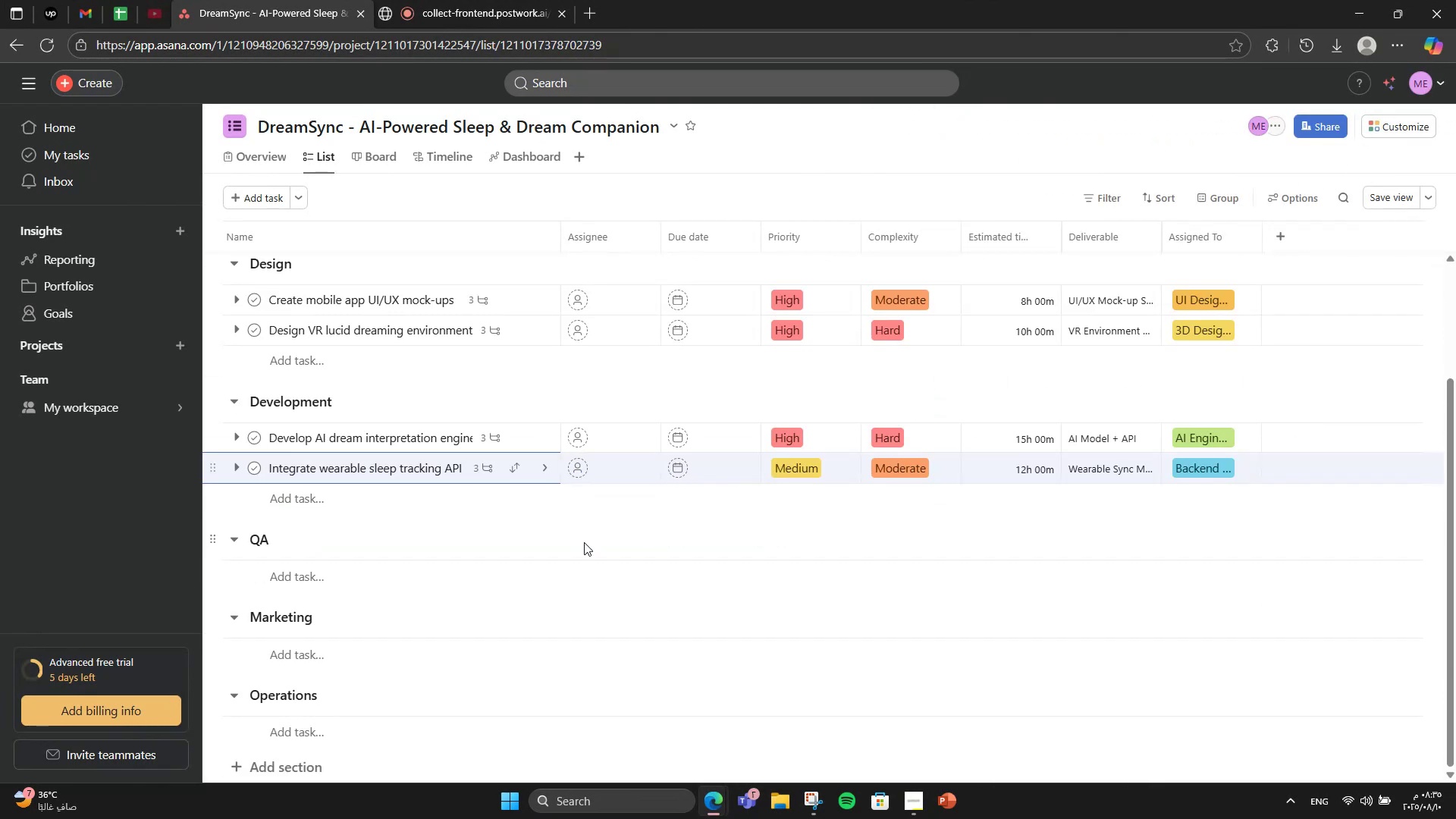 
scroll: coordinate [584, 542], scroll_direction: up, amount: 3.0
 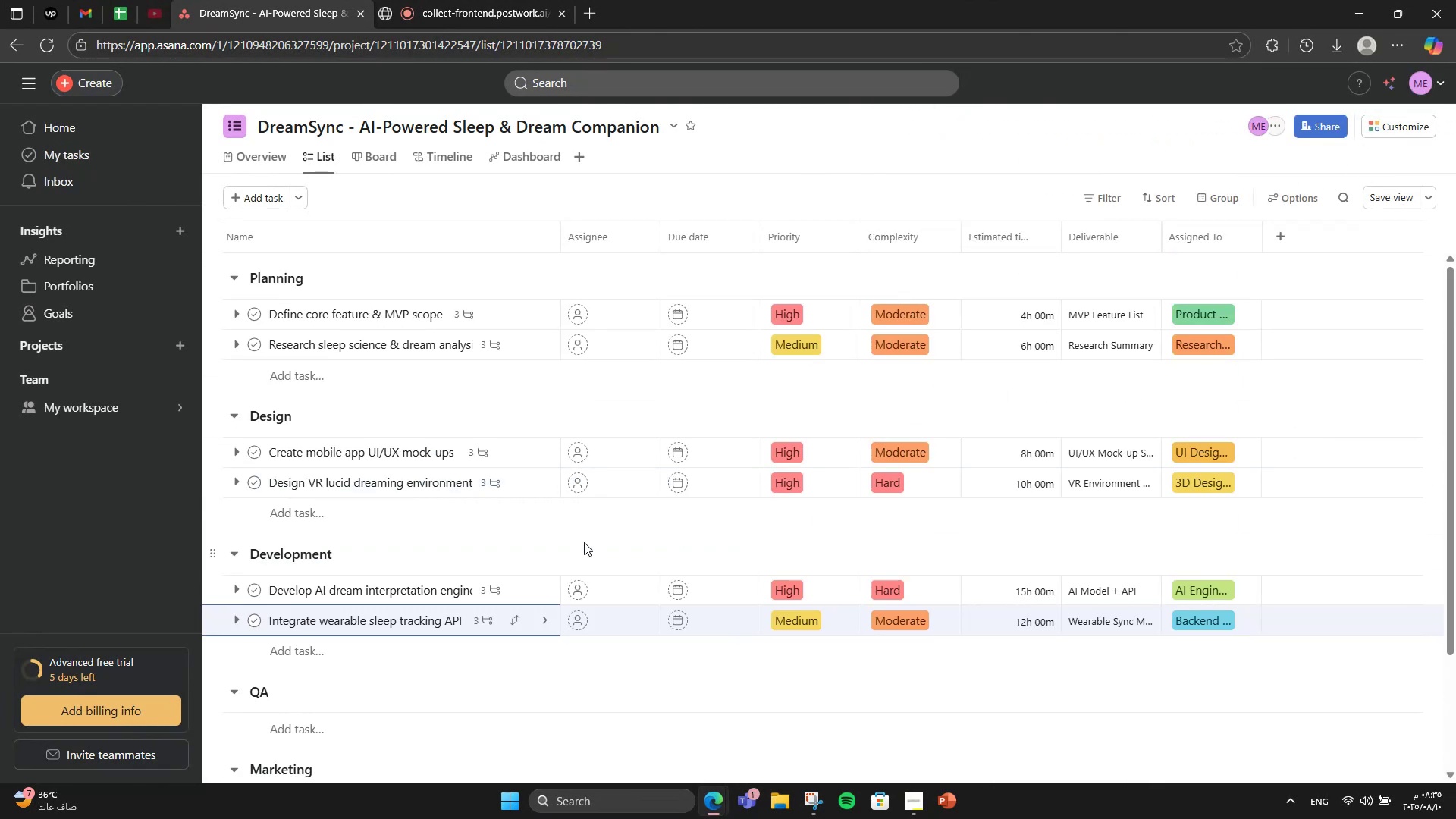 
scroll: coordinate [584, 542], scroll_direction: down, amount: 2.0
 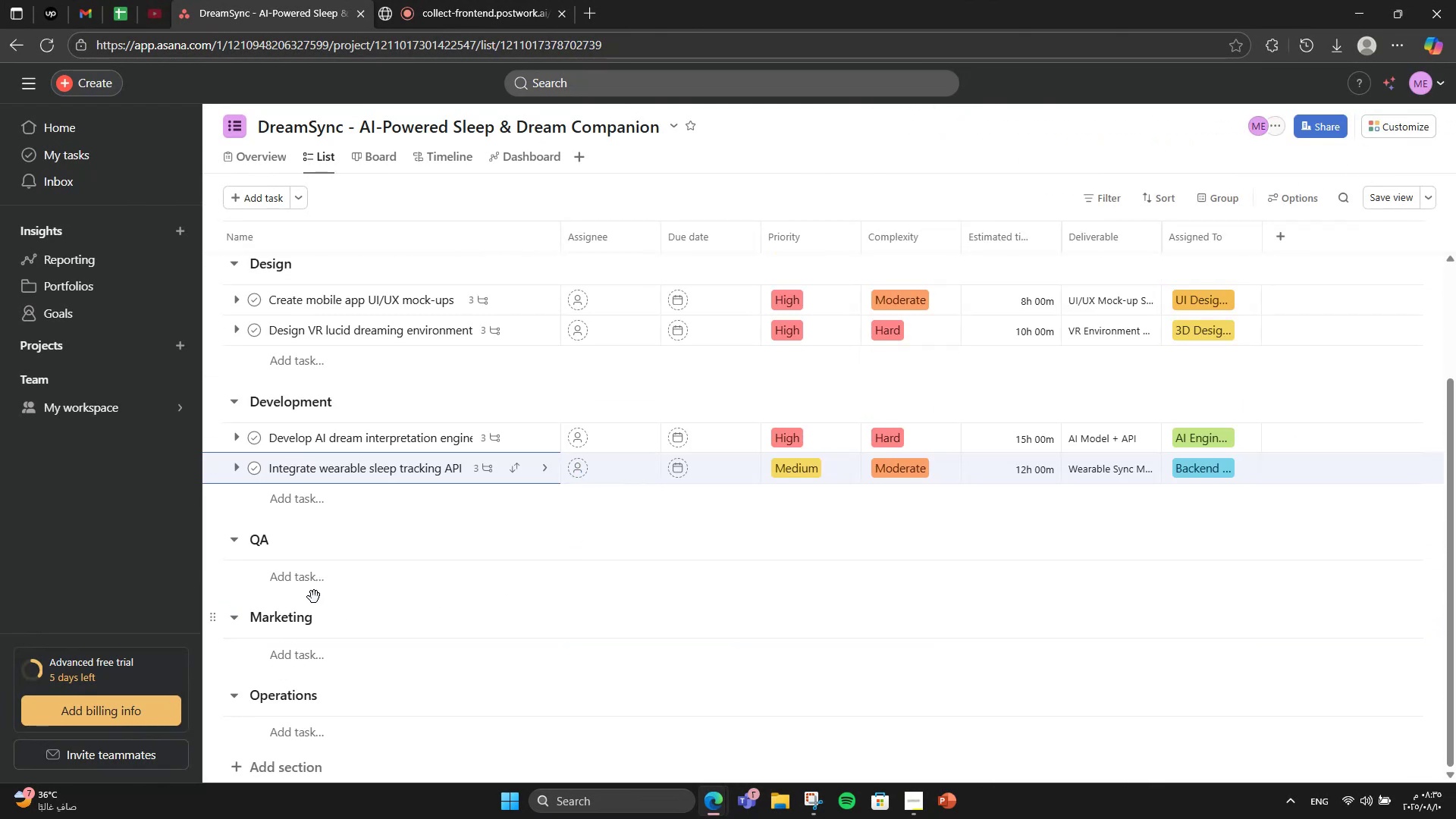 
left_click([314, 586])
 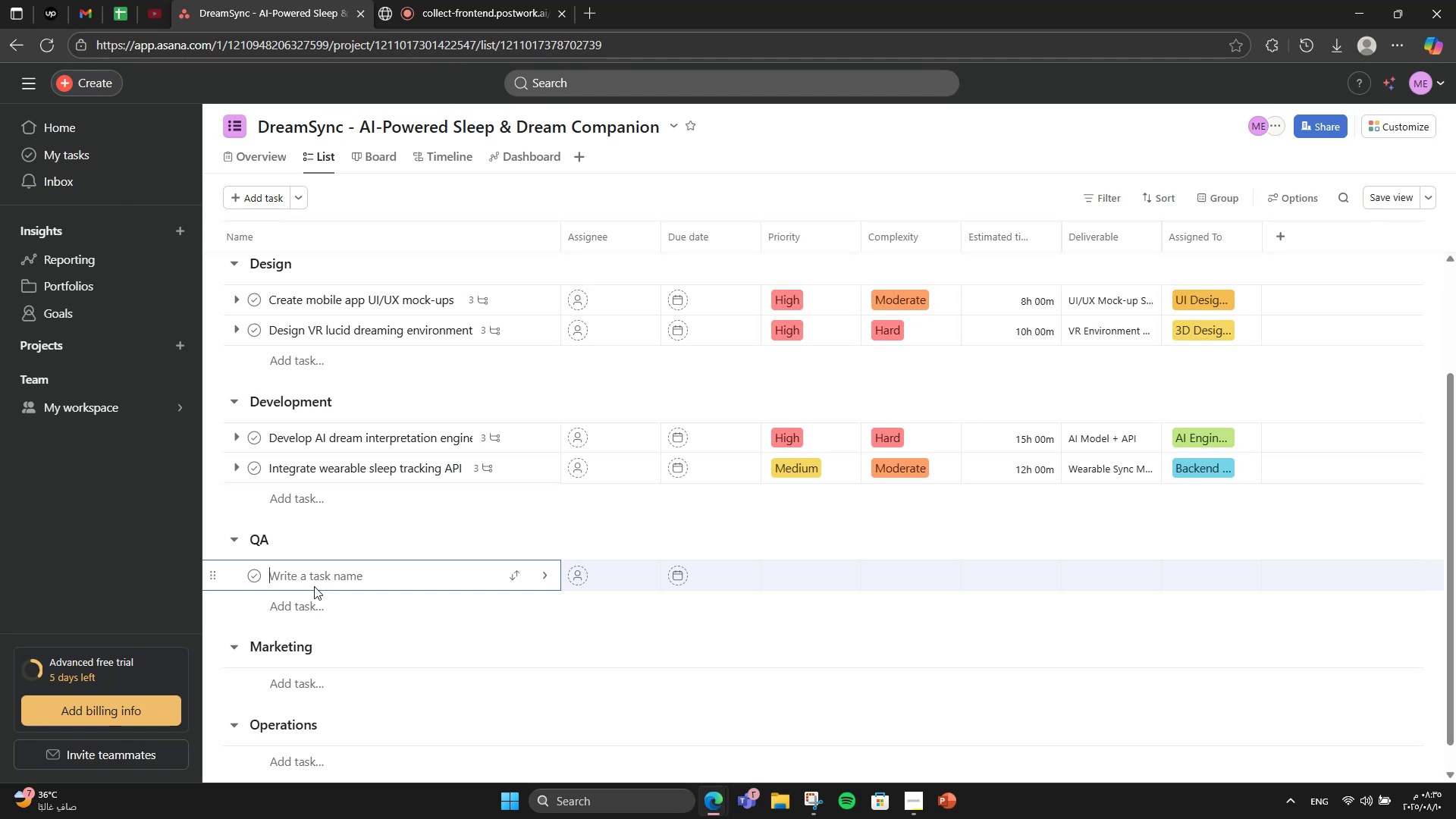 
type(Test I)
key(Backspace)
type(AI )
 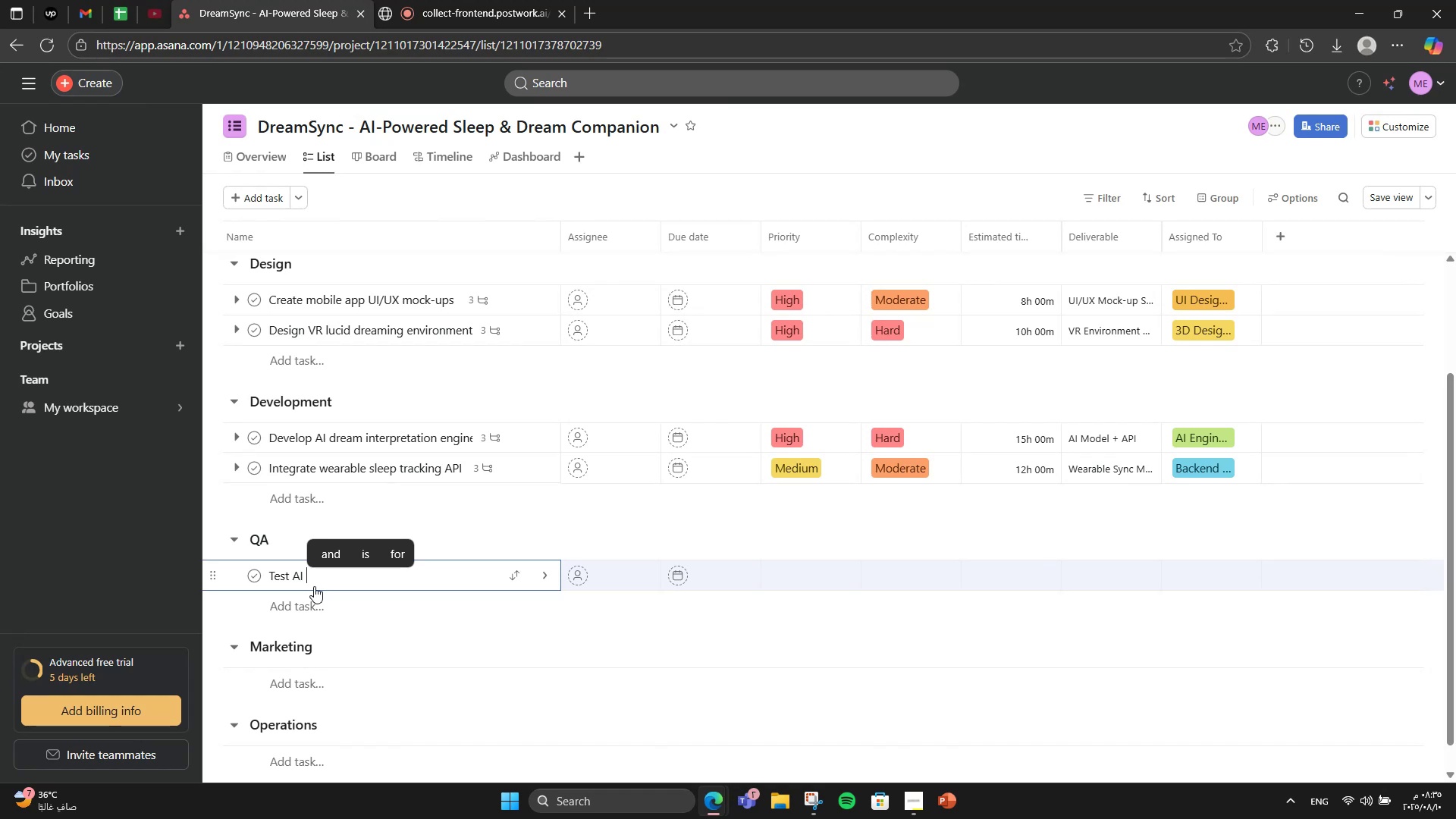 
type(accuracy & recommendations)
 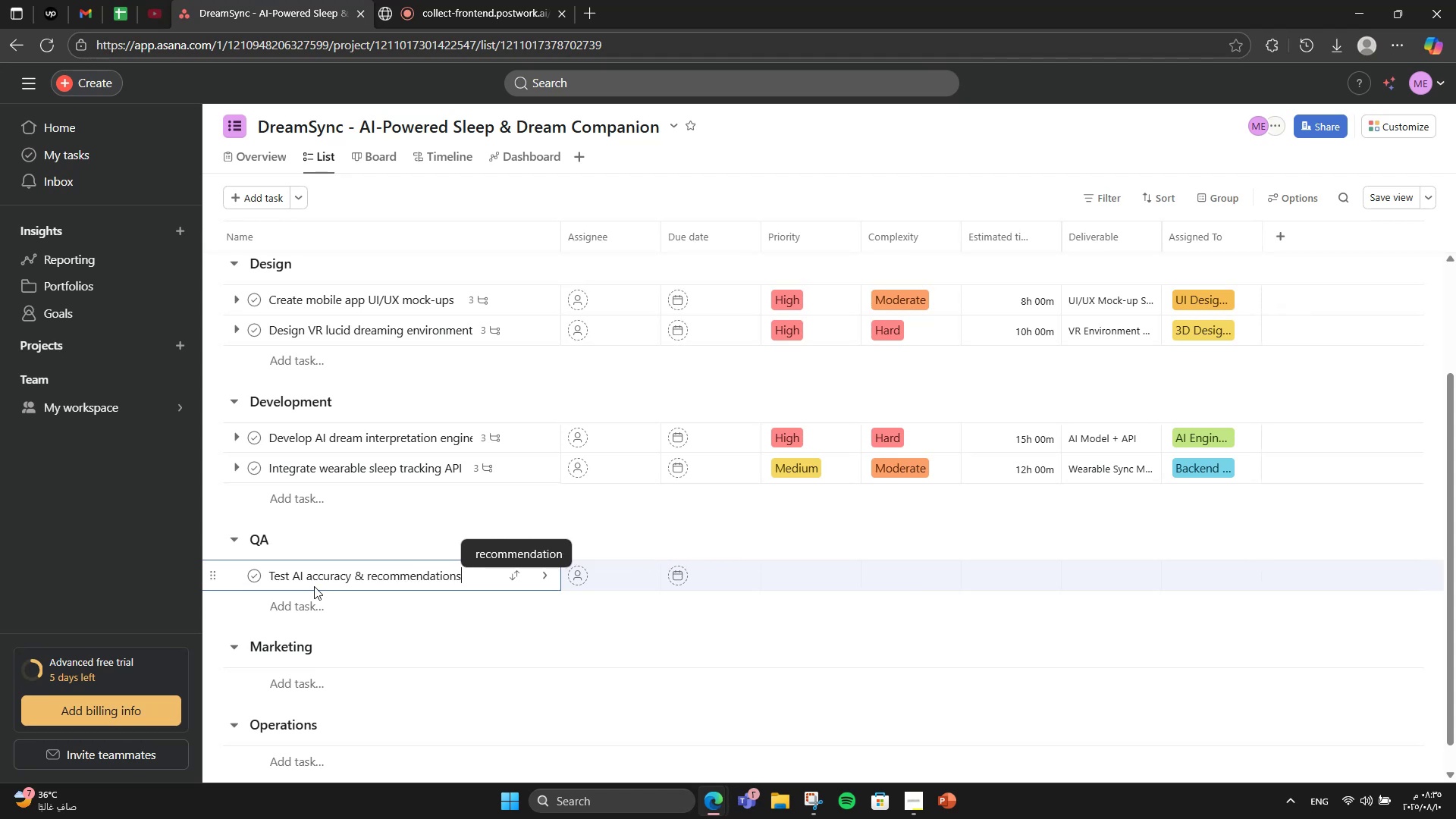 
wait(12.07)
 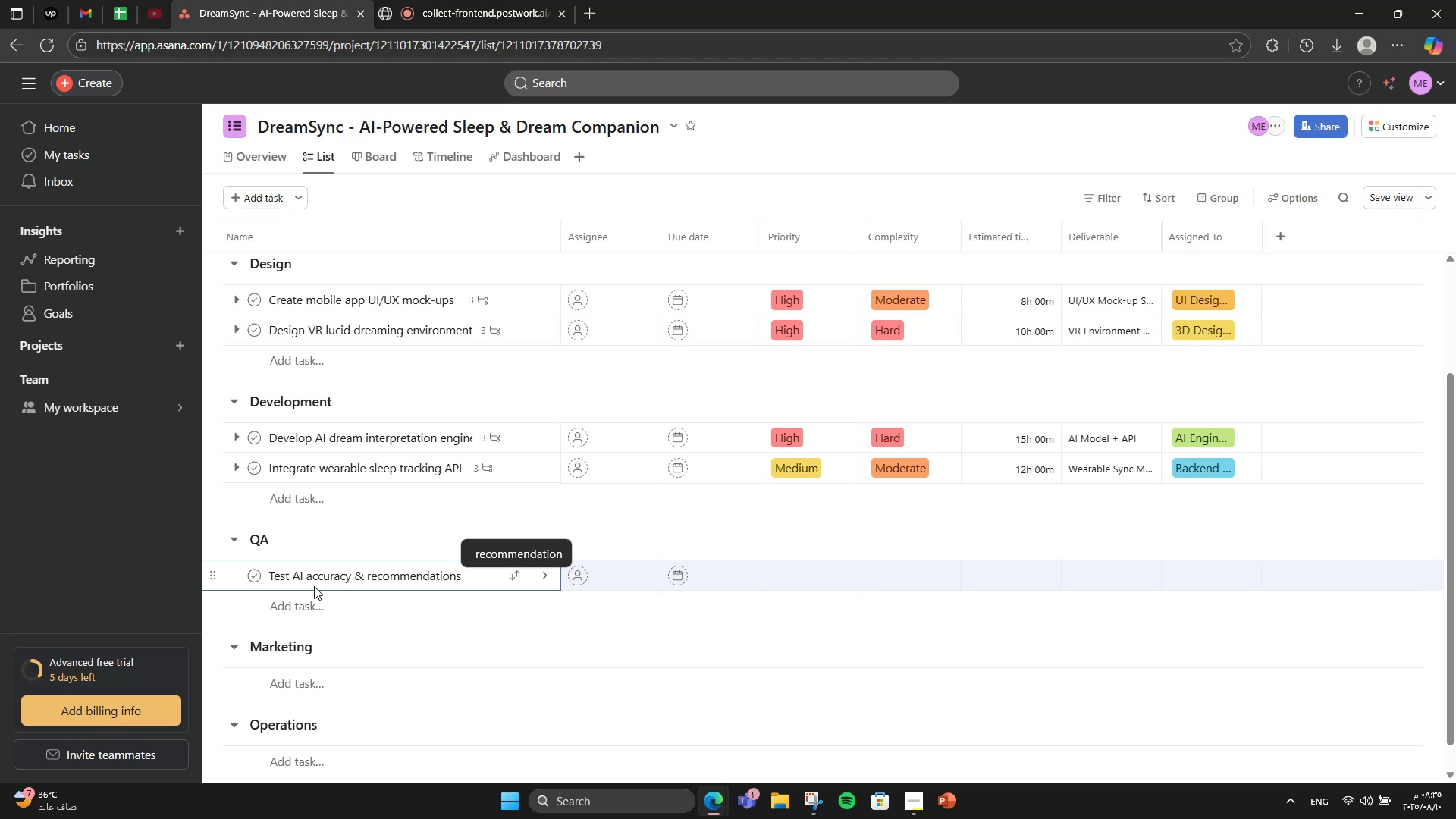 
left_click([327, 556])
 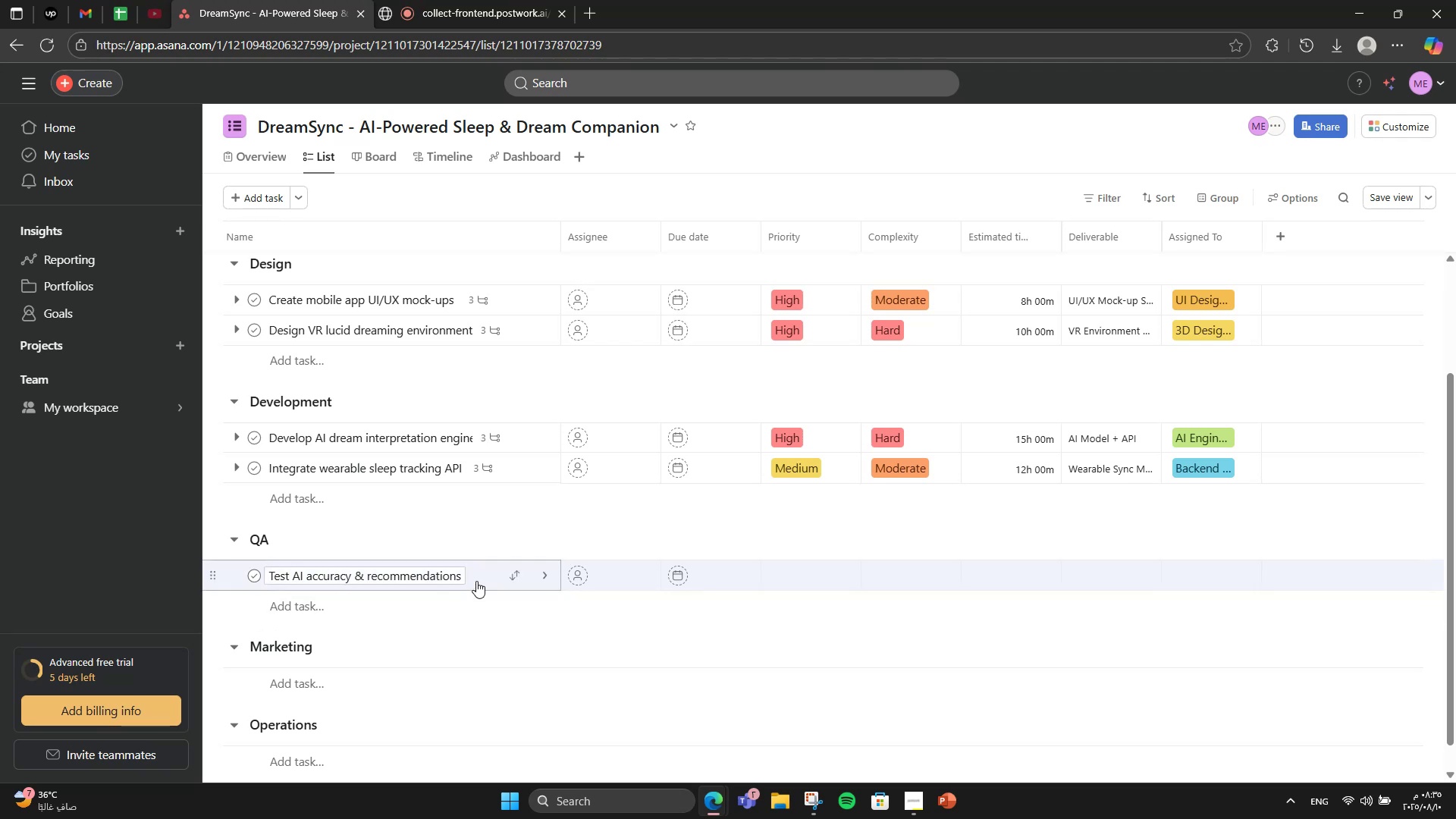 
left_click([476, 581])
 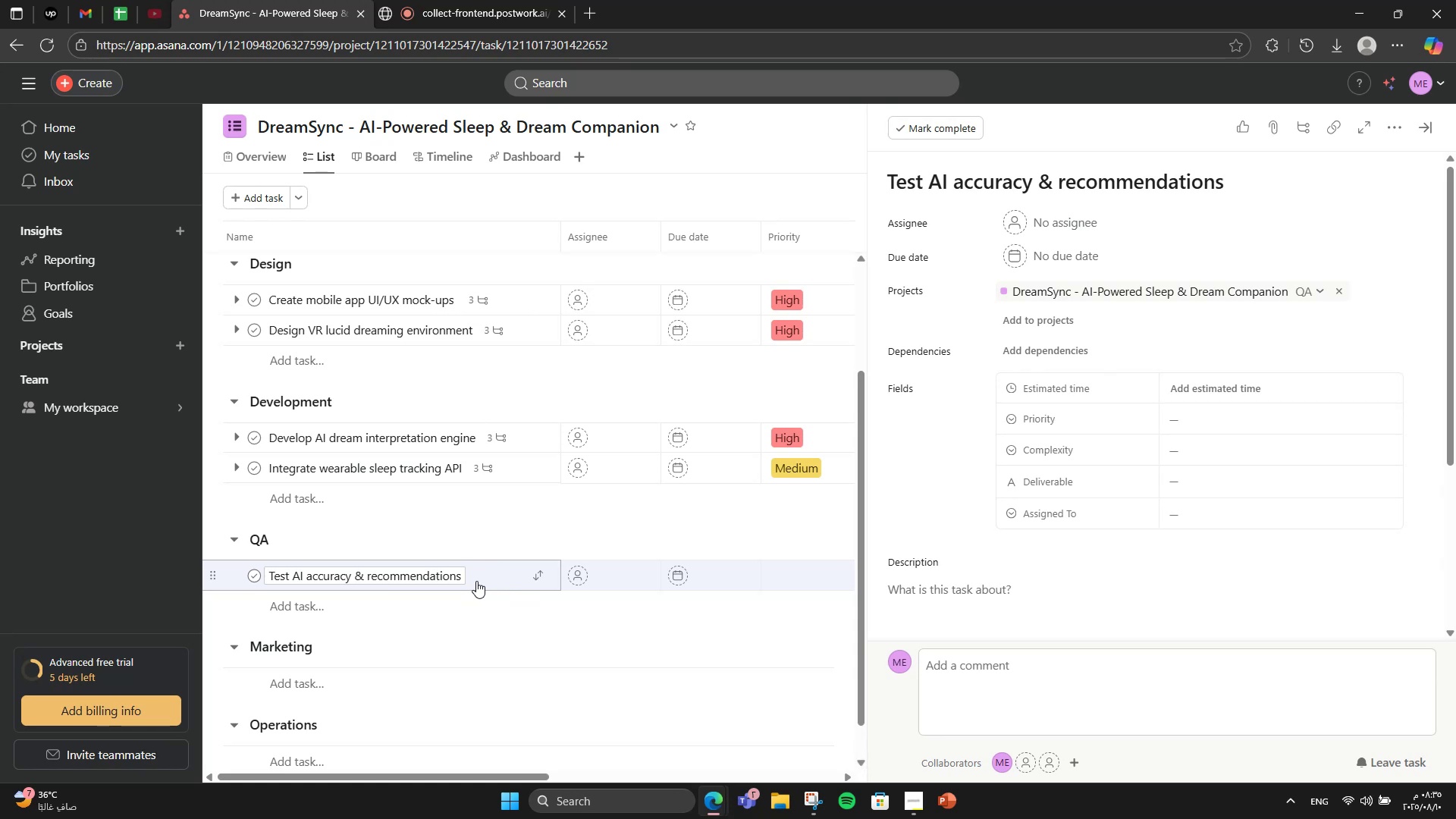 
scroll: coordinate [1128, 488], scroll_direction: down, amount: 6.0
 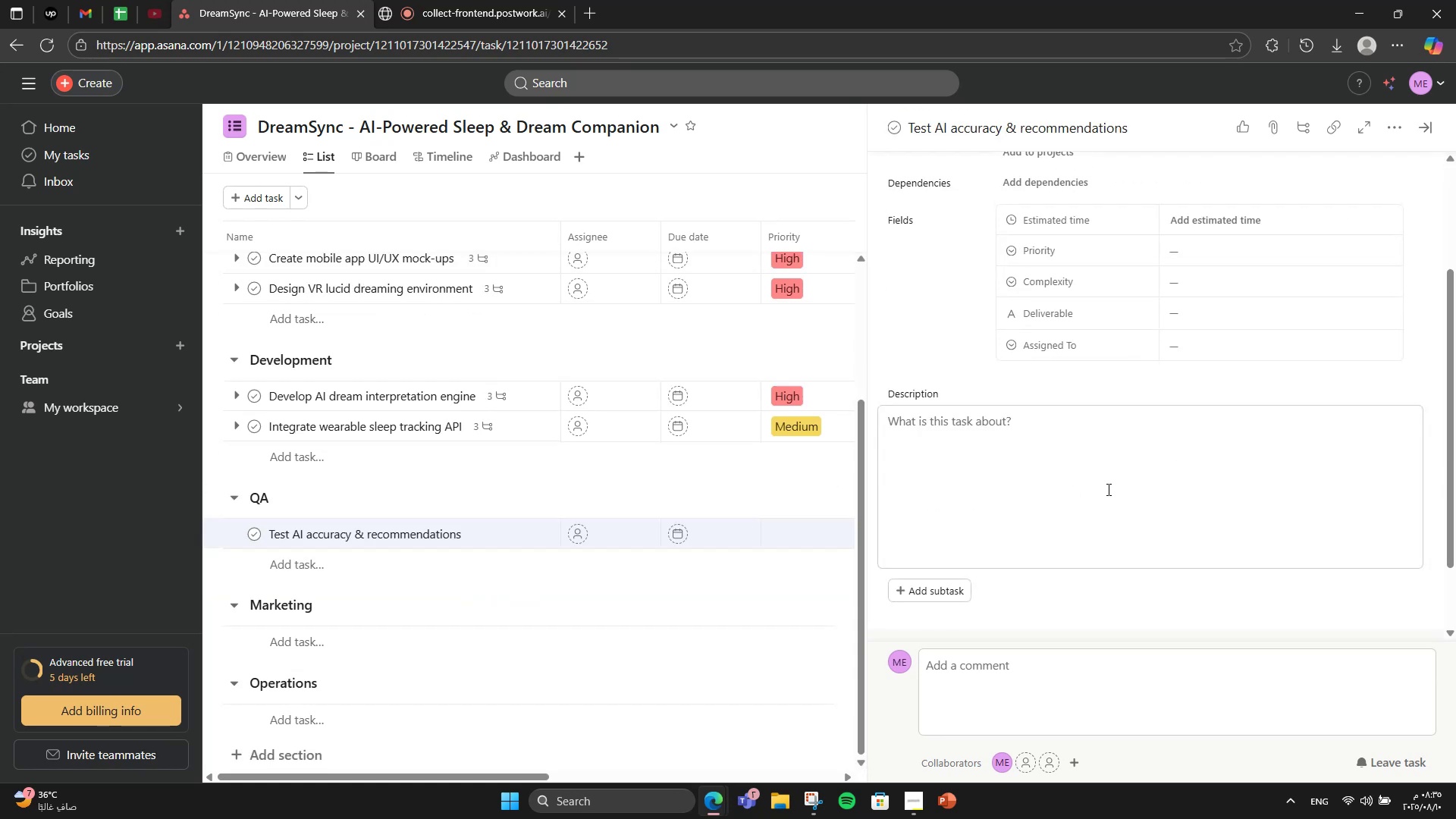 
left_click([1106, 489])
 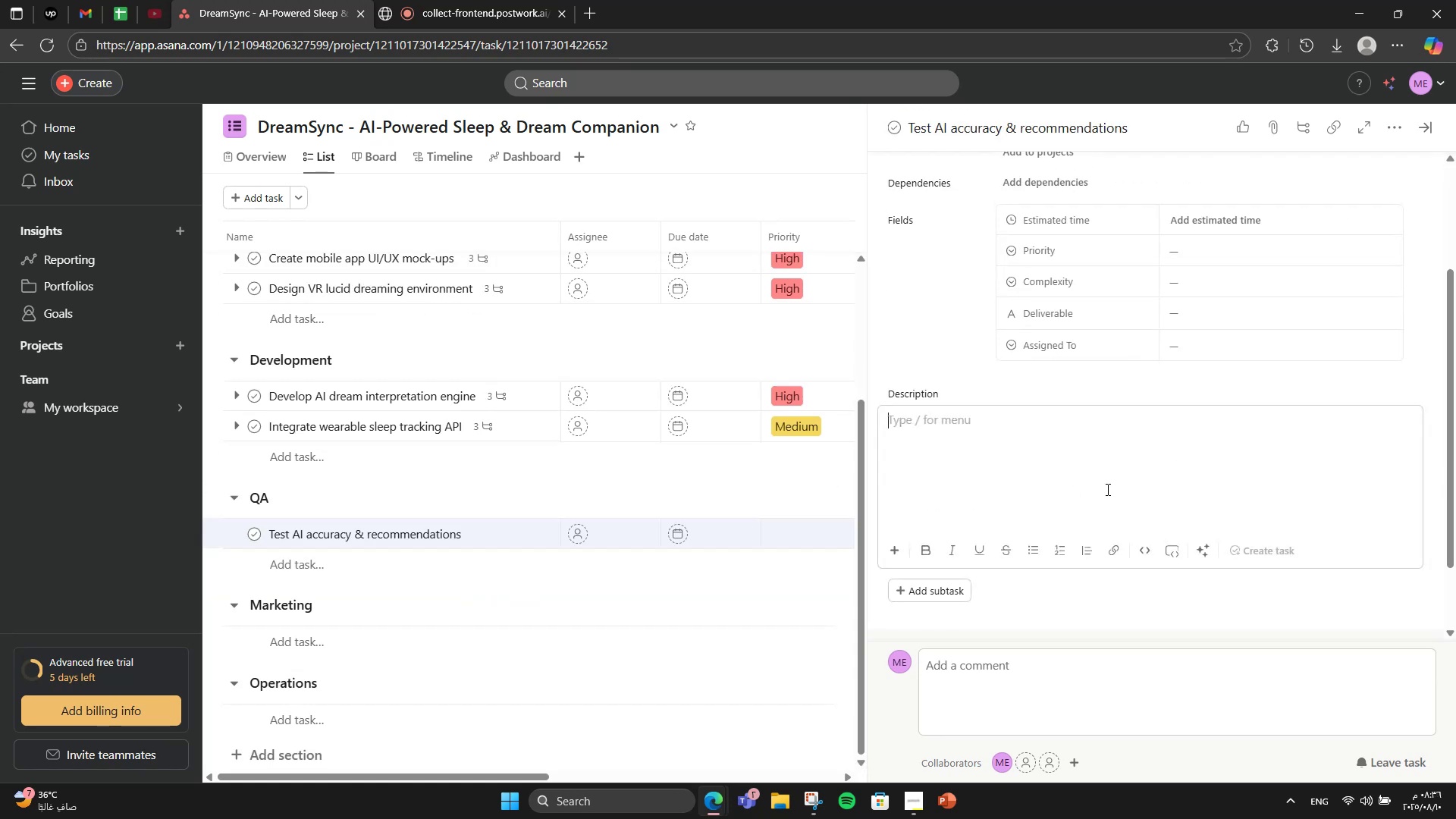 
type(Ensure )
 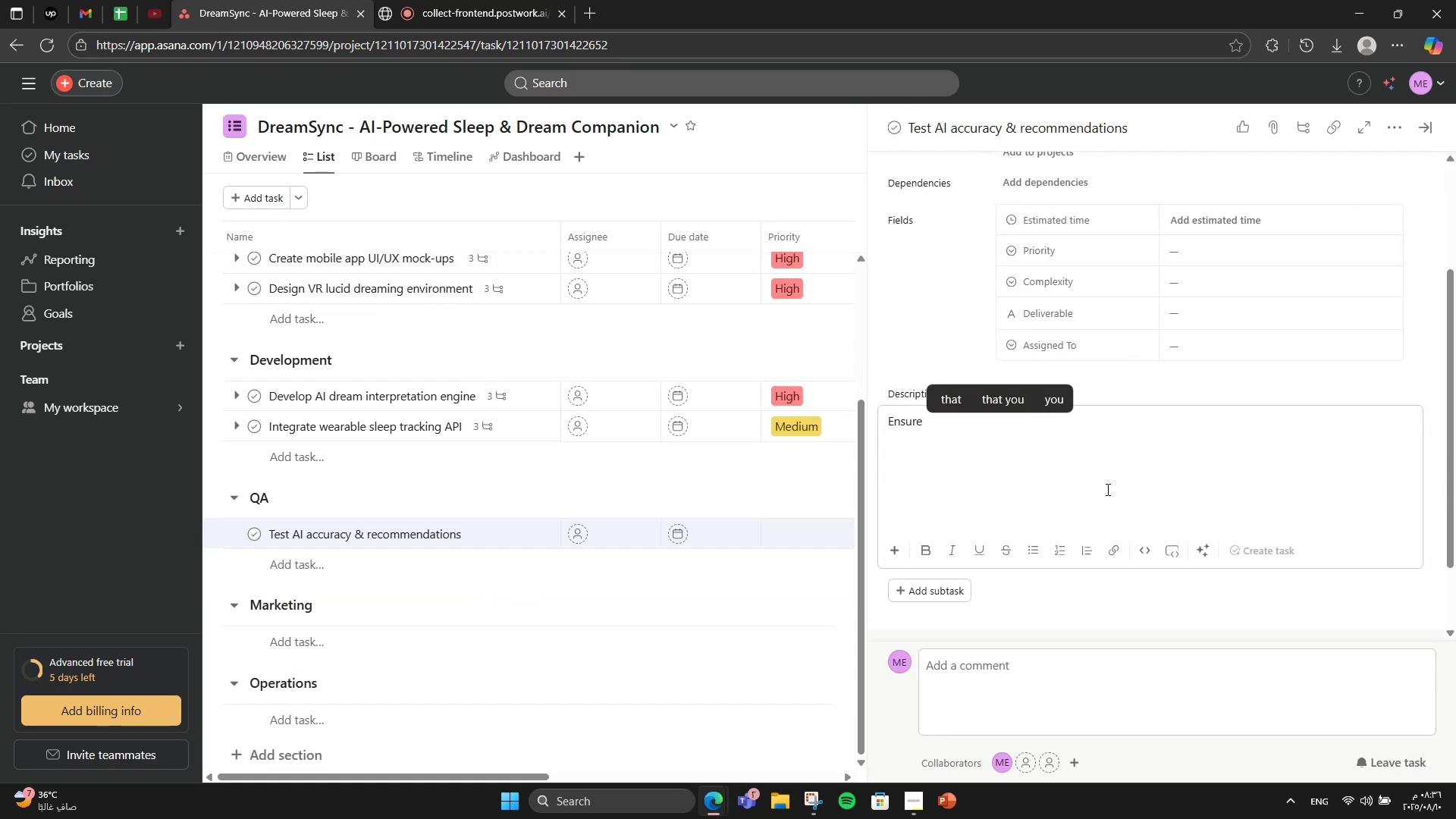 
type(g)
key(Backspace)
type(dream interpretations are relevant and suggestions are hellp)
key(Backspace)
key(Backspace)
key(Backspace)
type(p)
key(Backspace)
type(lpful.)
 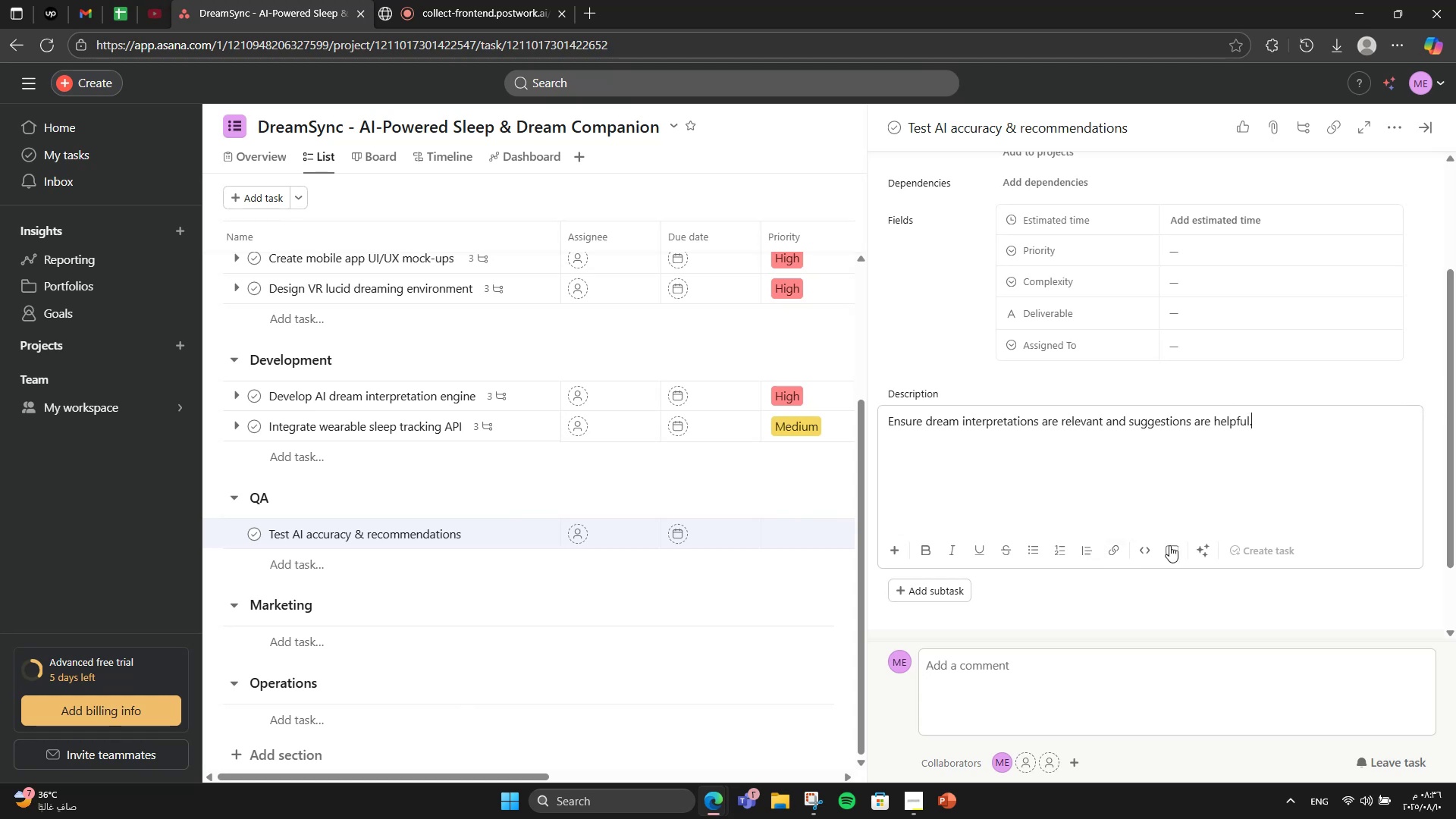 
scroll: coordinate [1090, 509], scroll_direction: down, amount: 1.0
 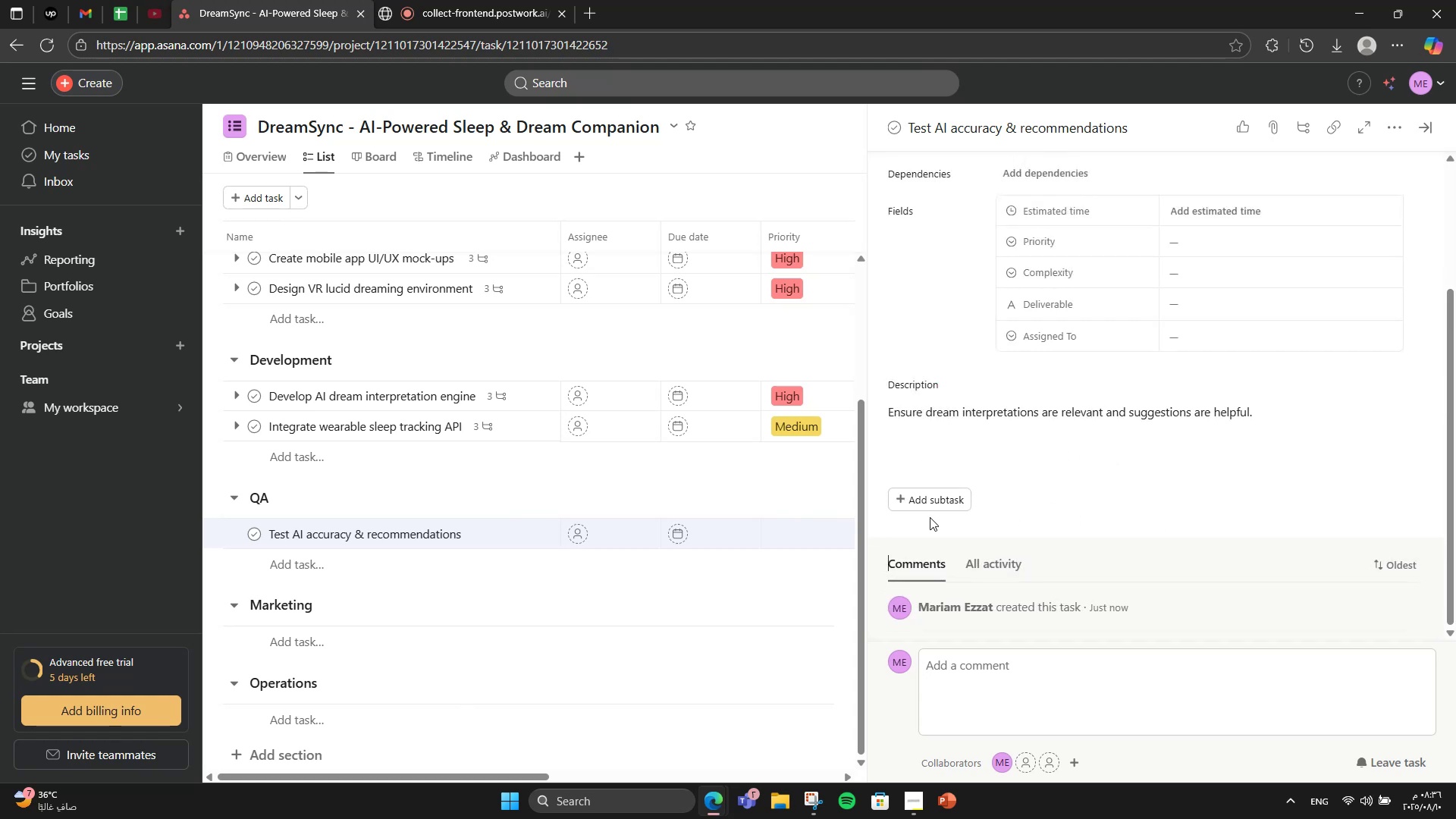 
double_click([924, 510])
 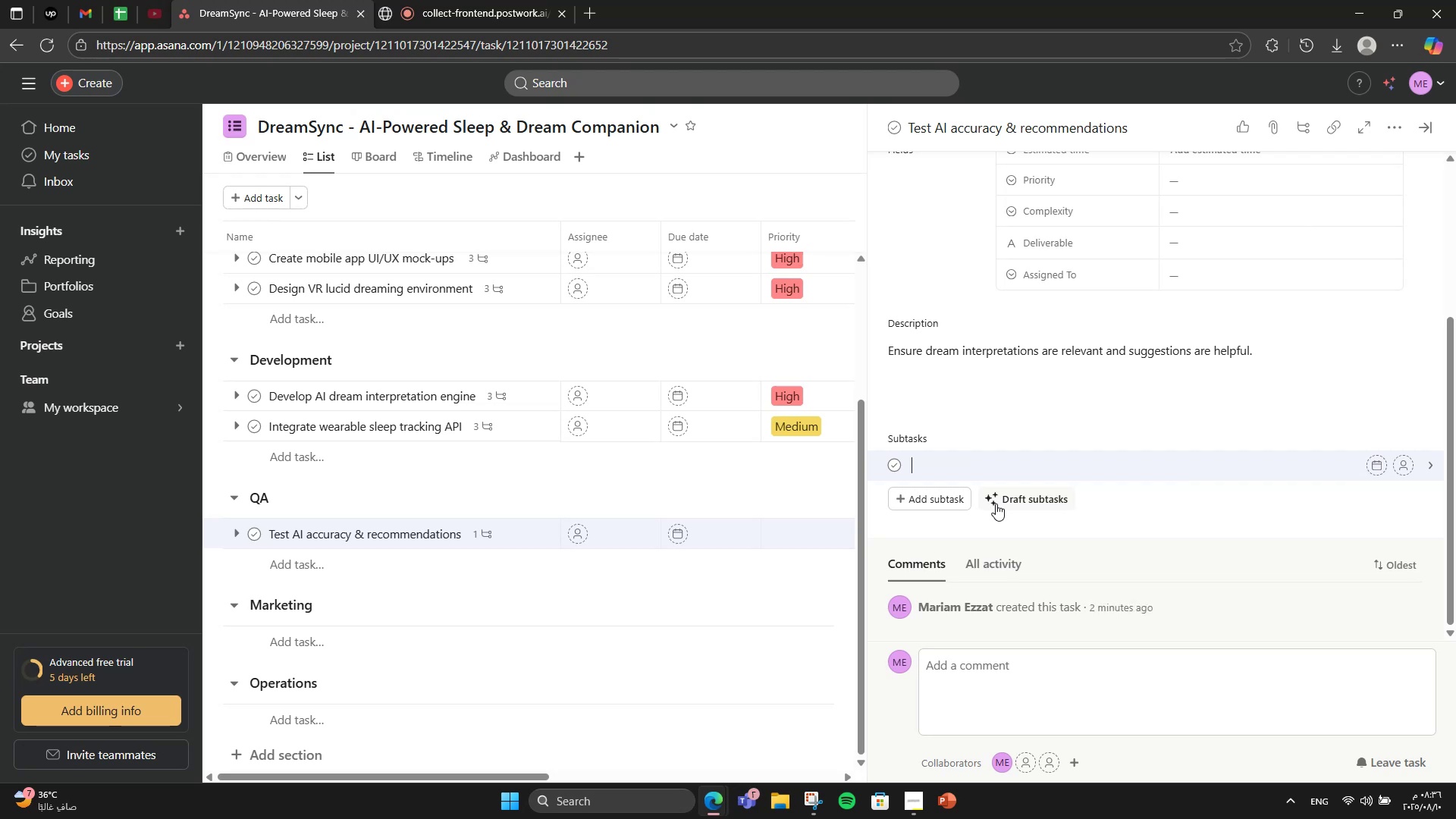 
wait(6.37)
 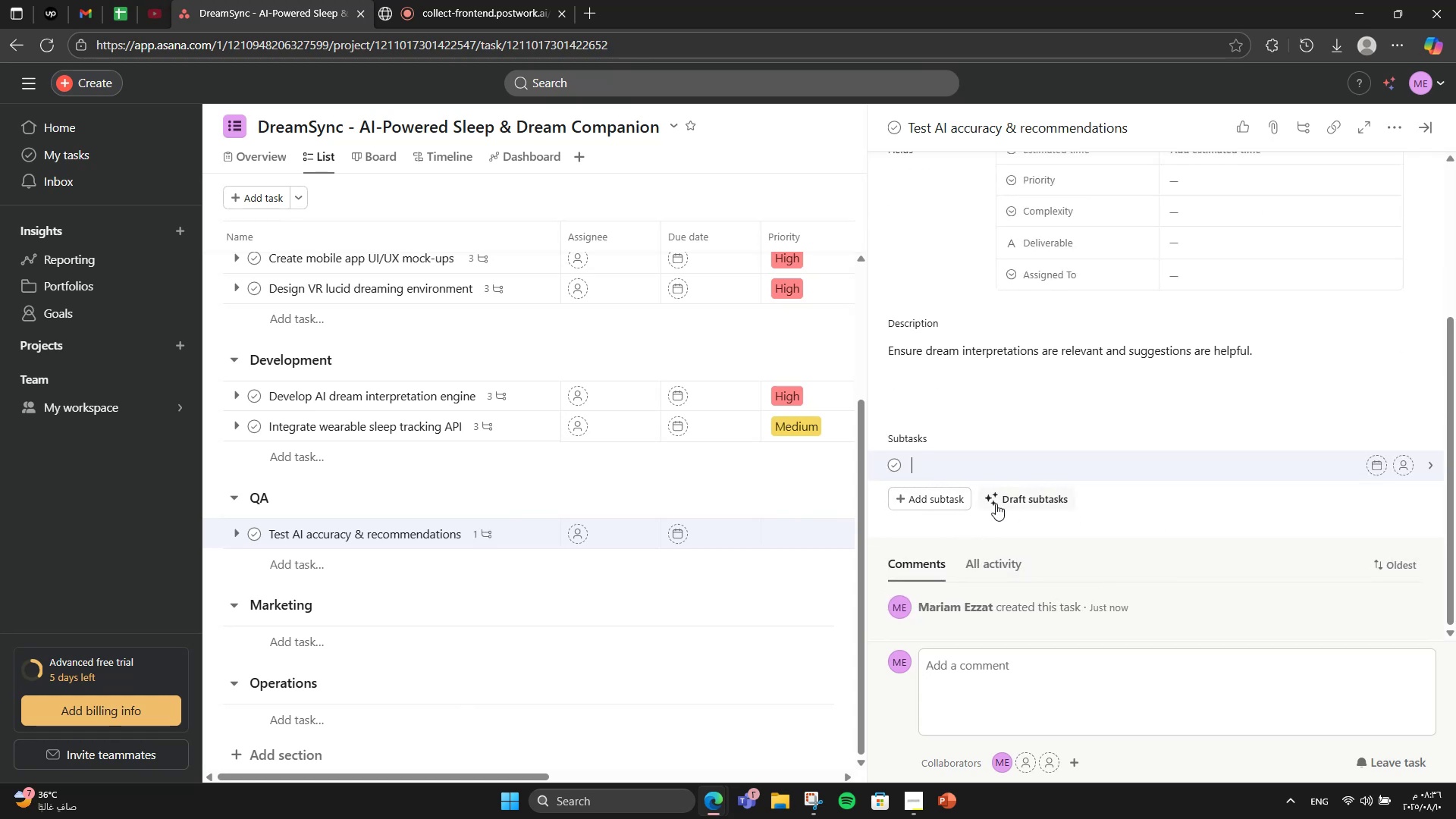 
type(User testing)
 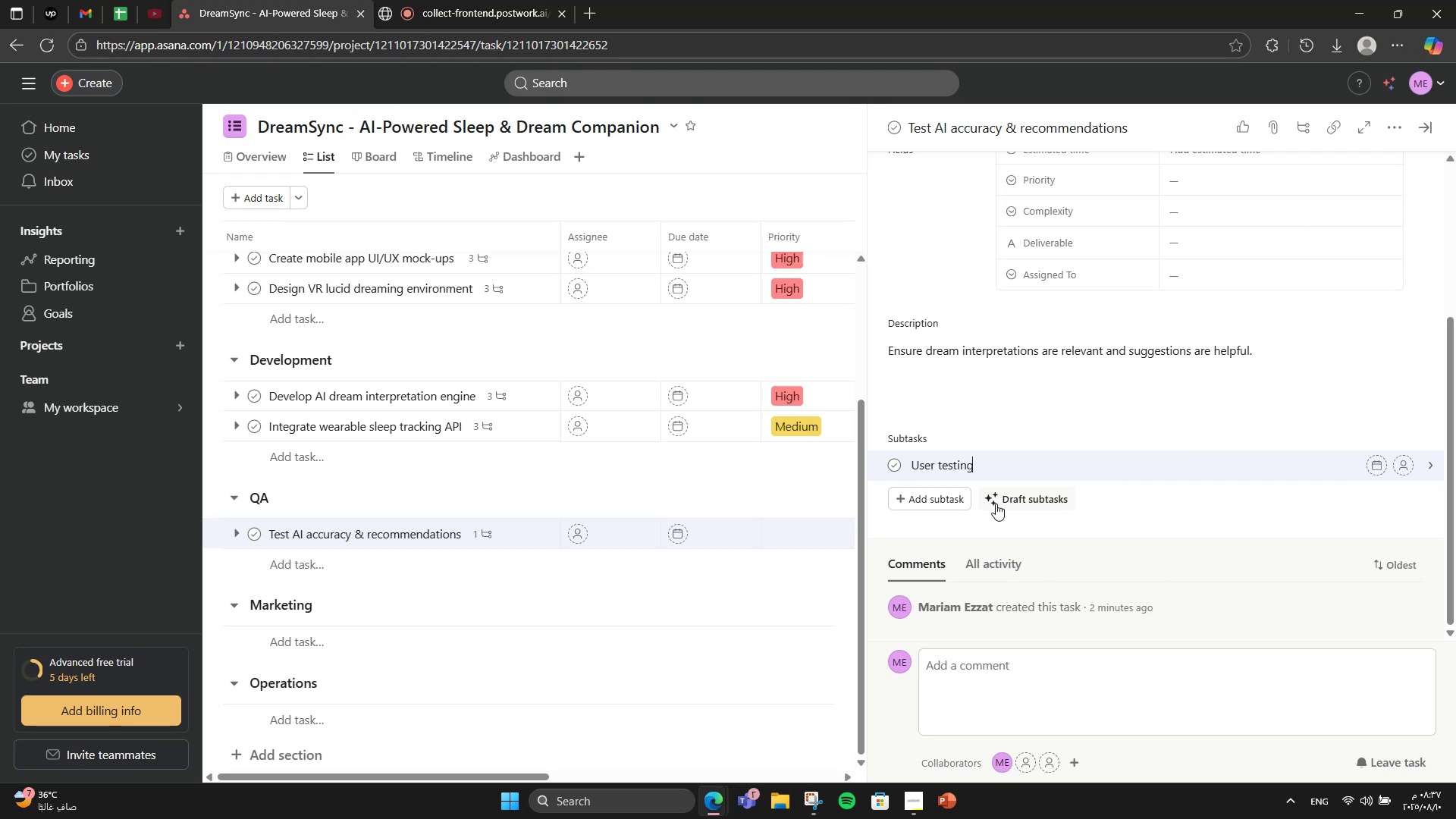 
key(Enter)
 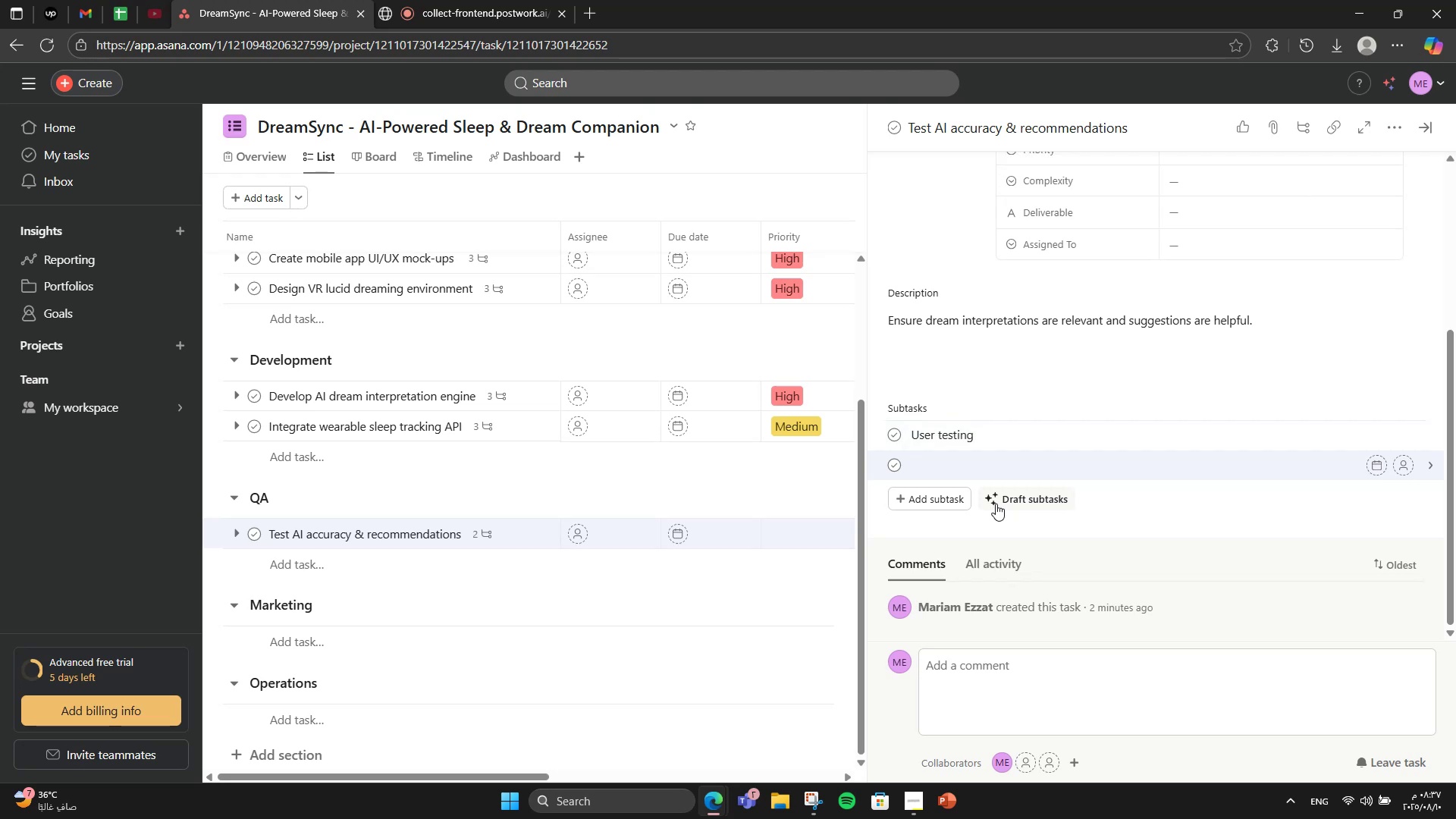 
type(Feedback analysis\)
key(Backspace)
 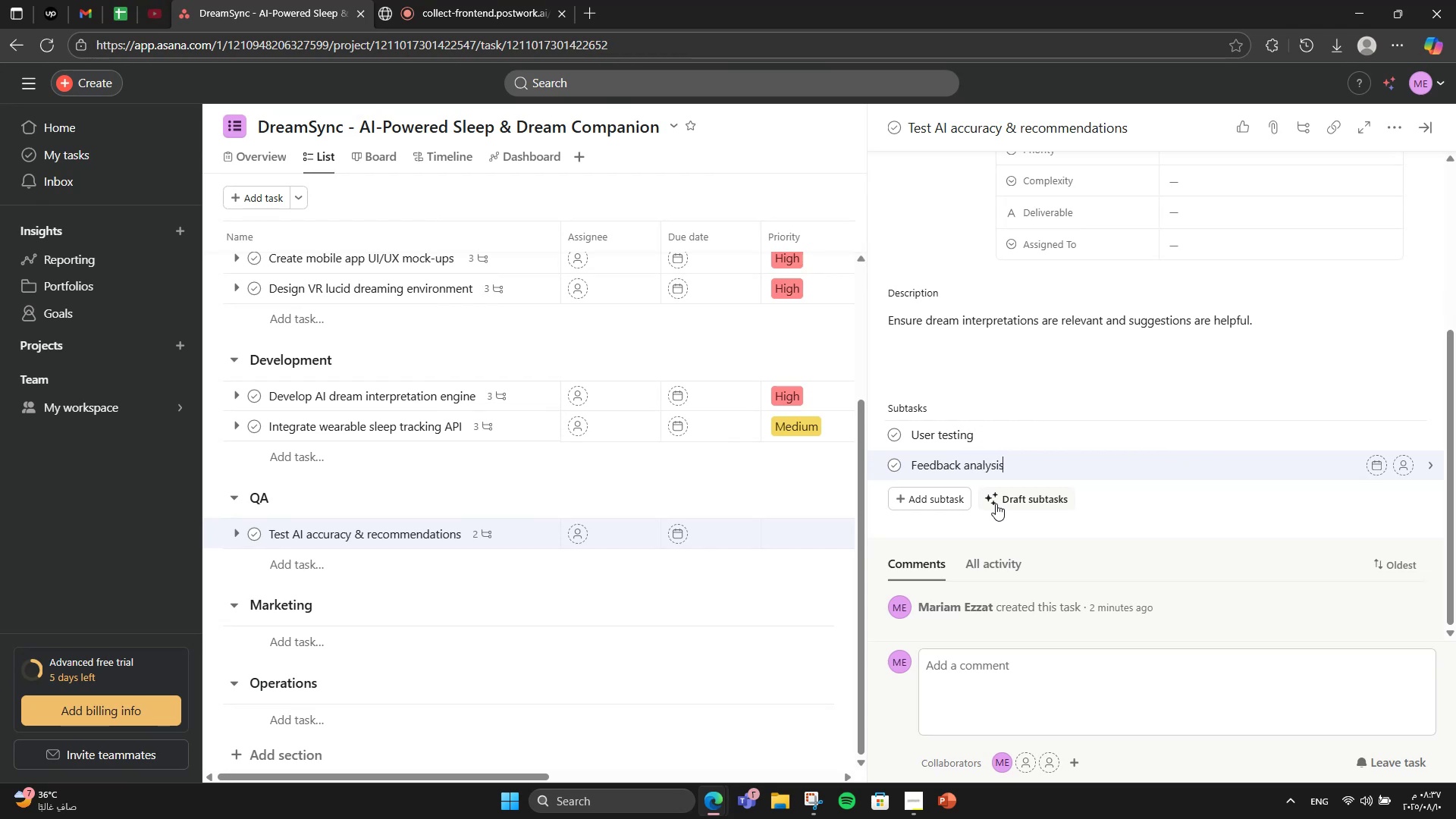 
key(Enter)
 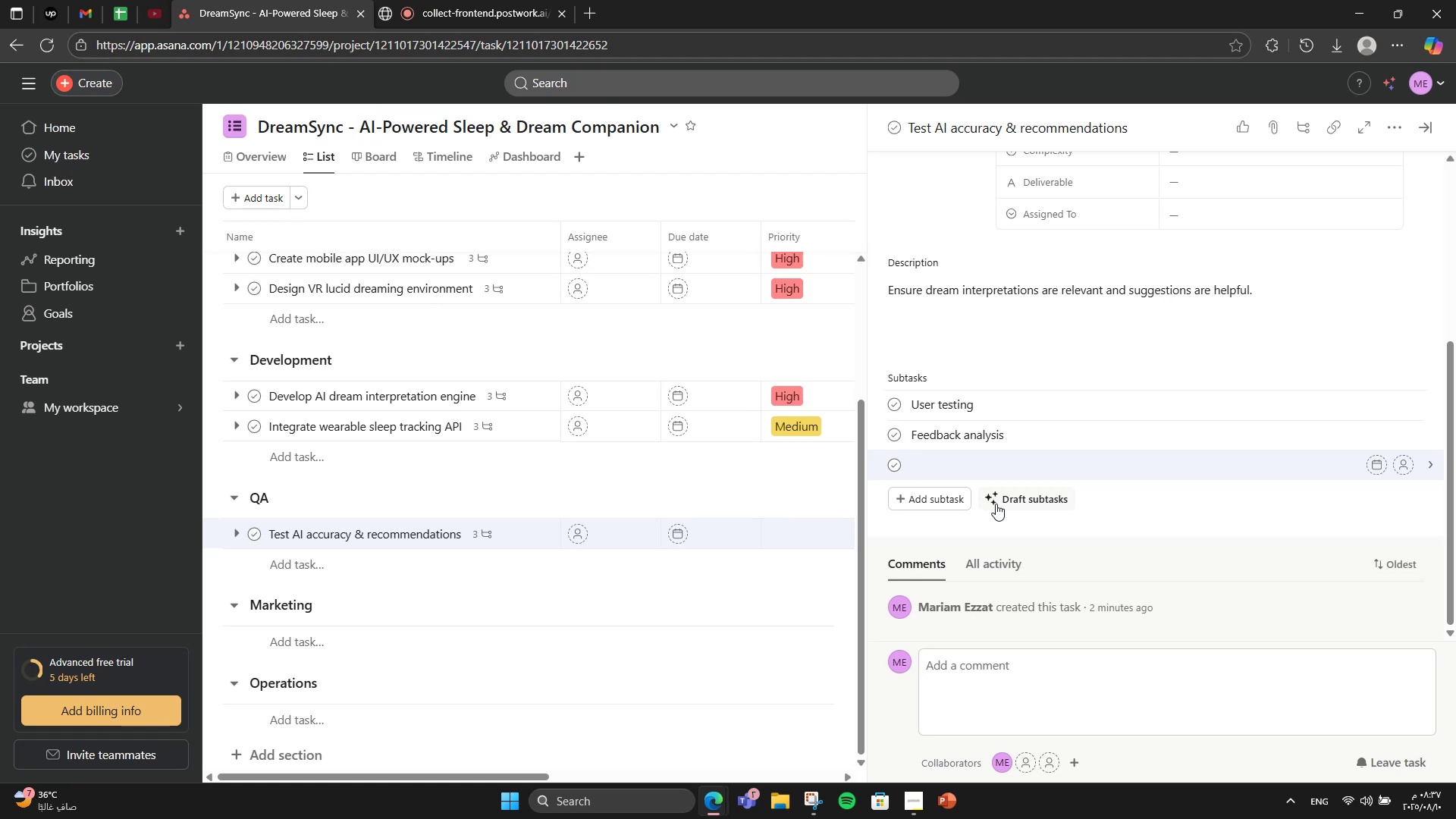 
type(Adjust AI model)
 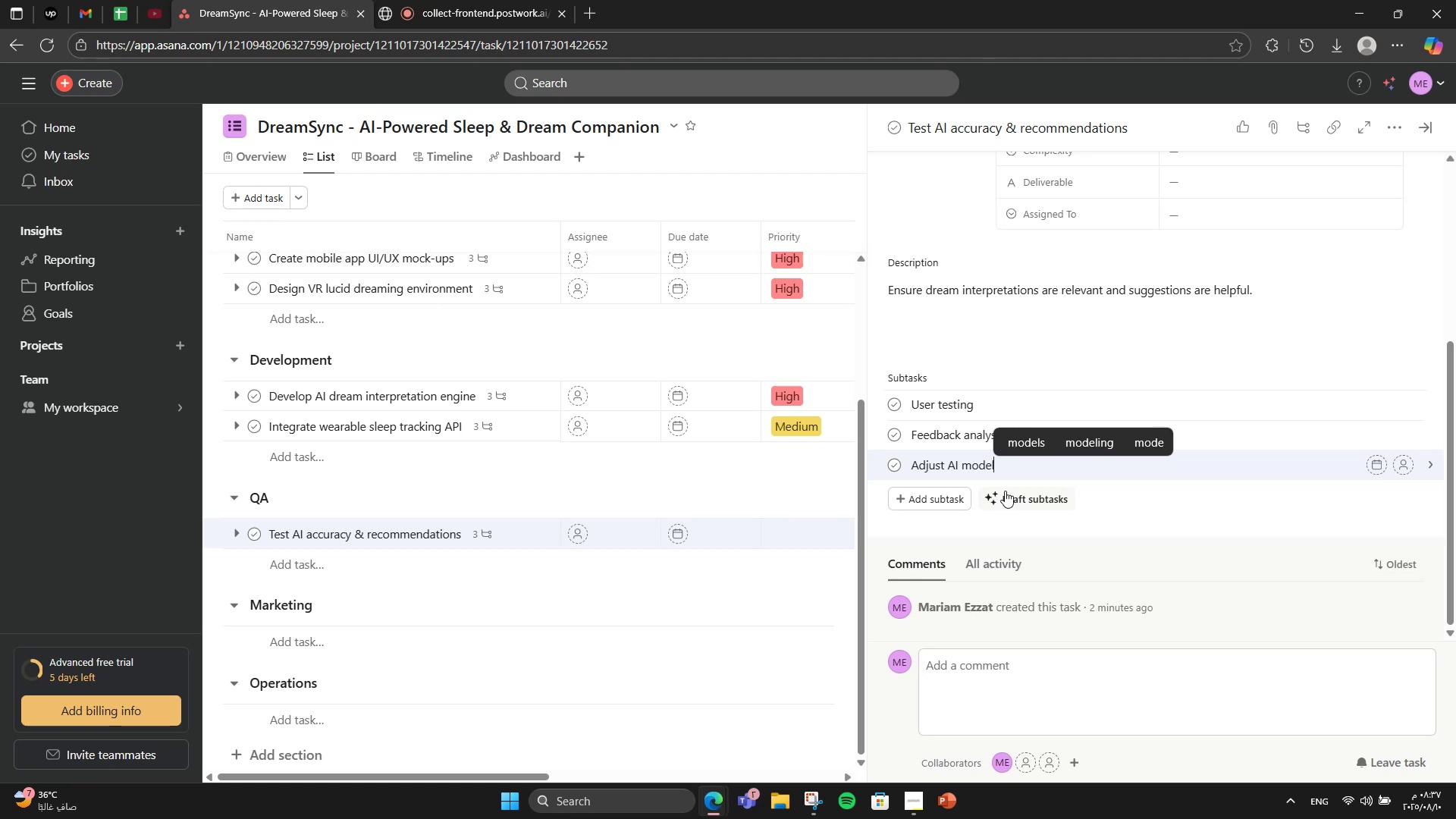 
scroll: coordinate [1018, 411], scroll_direction: down, amount: 2.0
 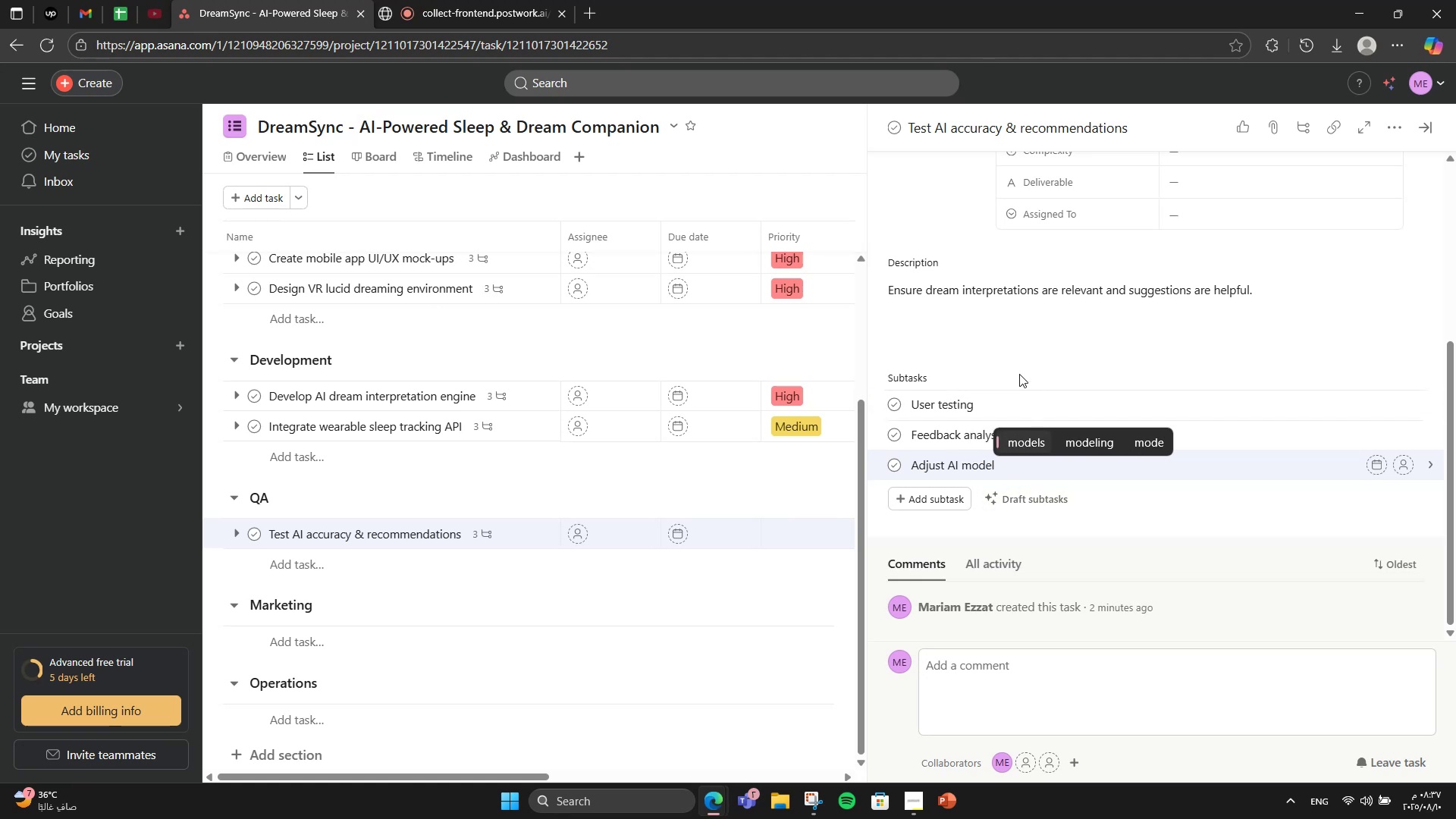 
left_click([995, 351])
 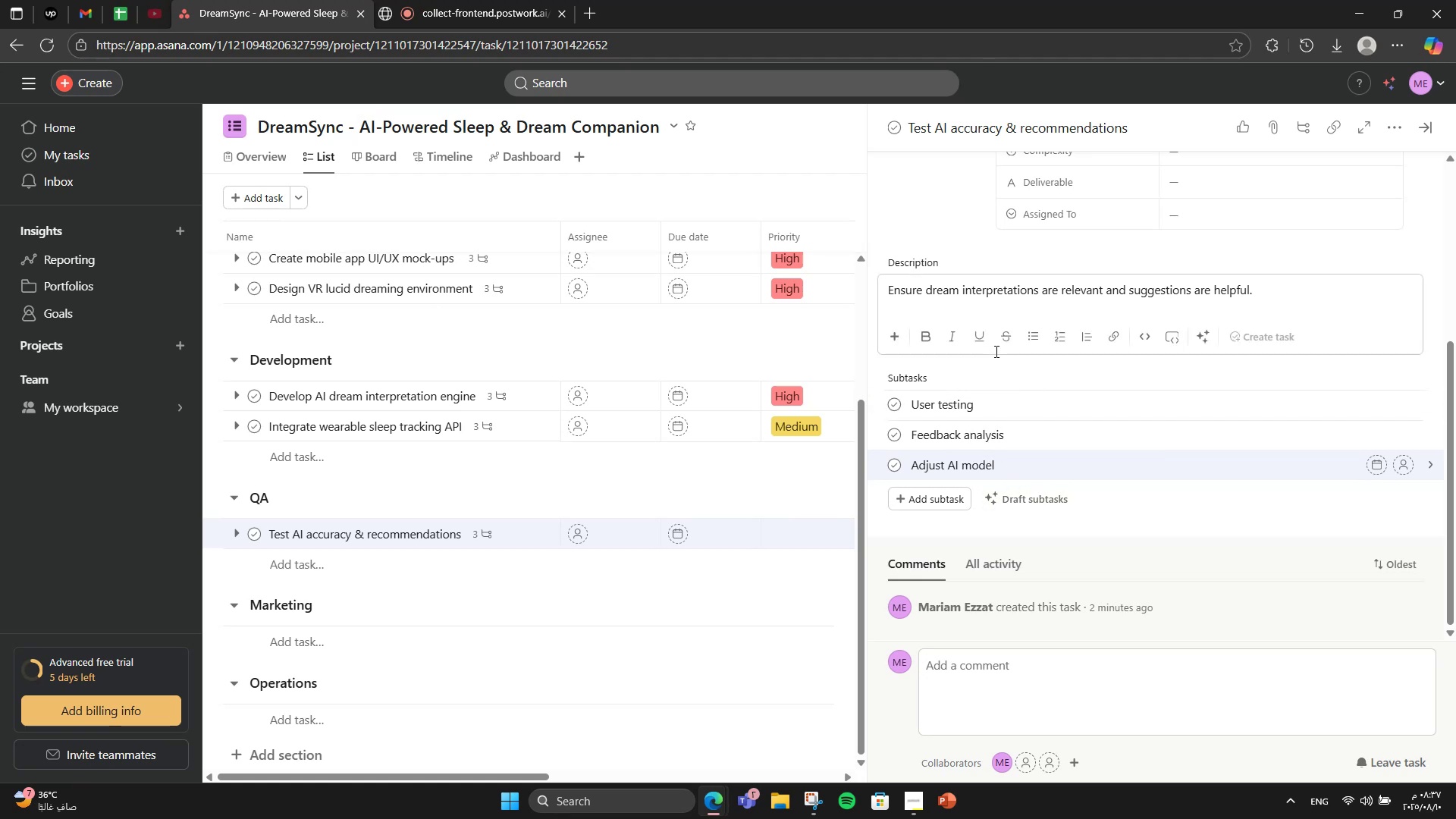 
scroll: coordinate [995, 351], scroll_direction: up, amount: 3.0
 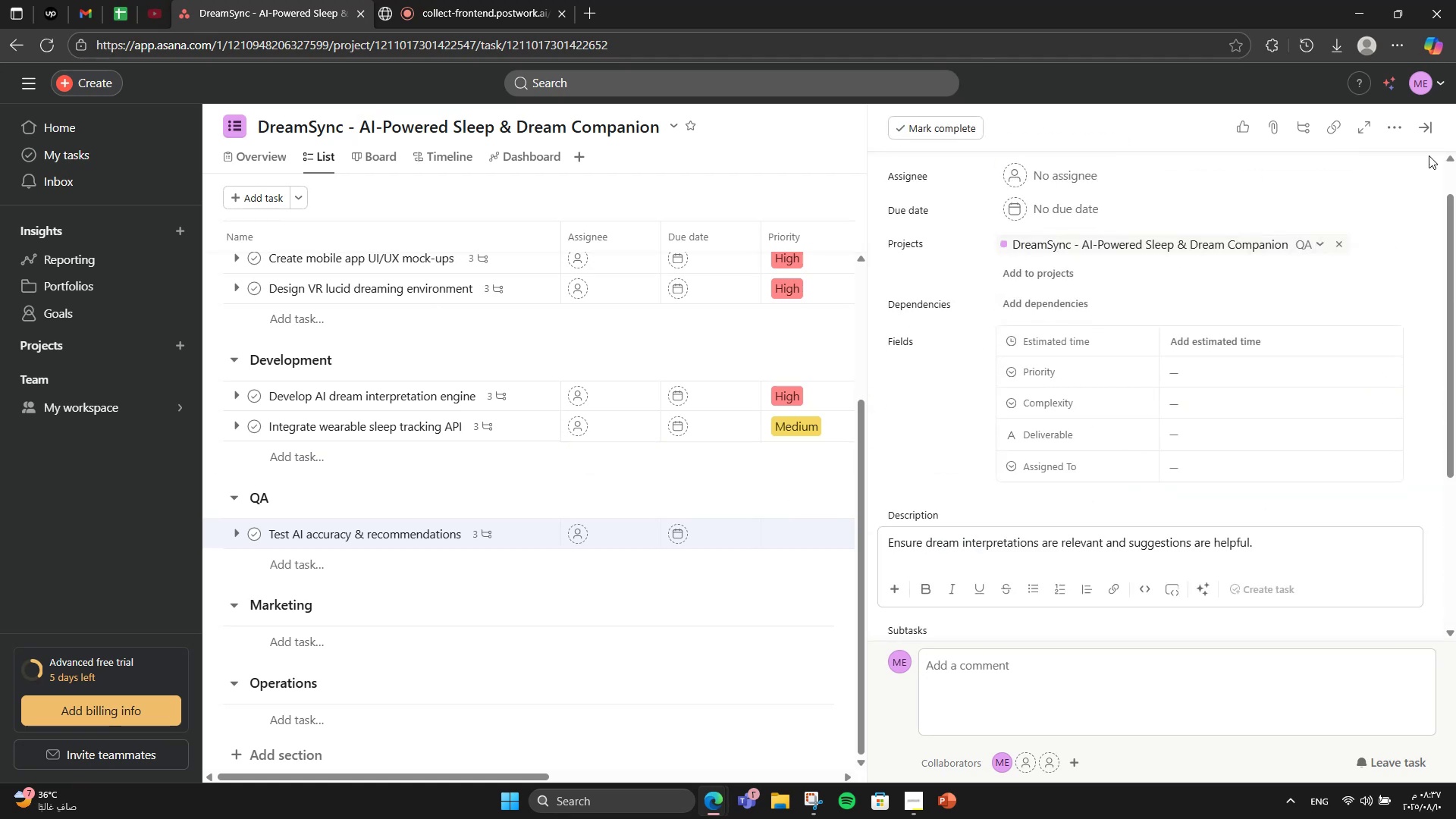 
left_click([1437, 125])
 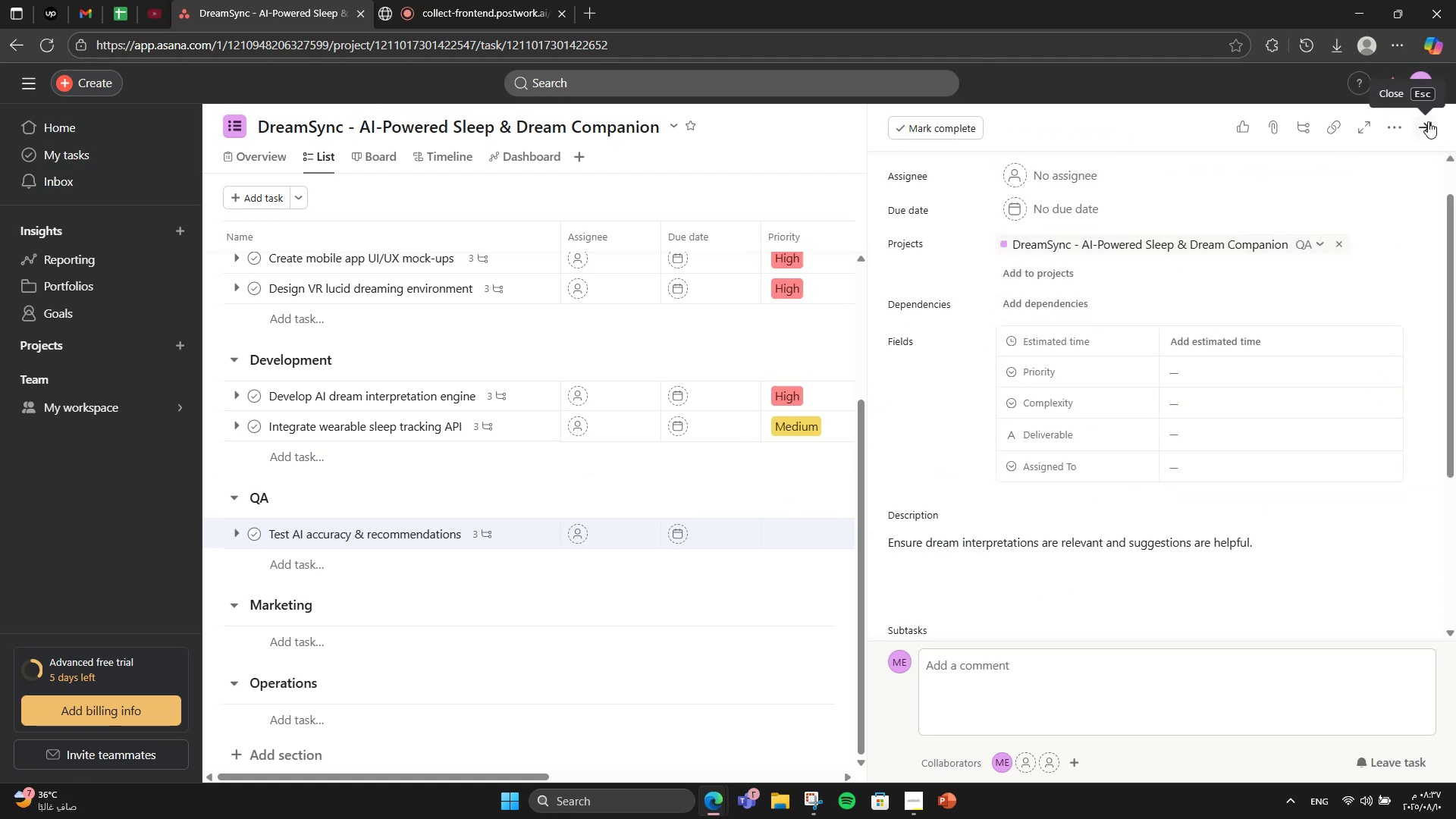 
left_click([1428, 121])
 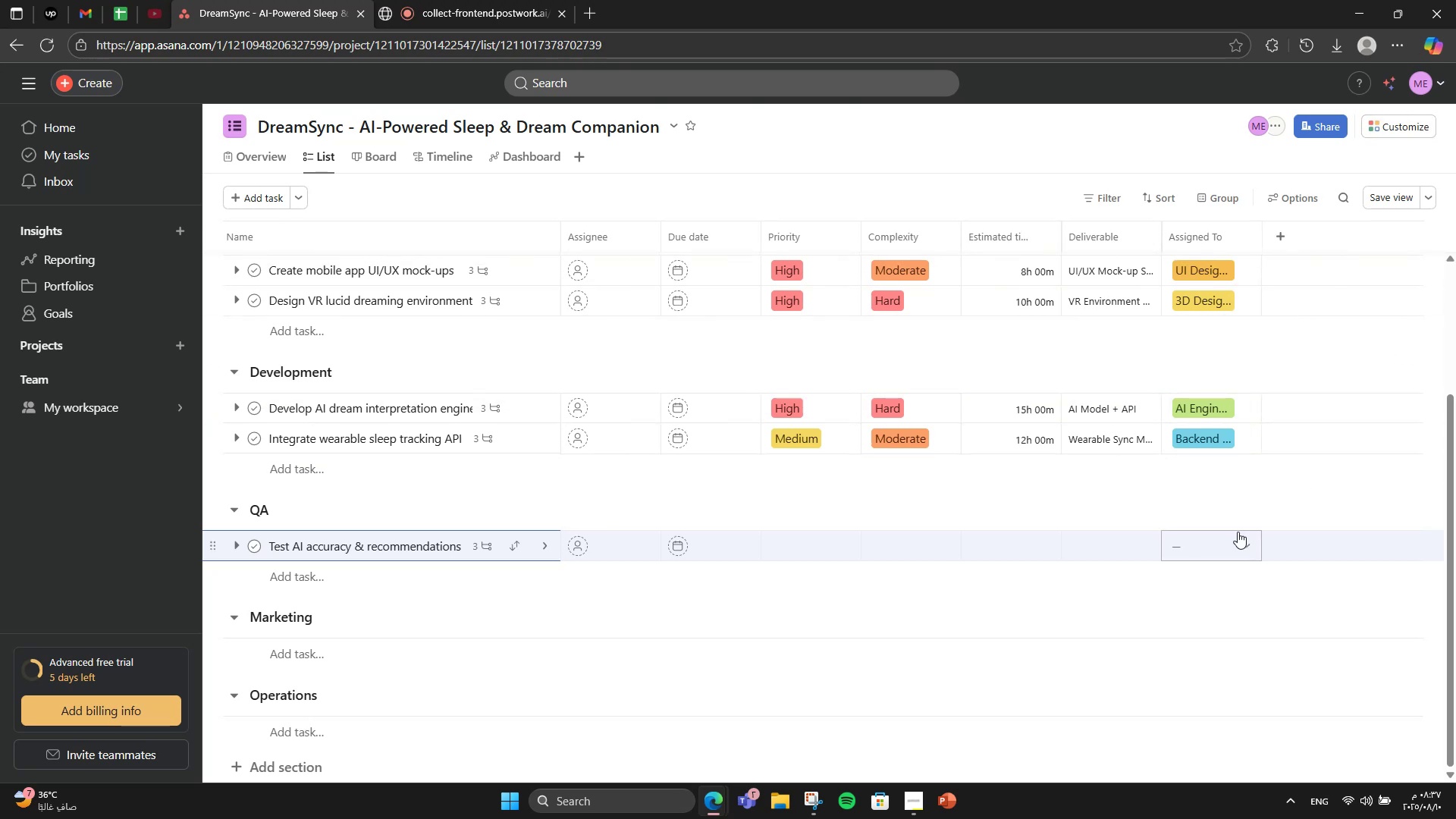 
left_click([1119, 534])
 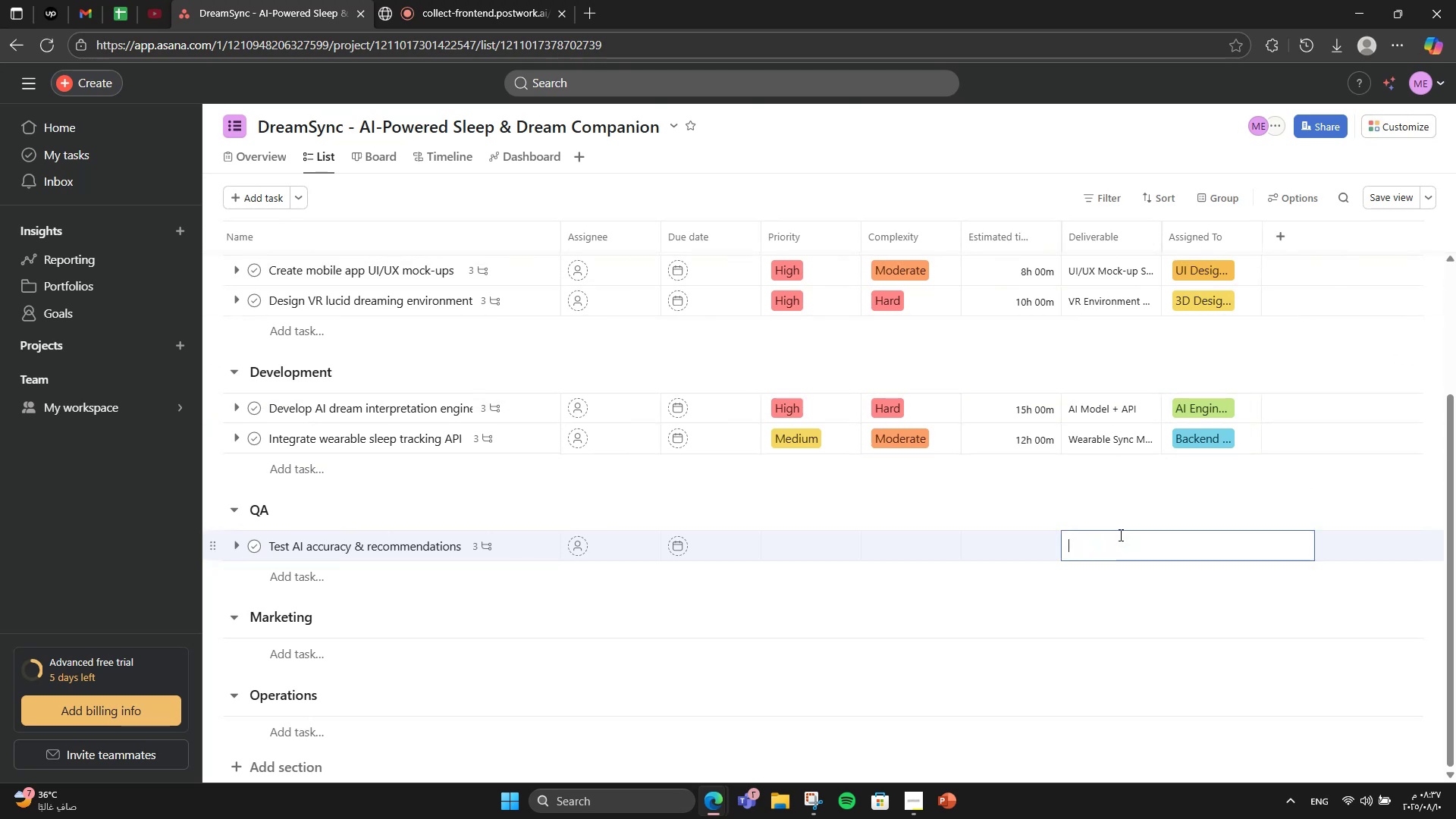 
type(AI Test Report)
 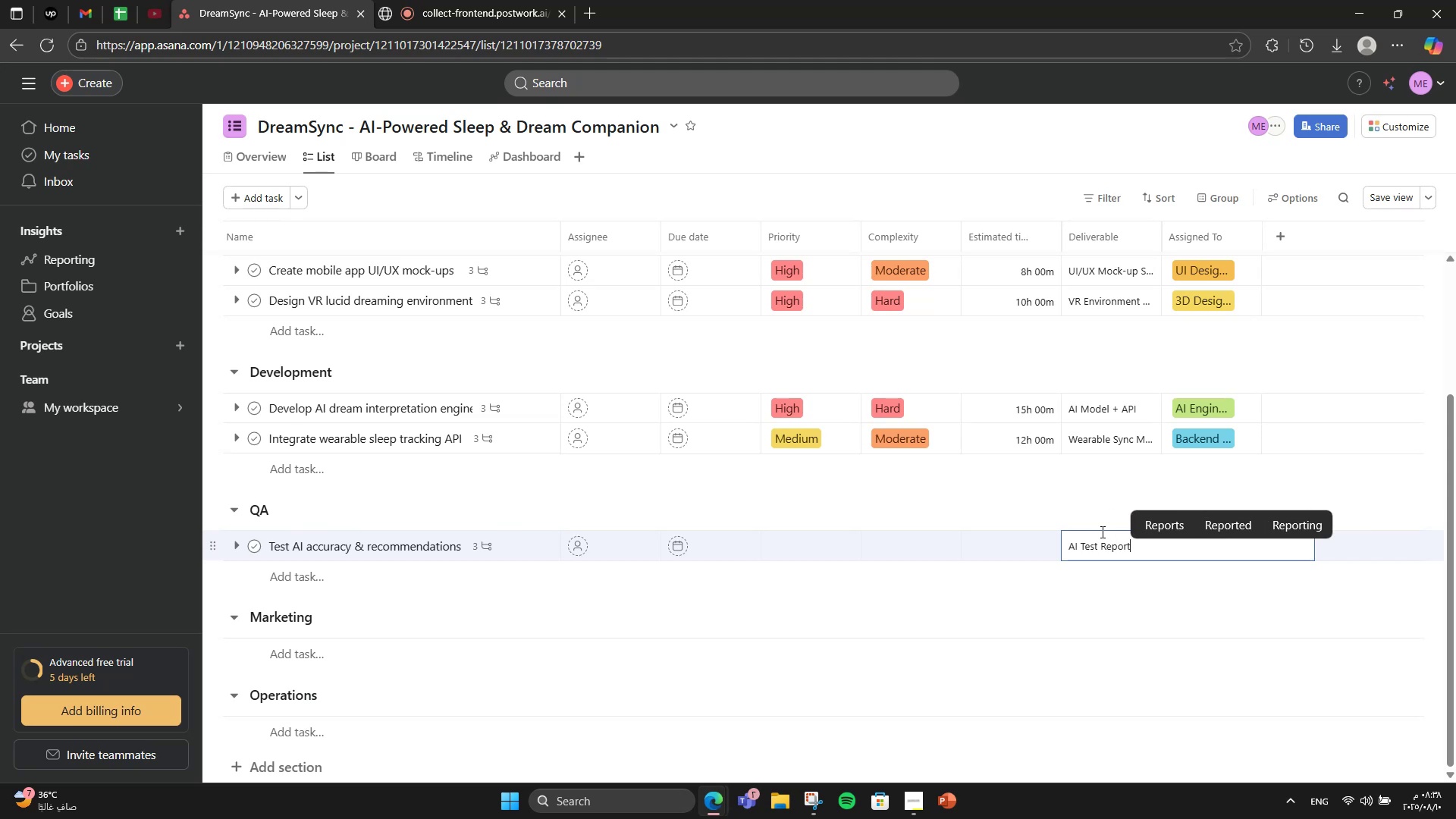 
left_click([1043, 507])
 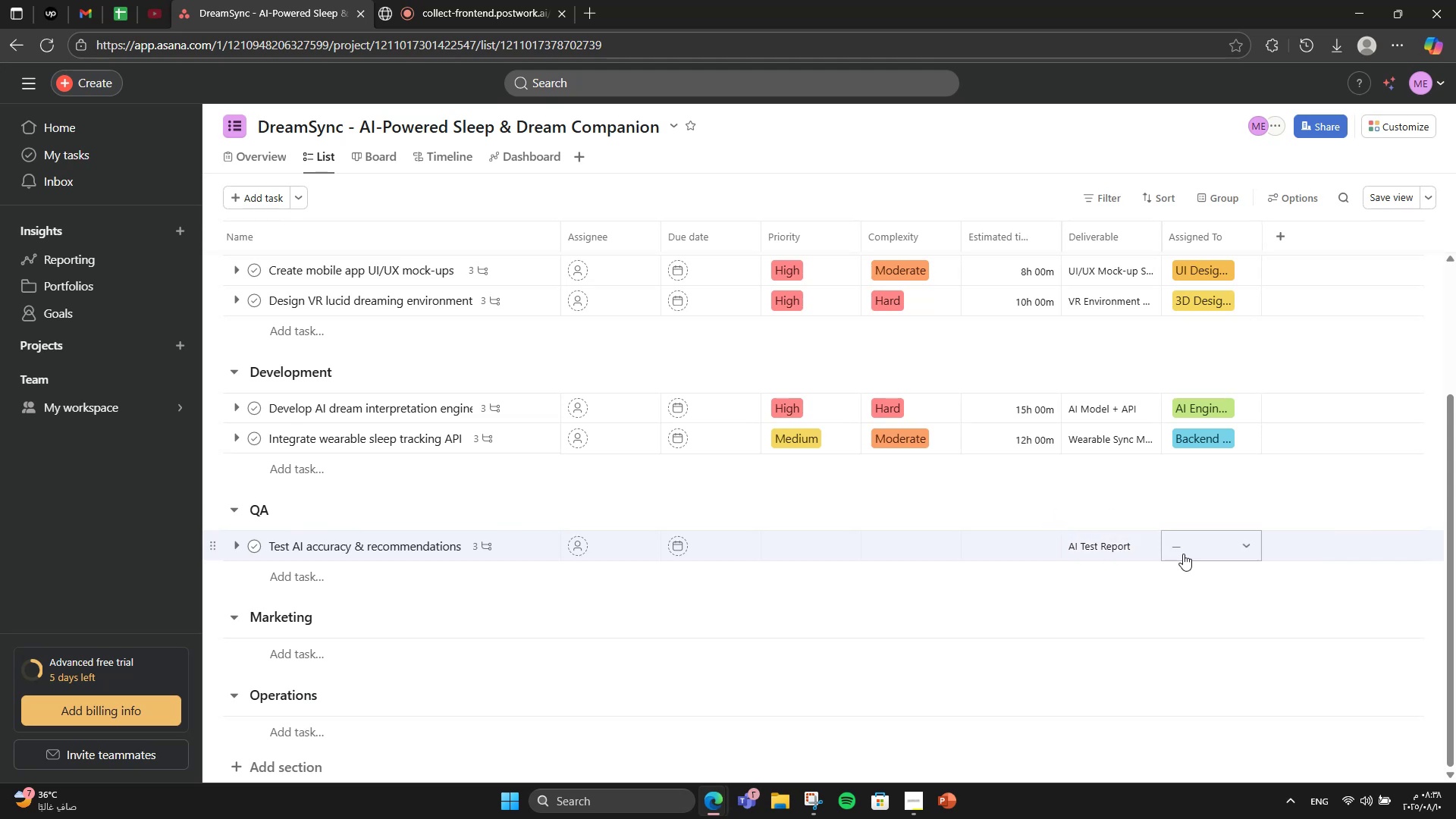 
left_click([1183, 554])
 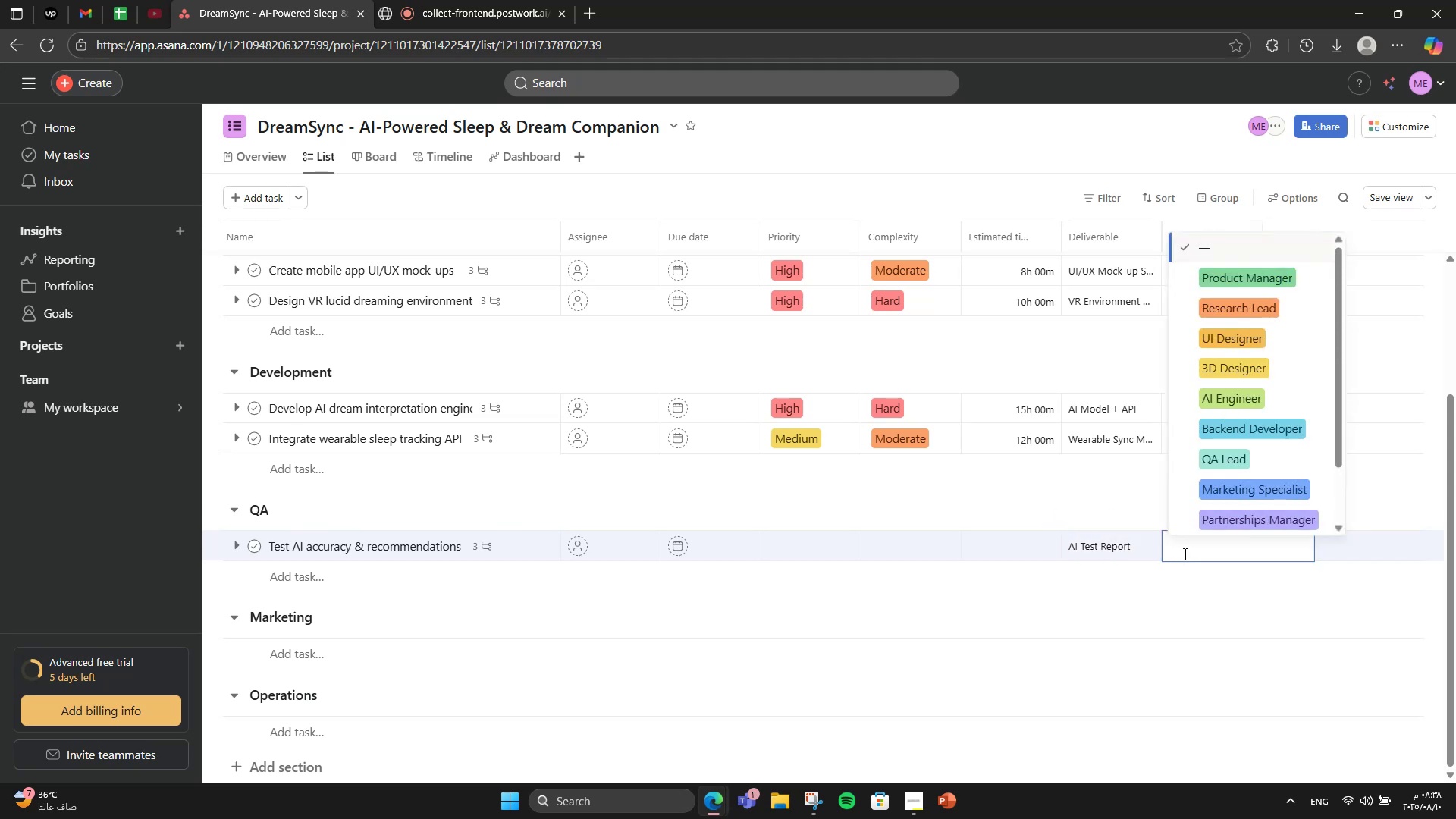 
left_click([1204, 455])
 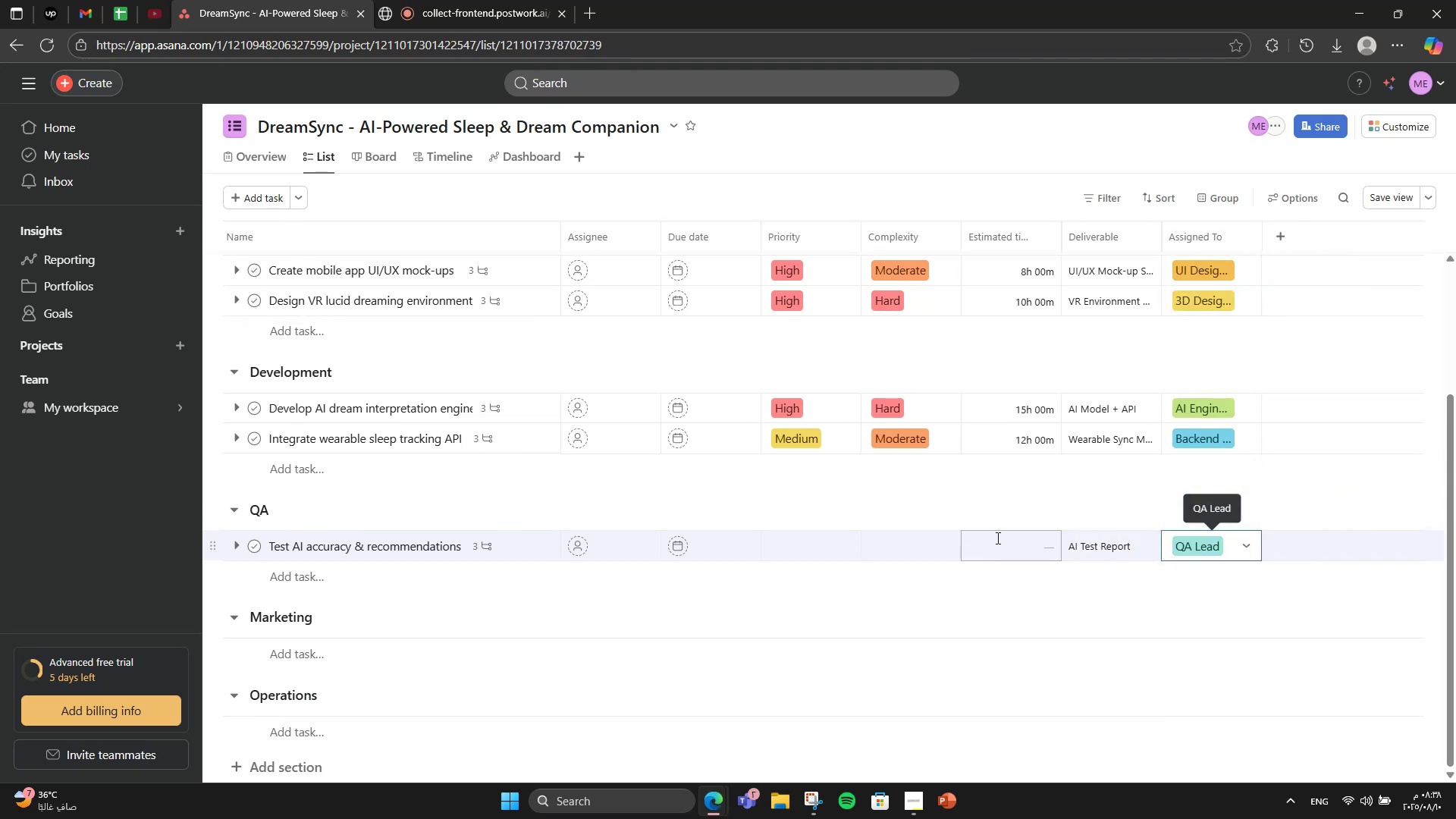 
left_click([996, 538])
 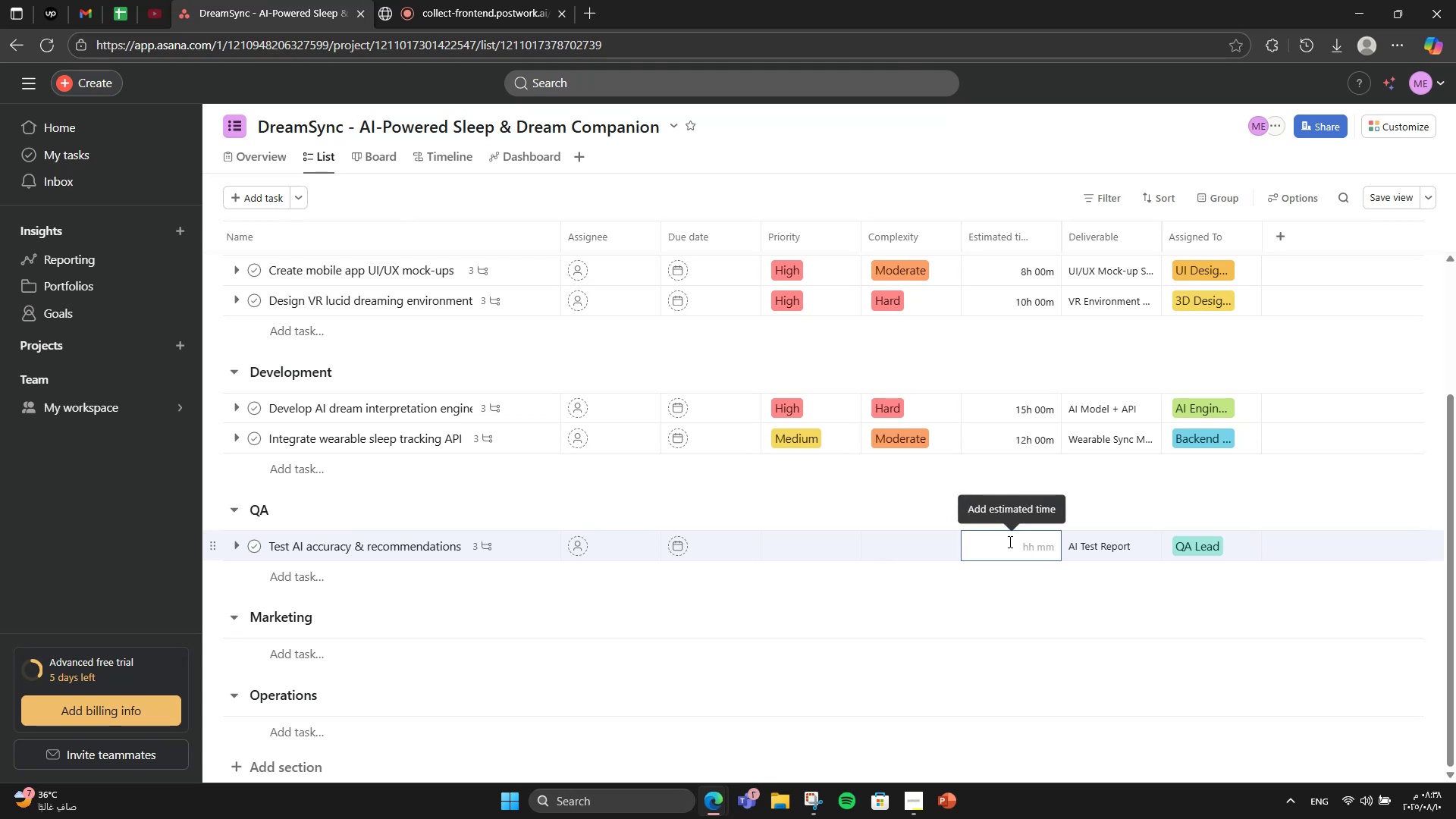 
key(Numpad6)
 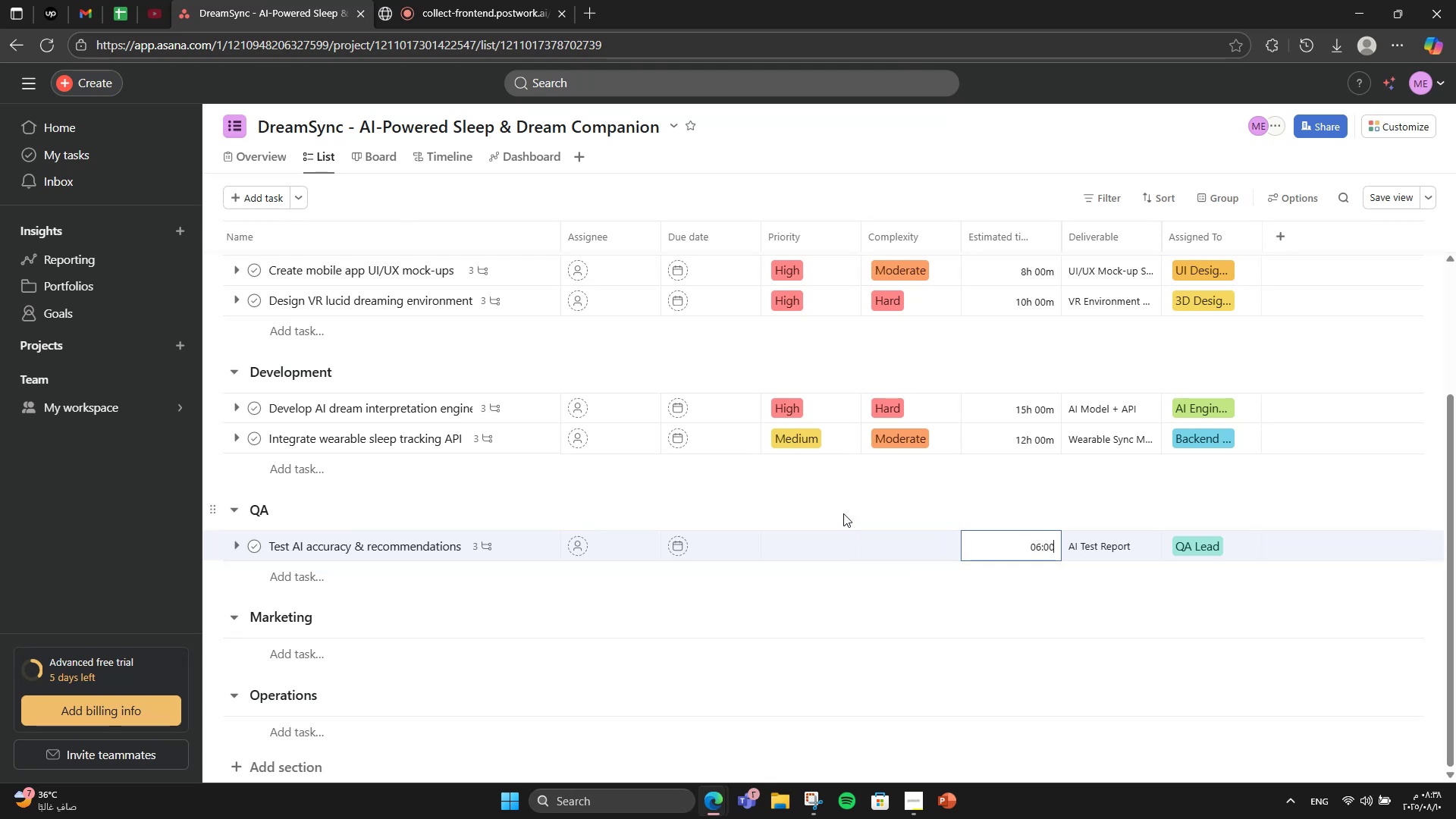 
wait(9.65)
 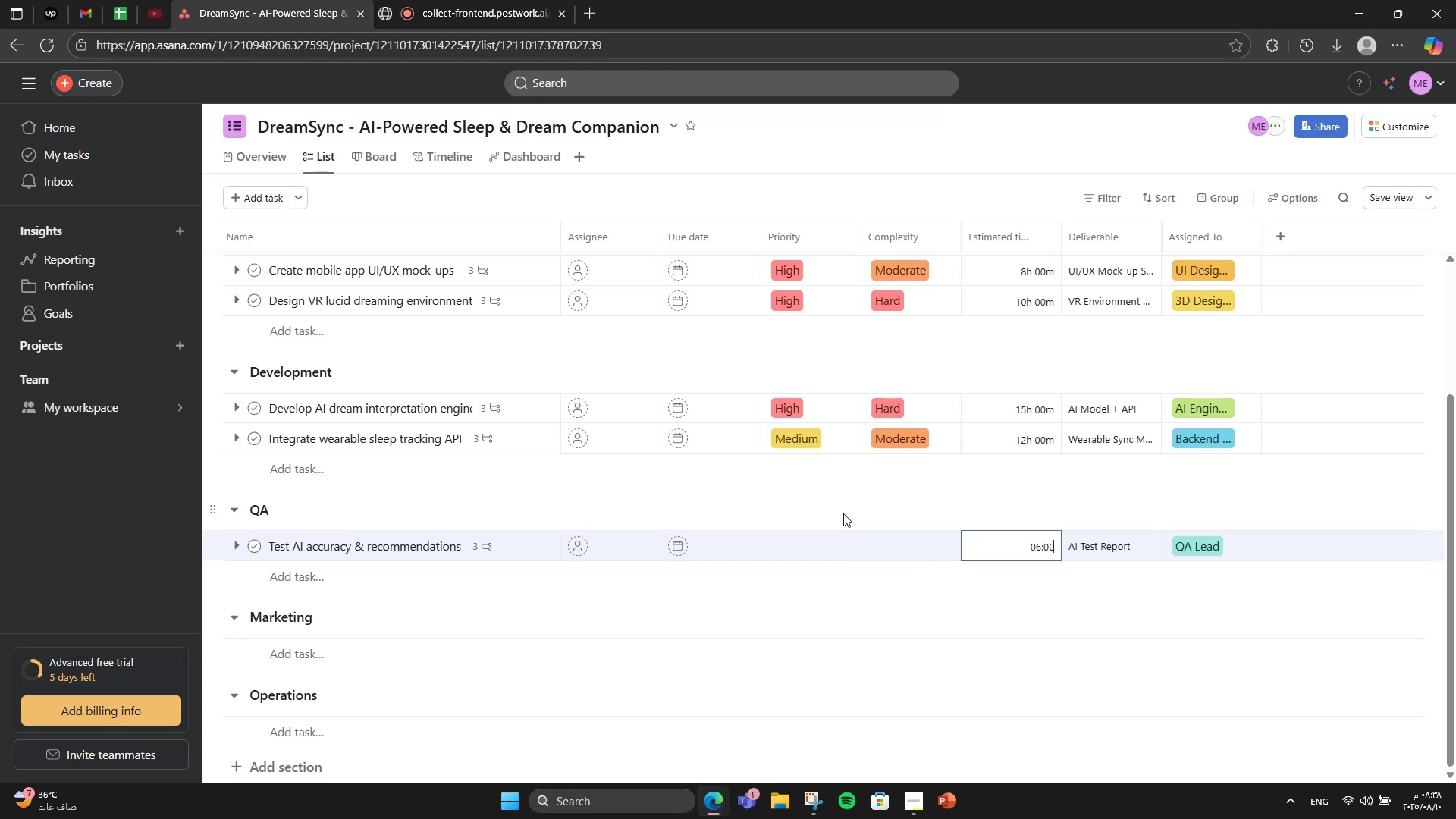 
left_click([830, 551])
 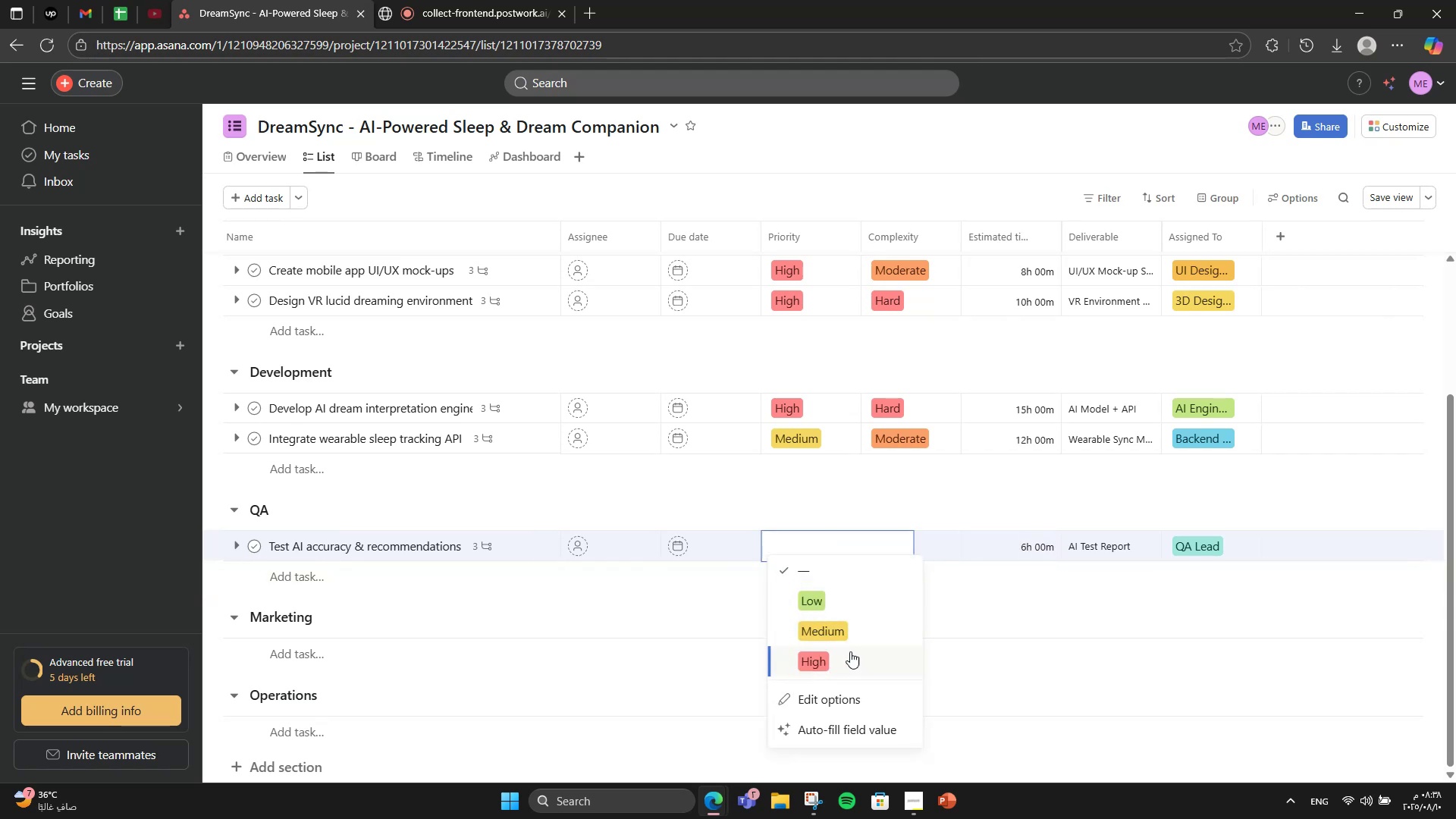 
left_click([845, 661])
 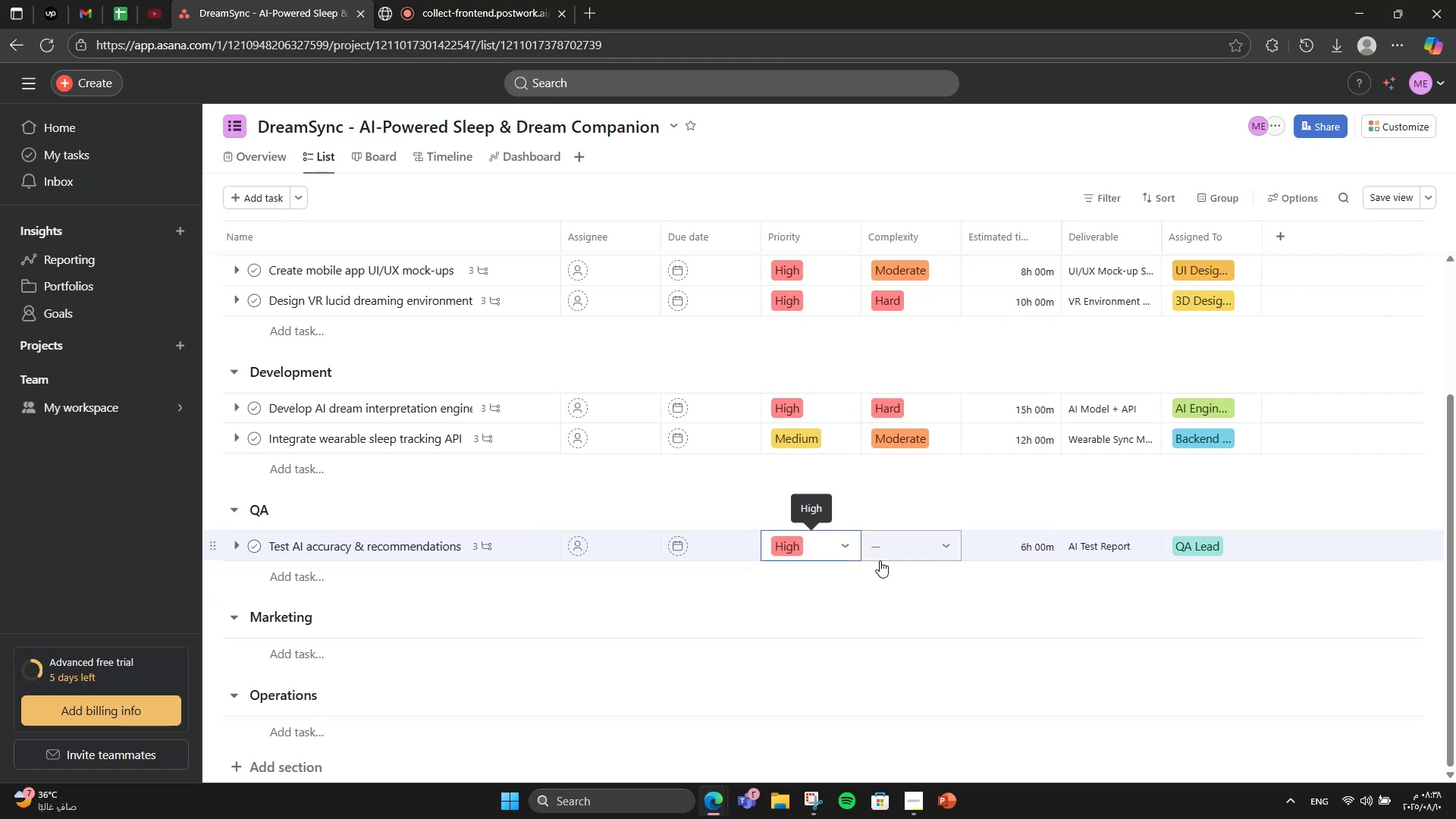 
left_click([880, 560])
 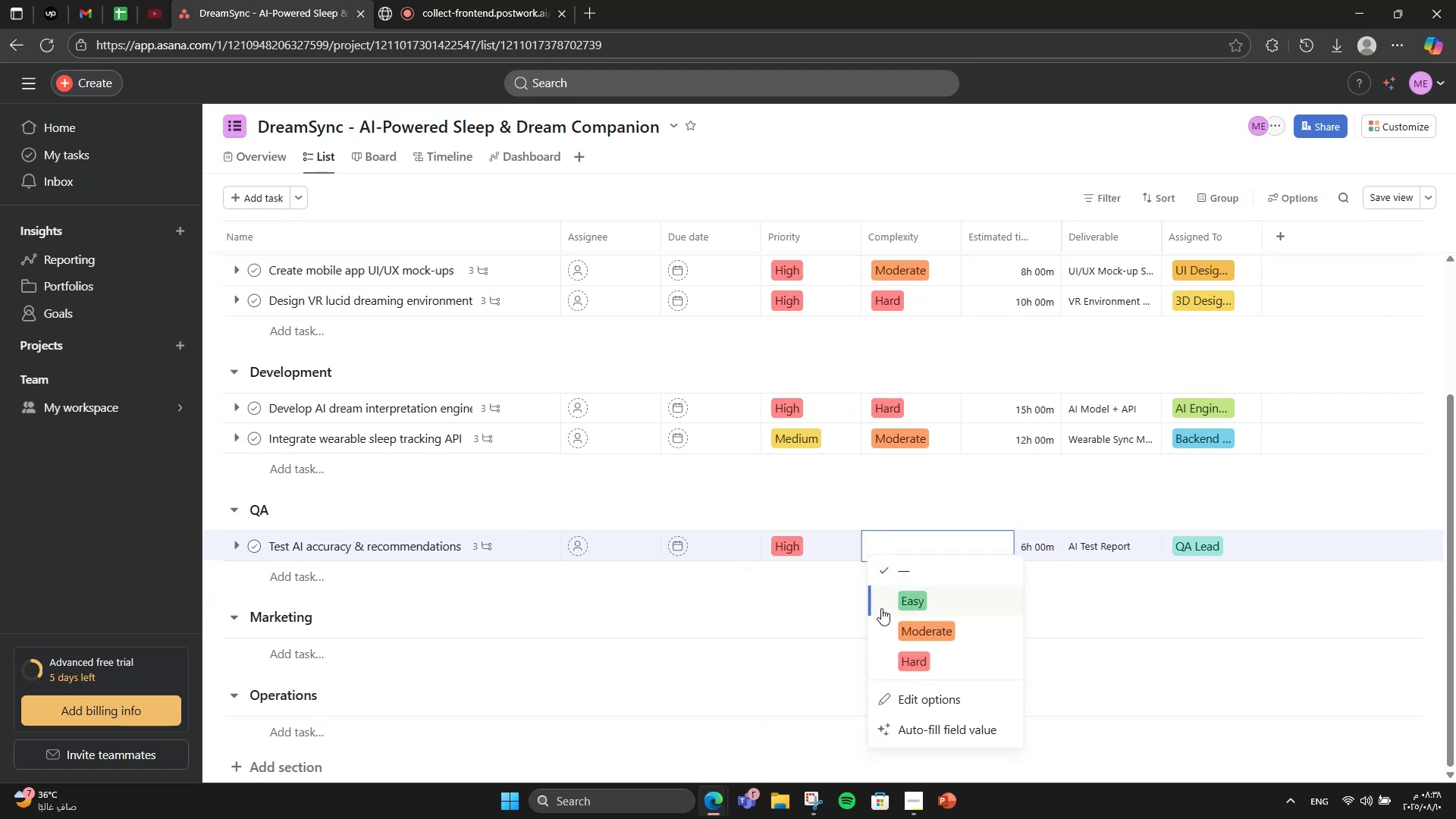 
left_click([890, 639])
 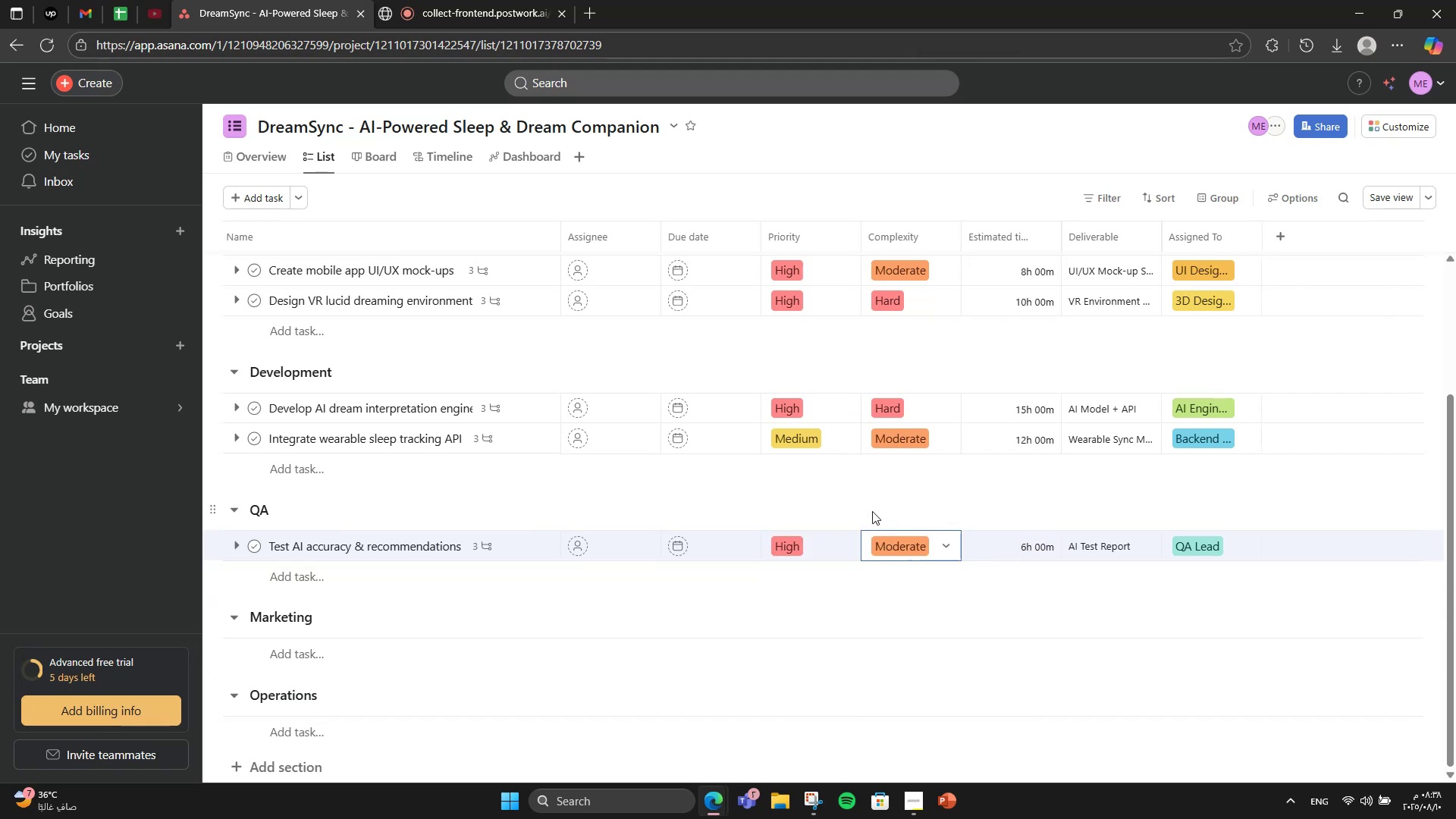 
left_click([872, 511])
 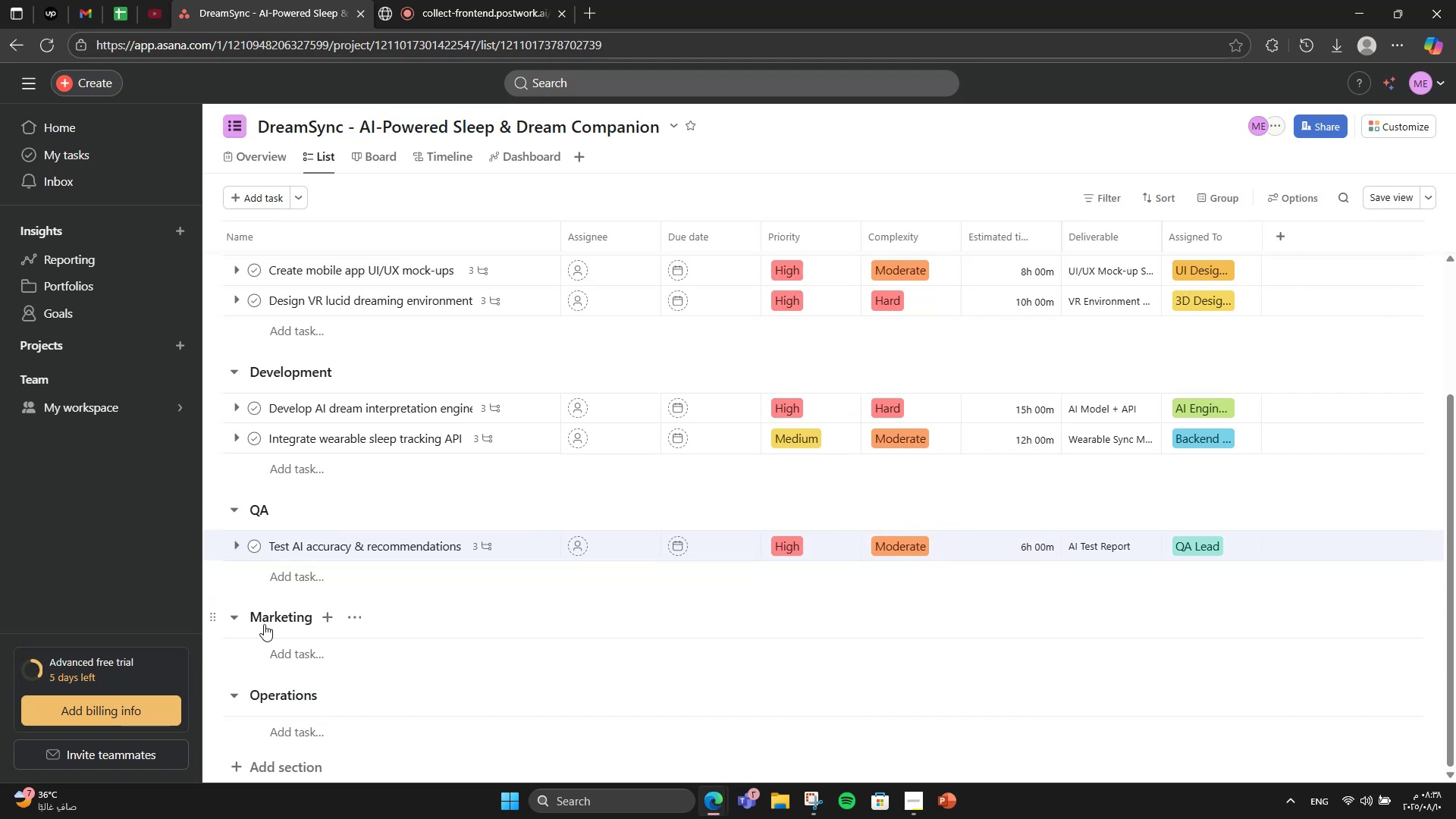 
scroll: coordinate [263, 624], scroll_direction: down, amount: 2.0
 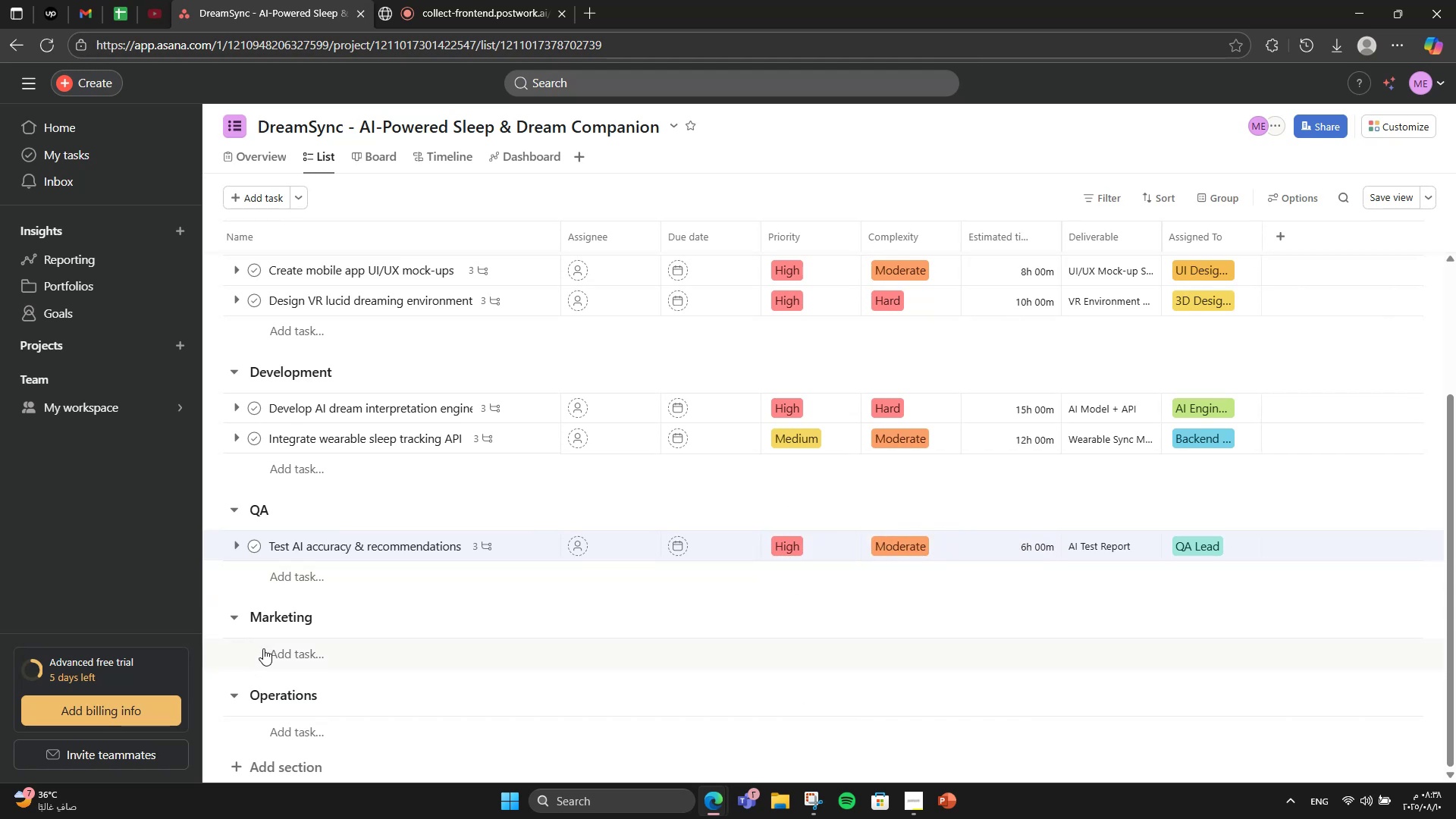 
left_click([263, 648])
 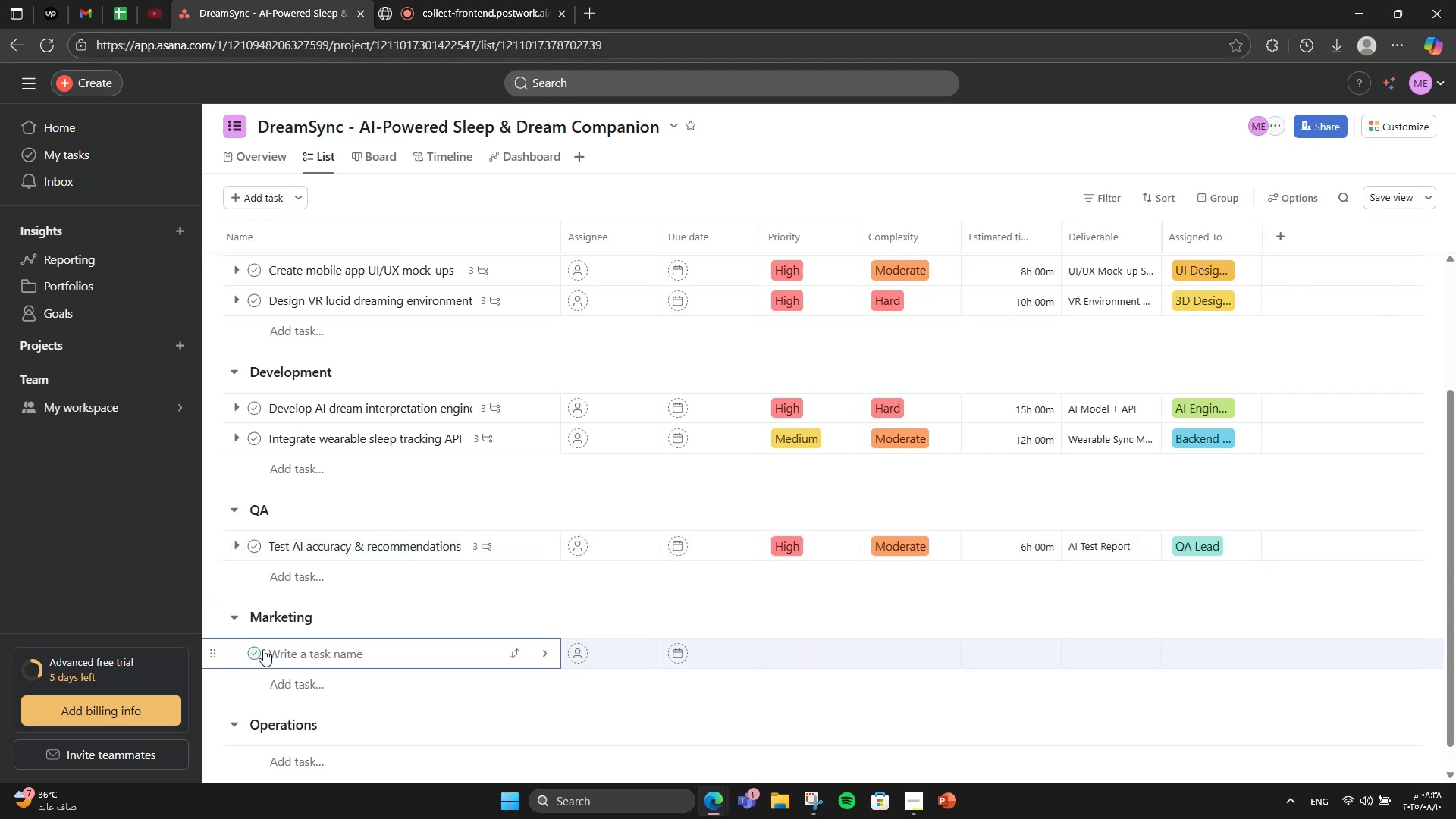 
wait(5.66)
 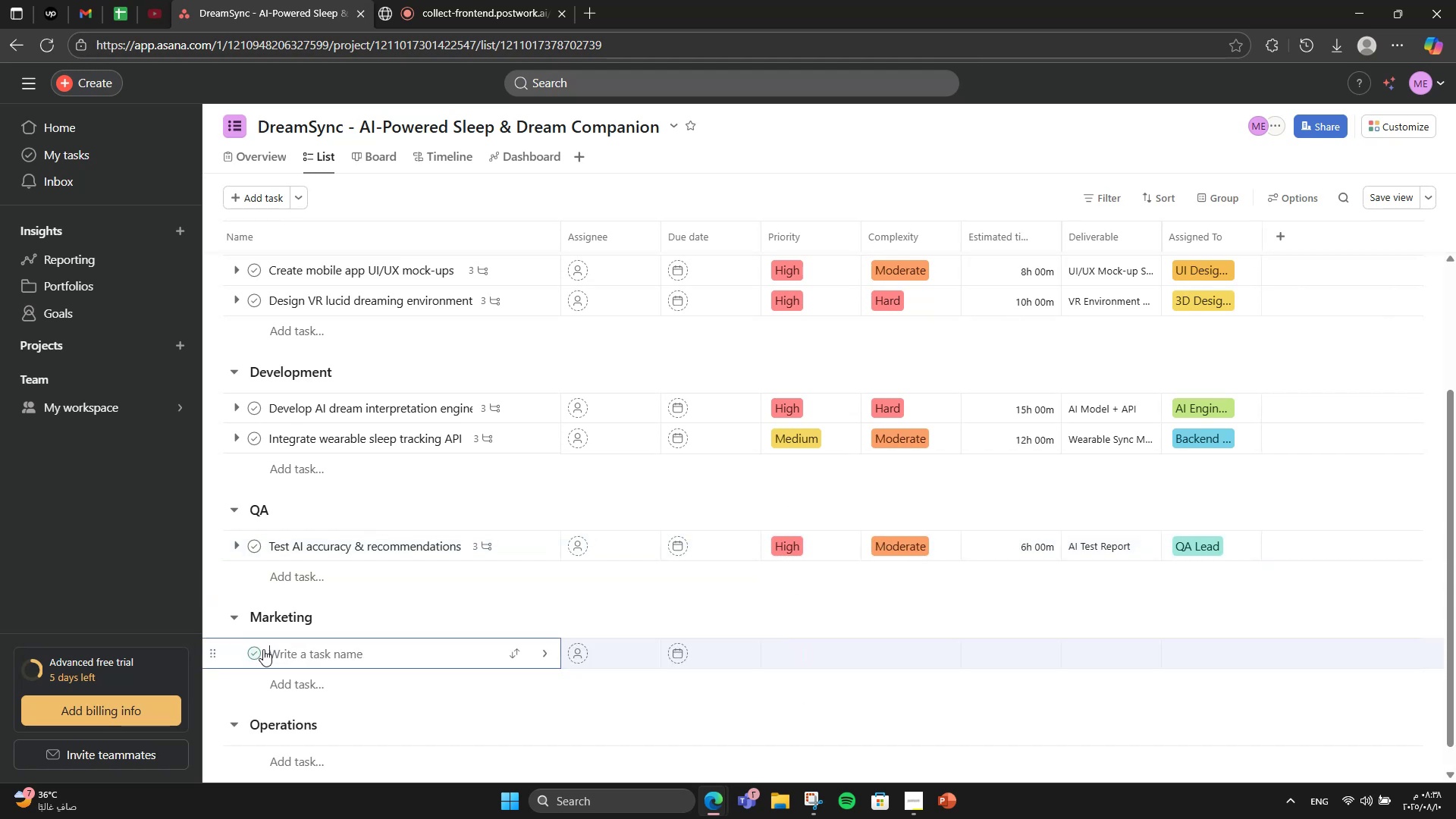 
type(Pre )
key(Backspace)
key(Backspace)
type(-)
key(Backspace)
type(e-launch teaser camao)
key(Backspace)
key(Backspace)
type(paign)
 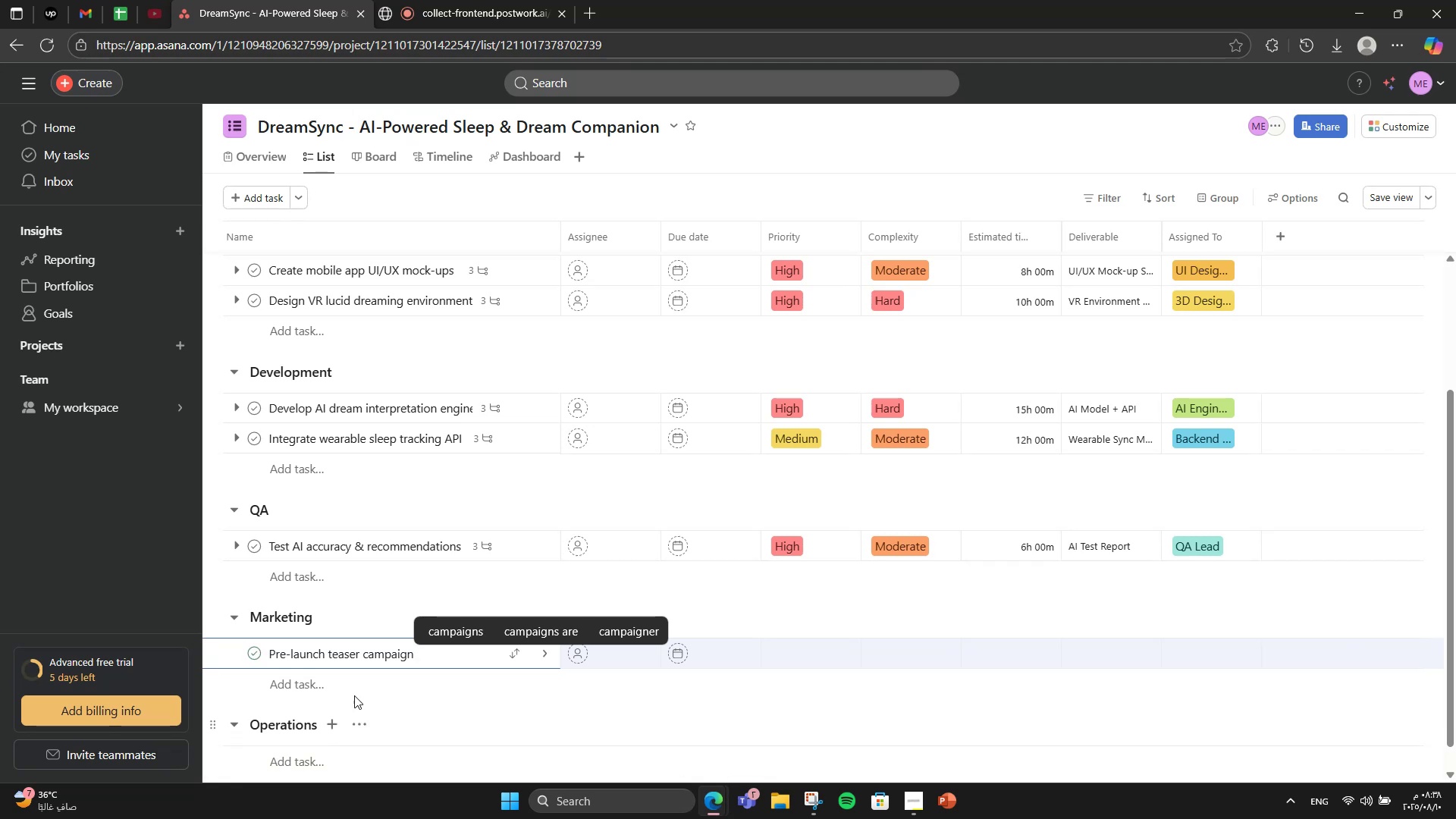 
left_click([407, 625])
 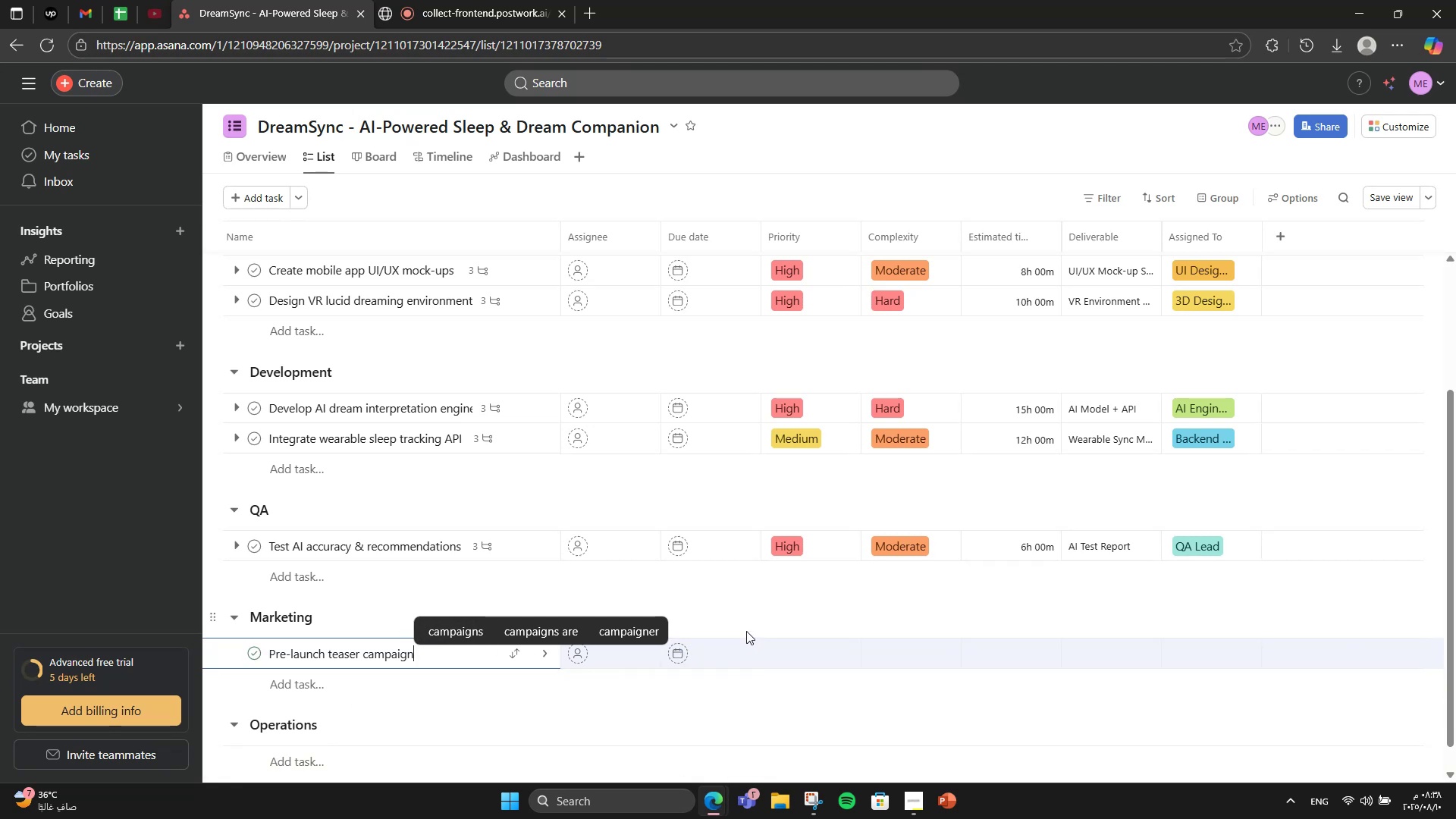 
left_click([746, 631])
 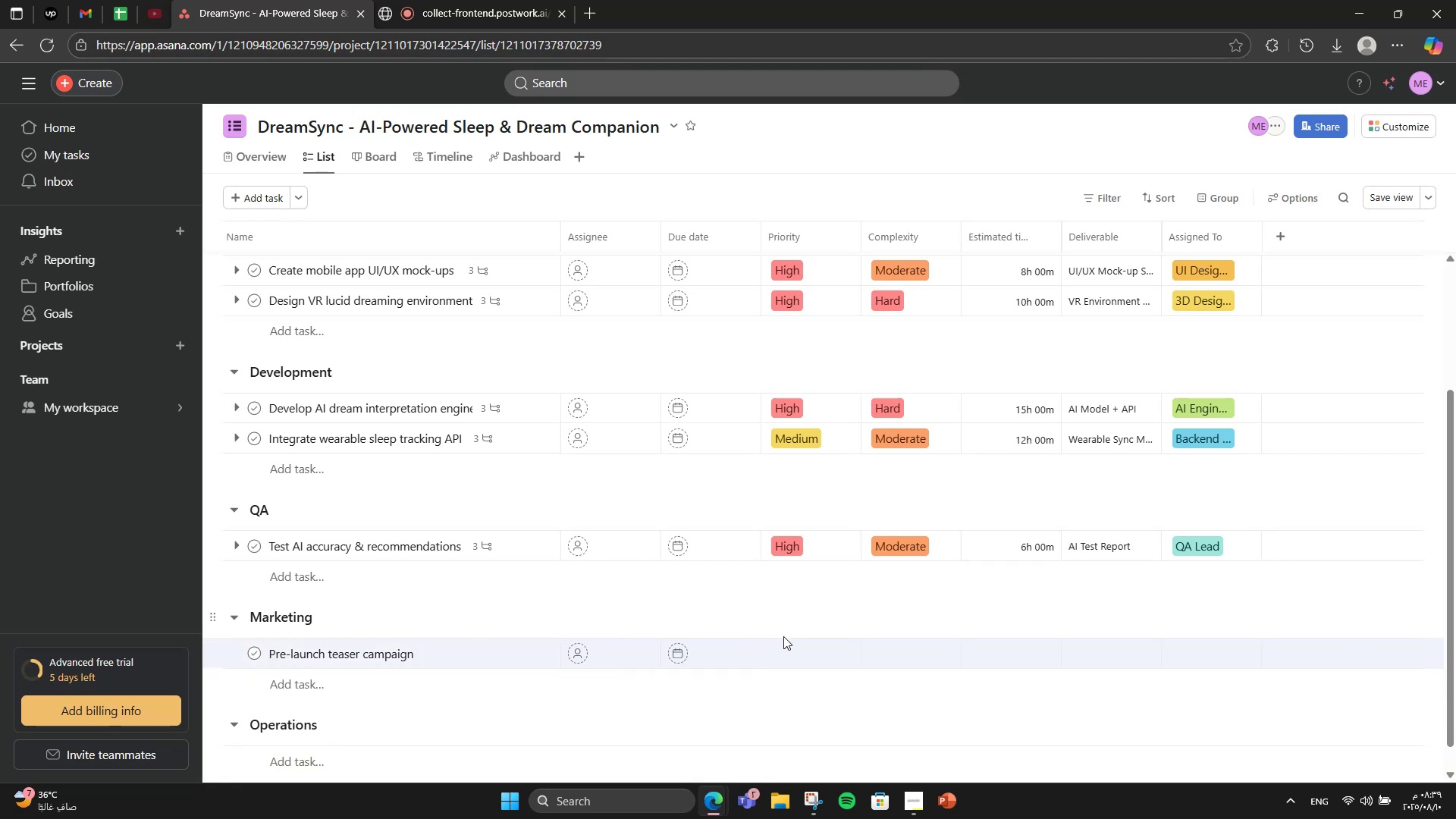 
mouse_move([784, 621])
 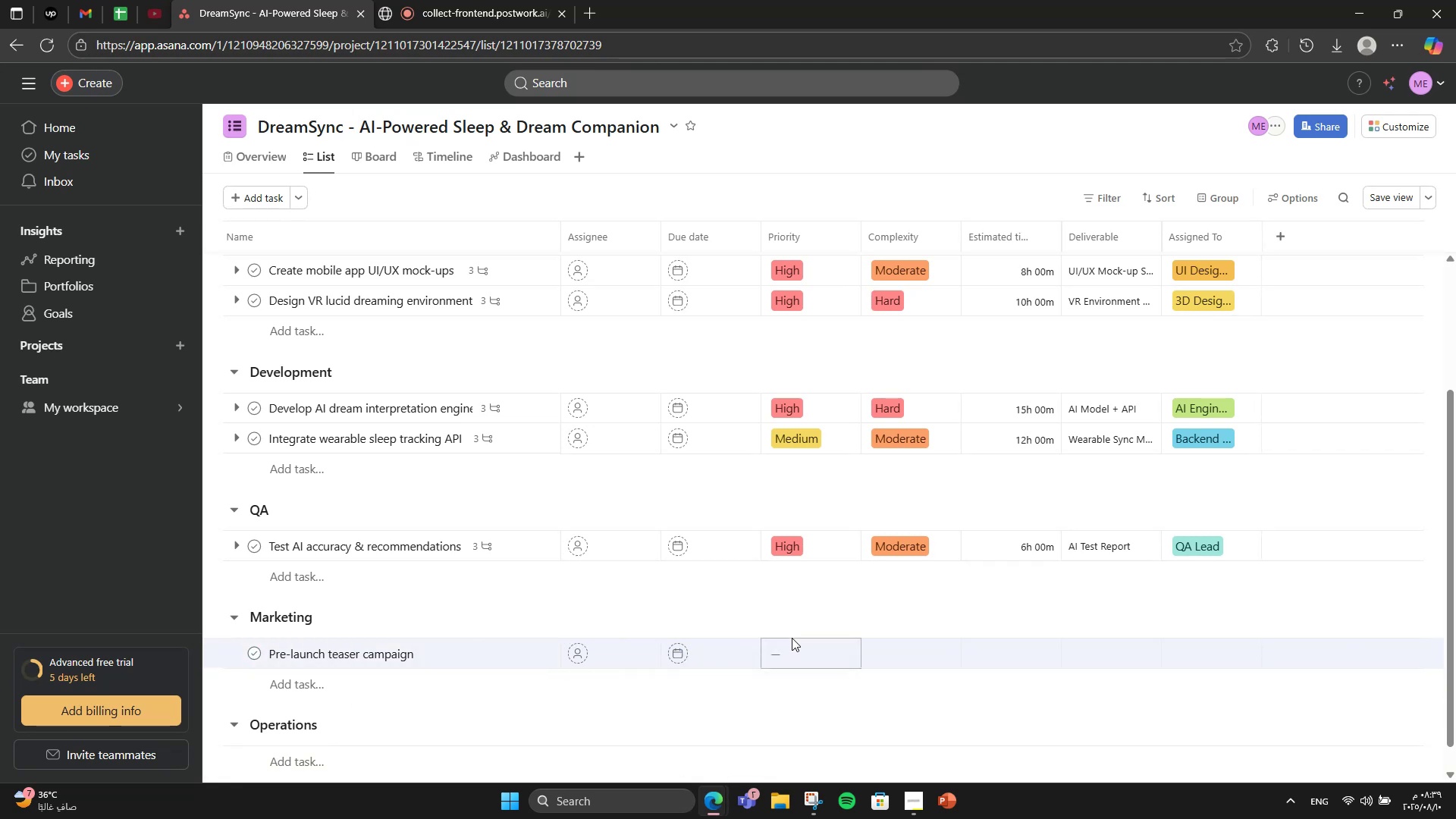 
left_click([793, 641])
 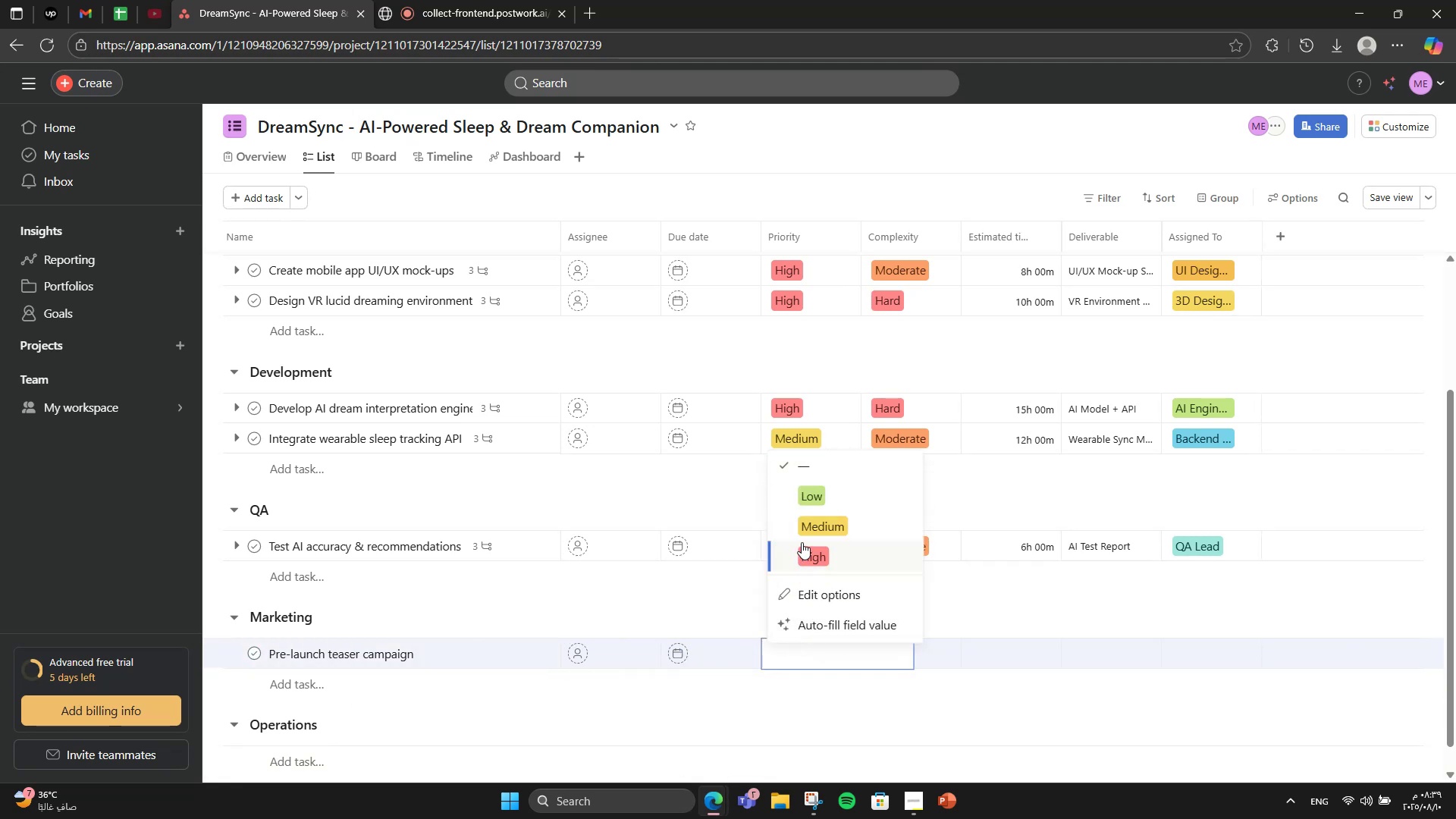 
left_click([812, 530])
 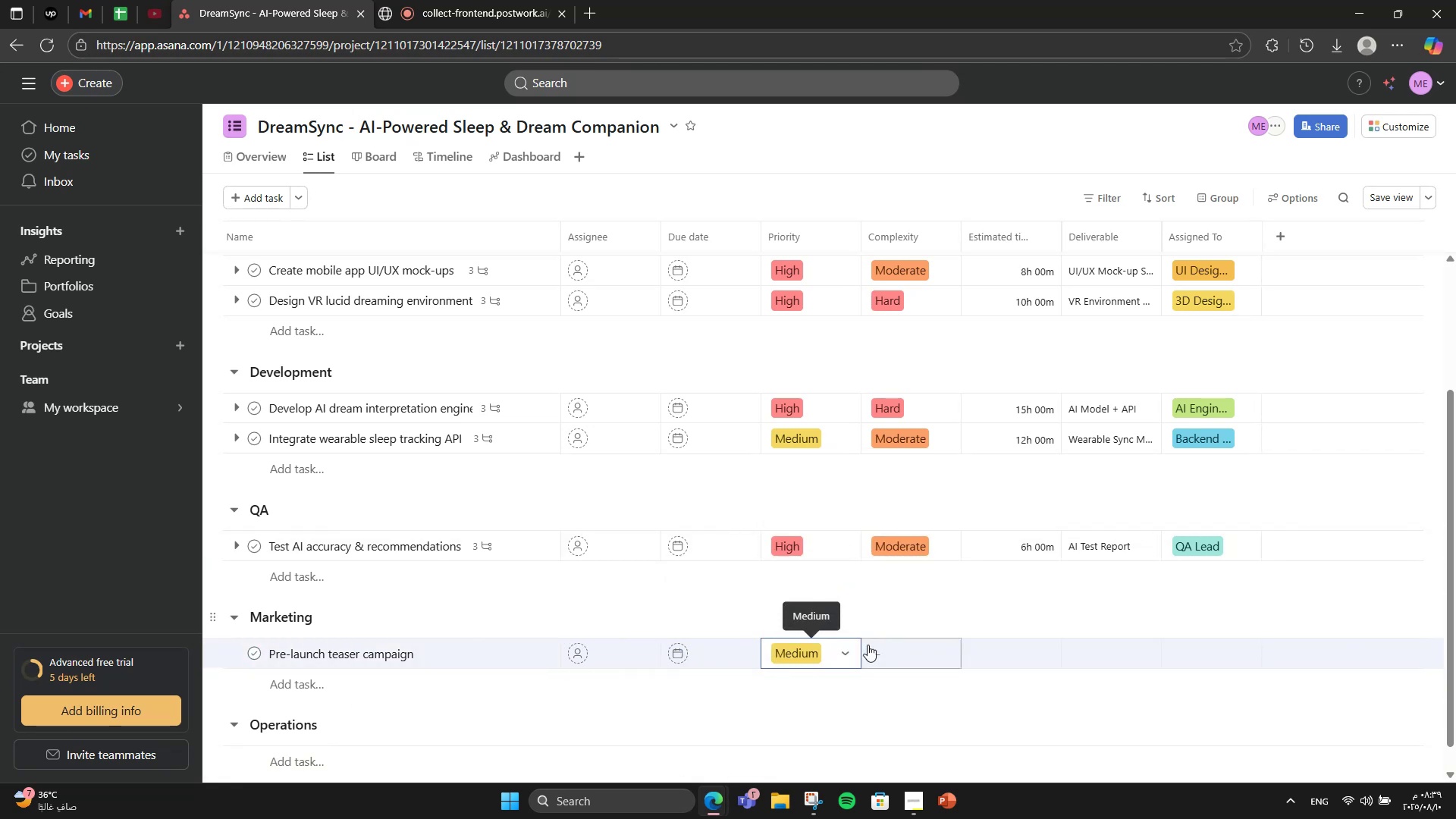 
left_click([877, 654])
 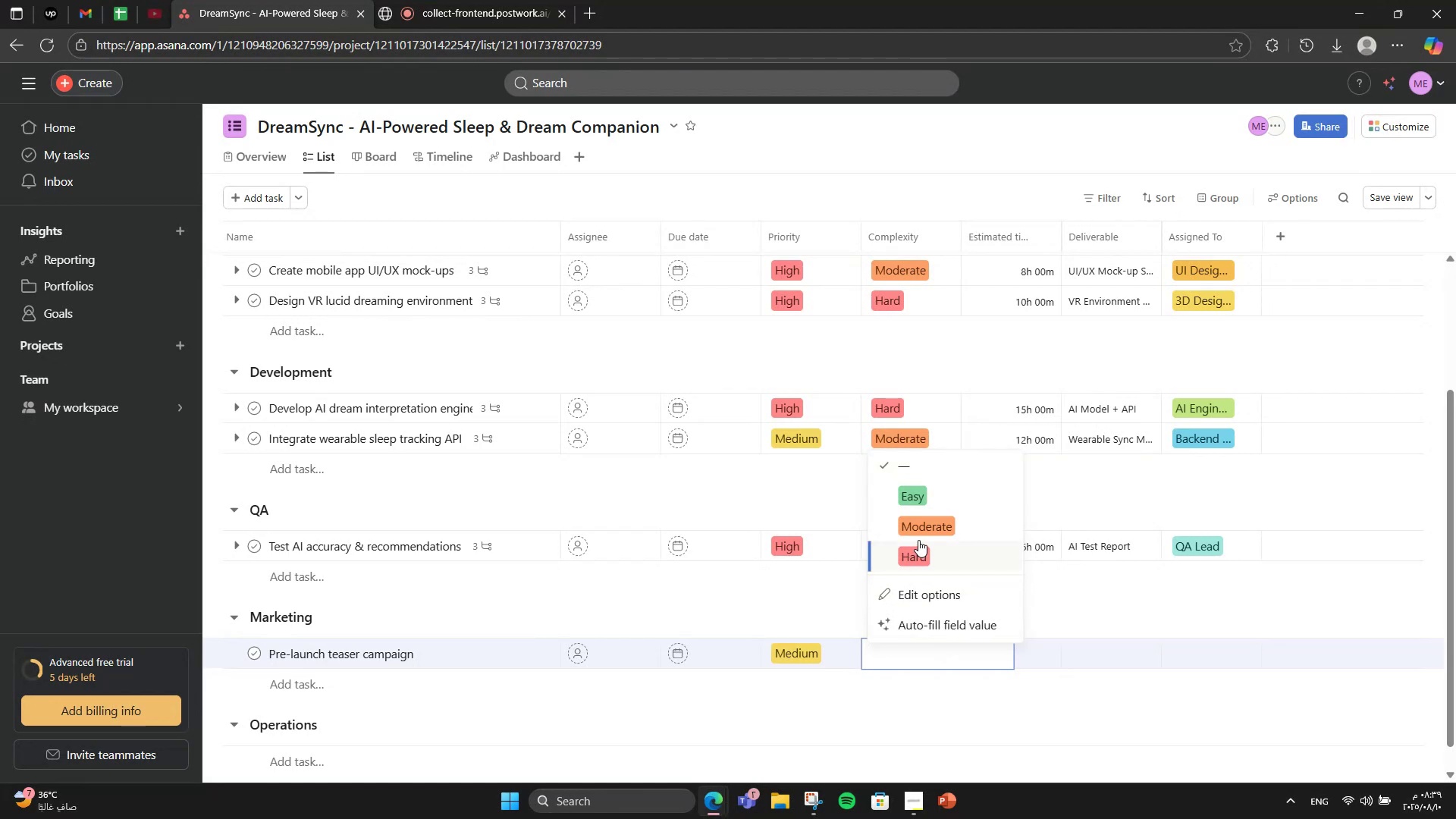 
left_click([921, 532])
 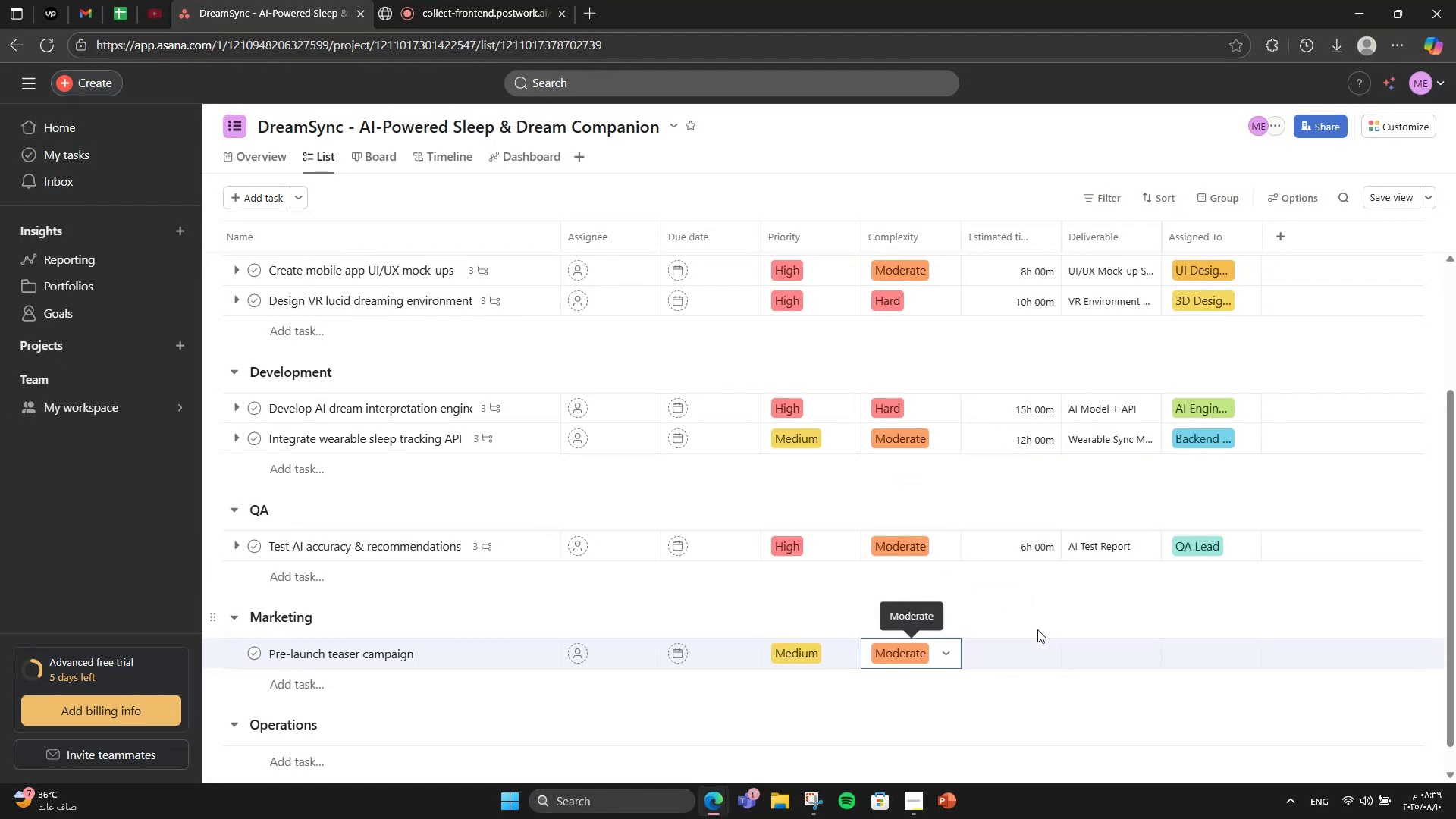 
double_click([1024, 645])
 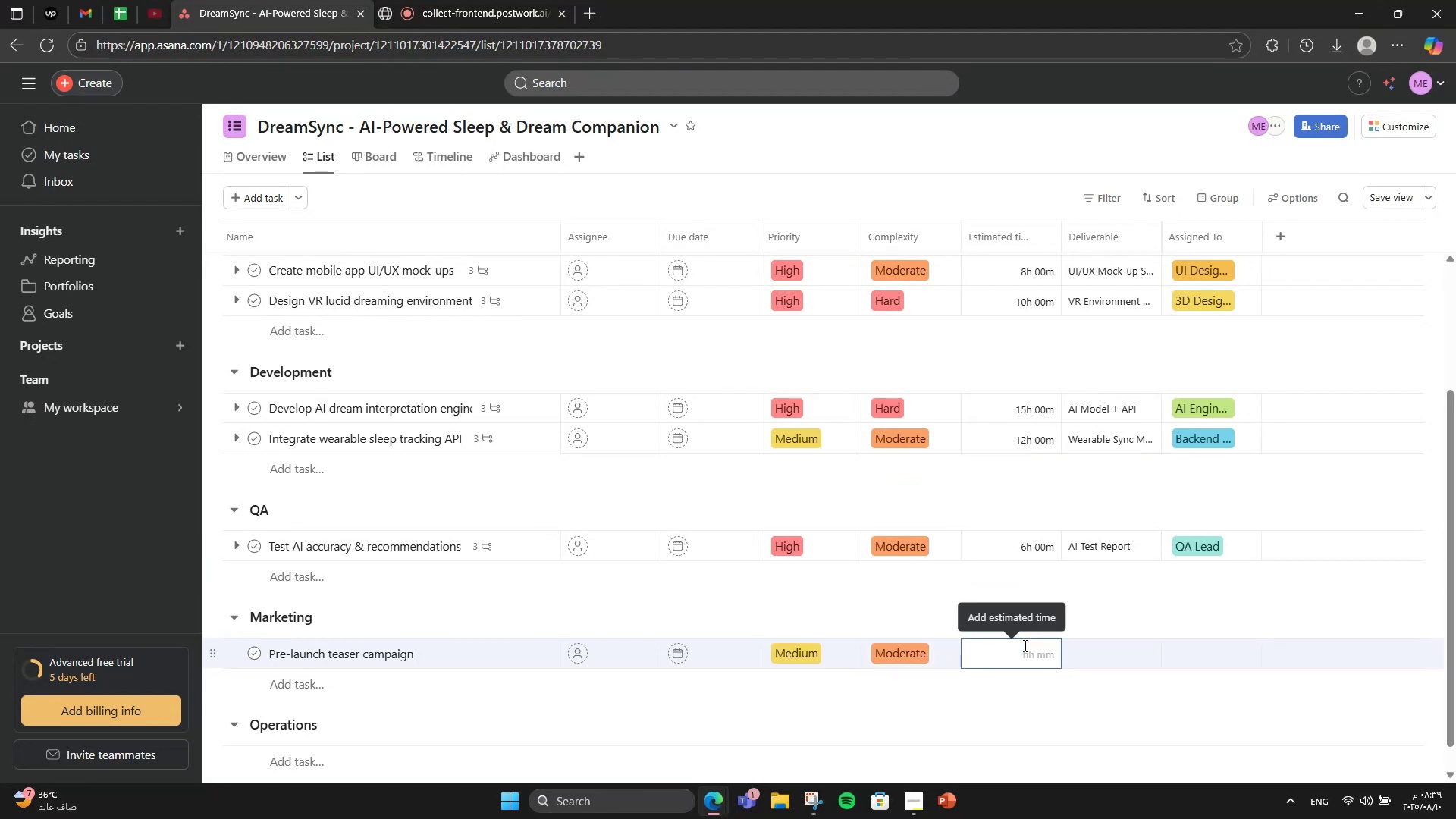 
key(Numpad5)
 